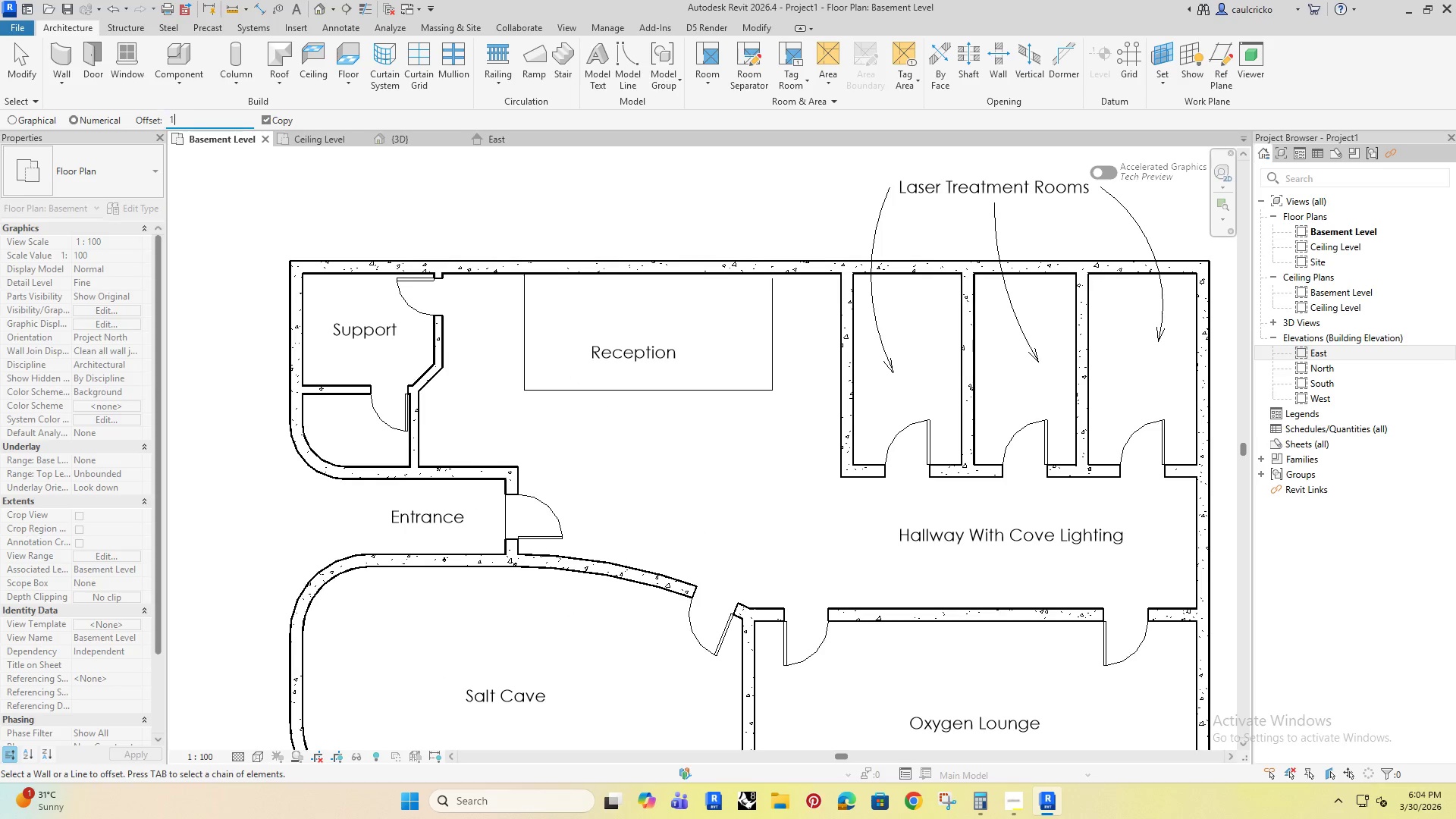 
type(1000)
 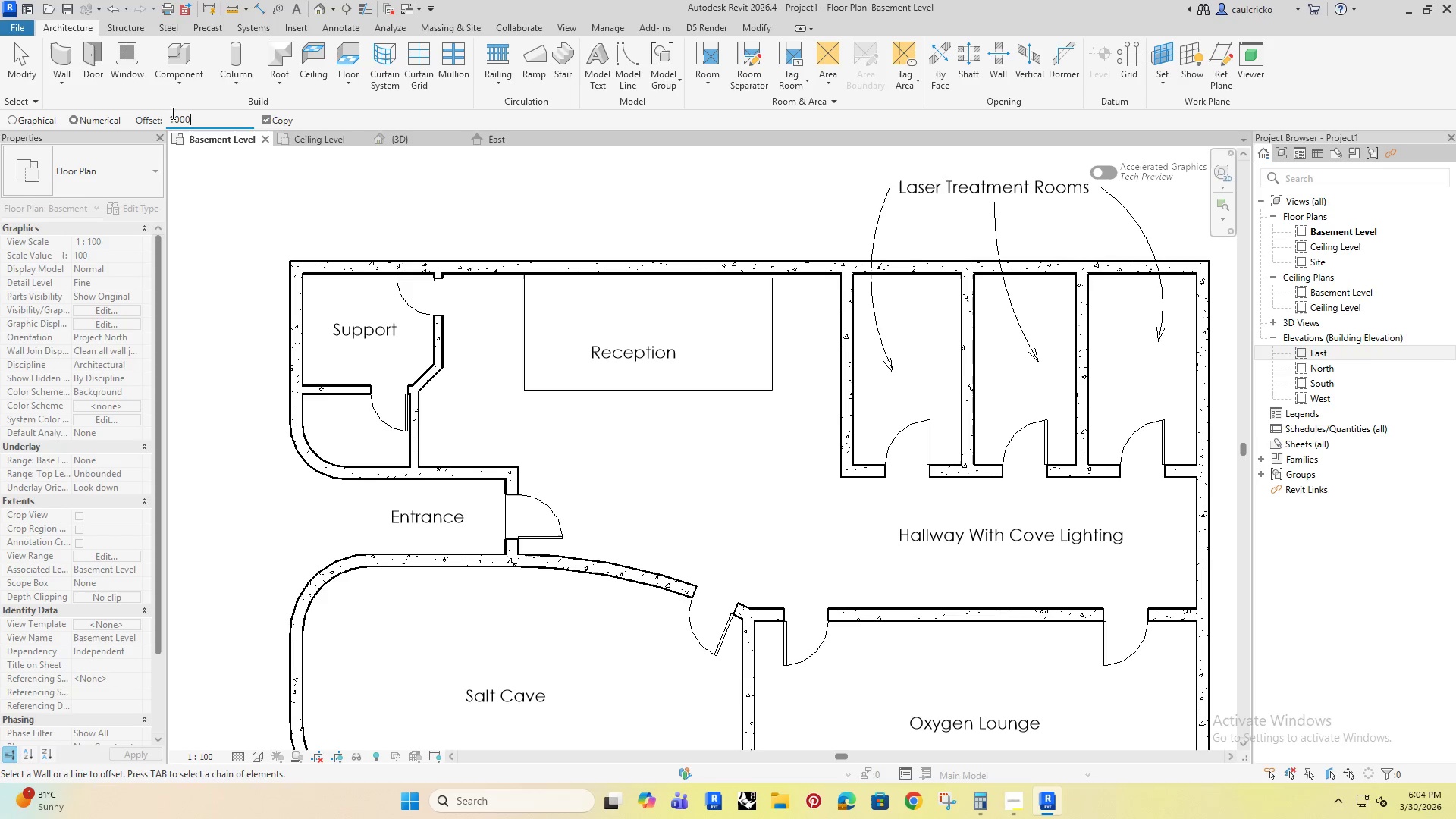 
key(Enter)
 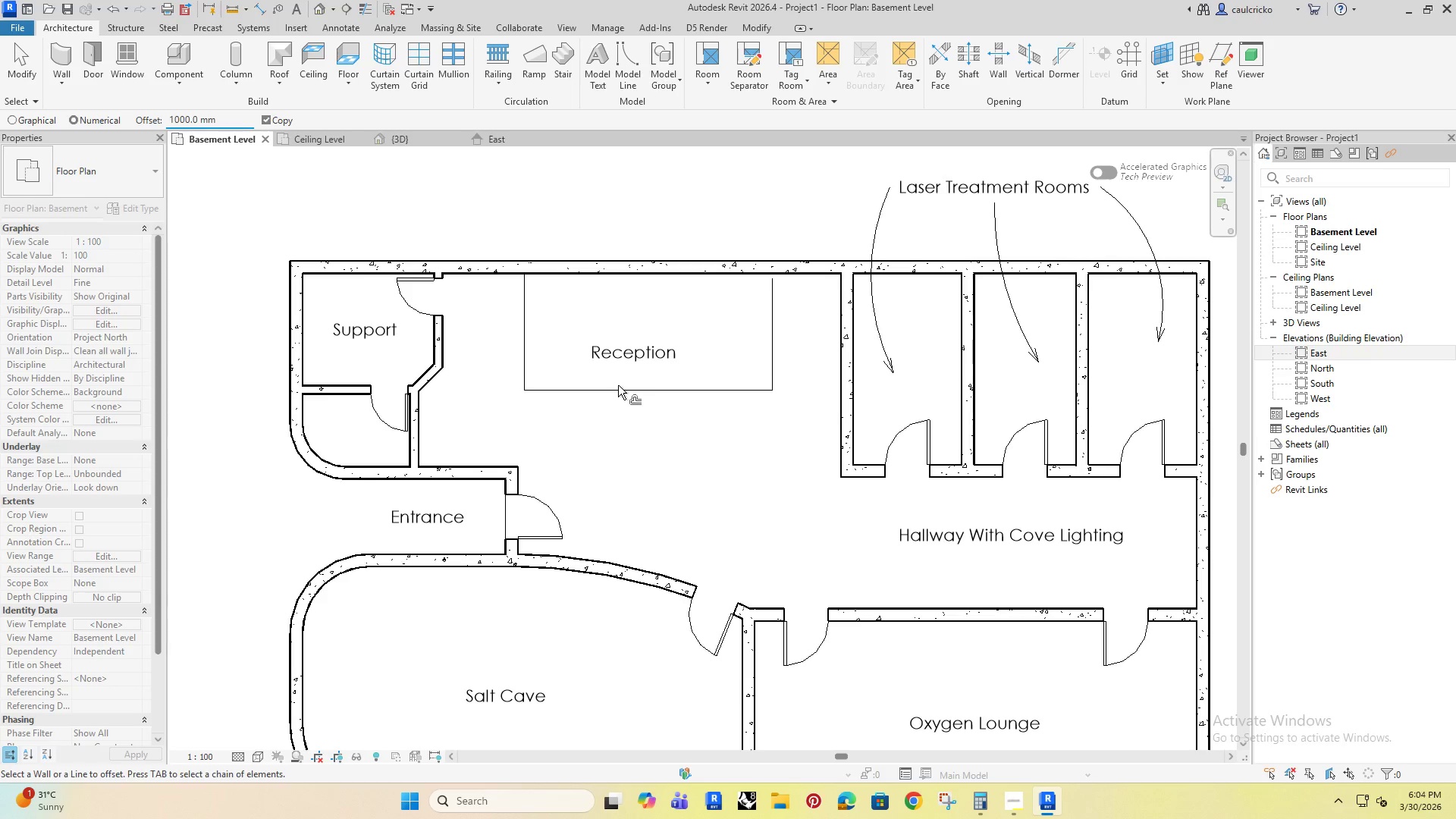 
left_click([618, 386])
 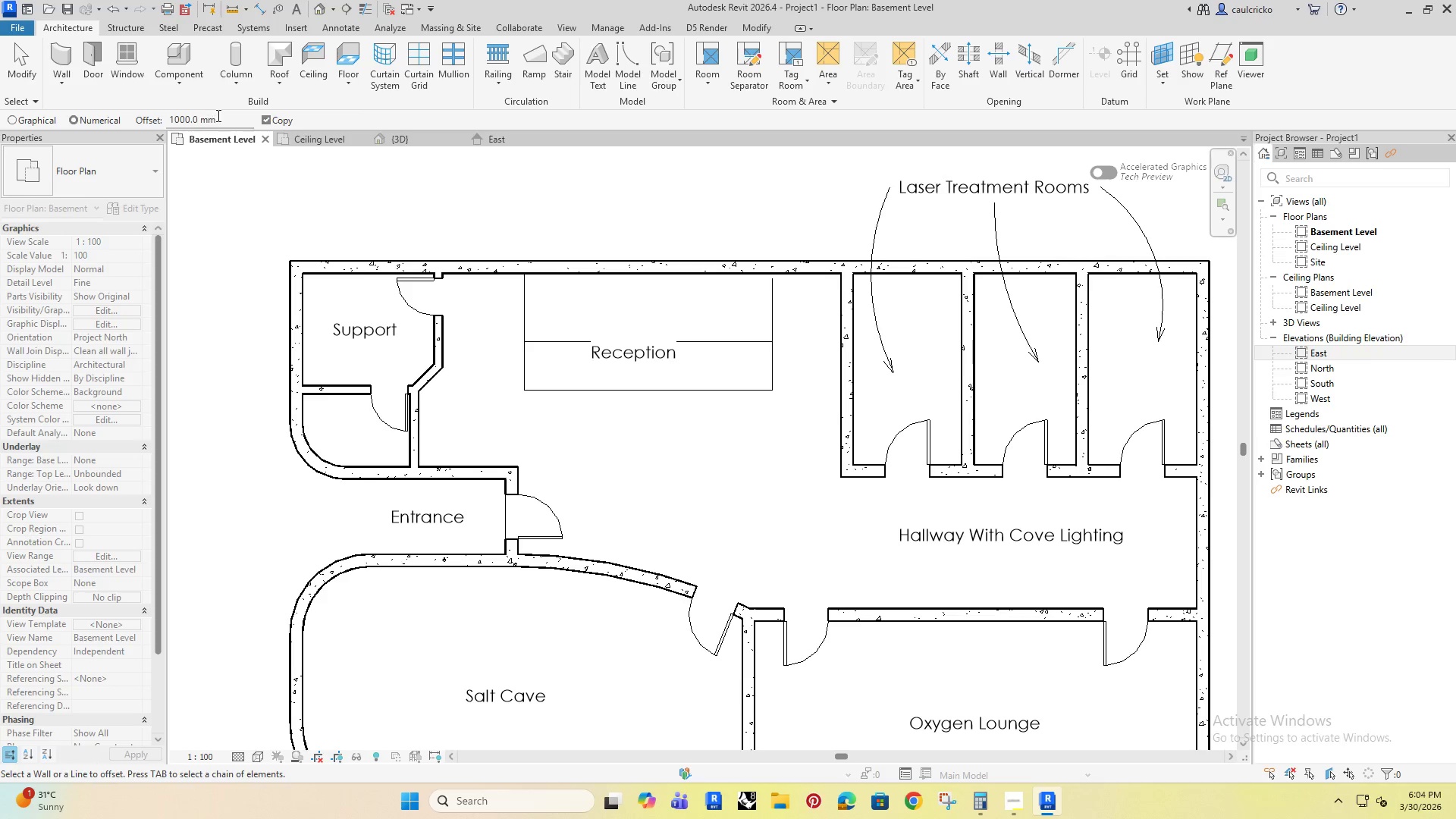 
left_click_drag(start_coordinate=[224, 116], to_coordinate=[140, 127])
 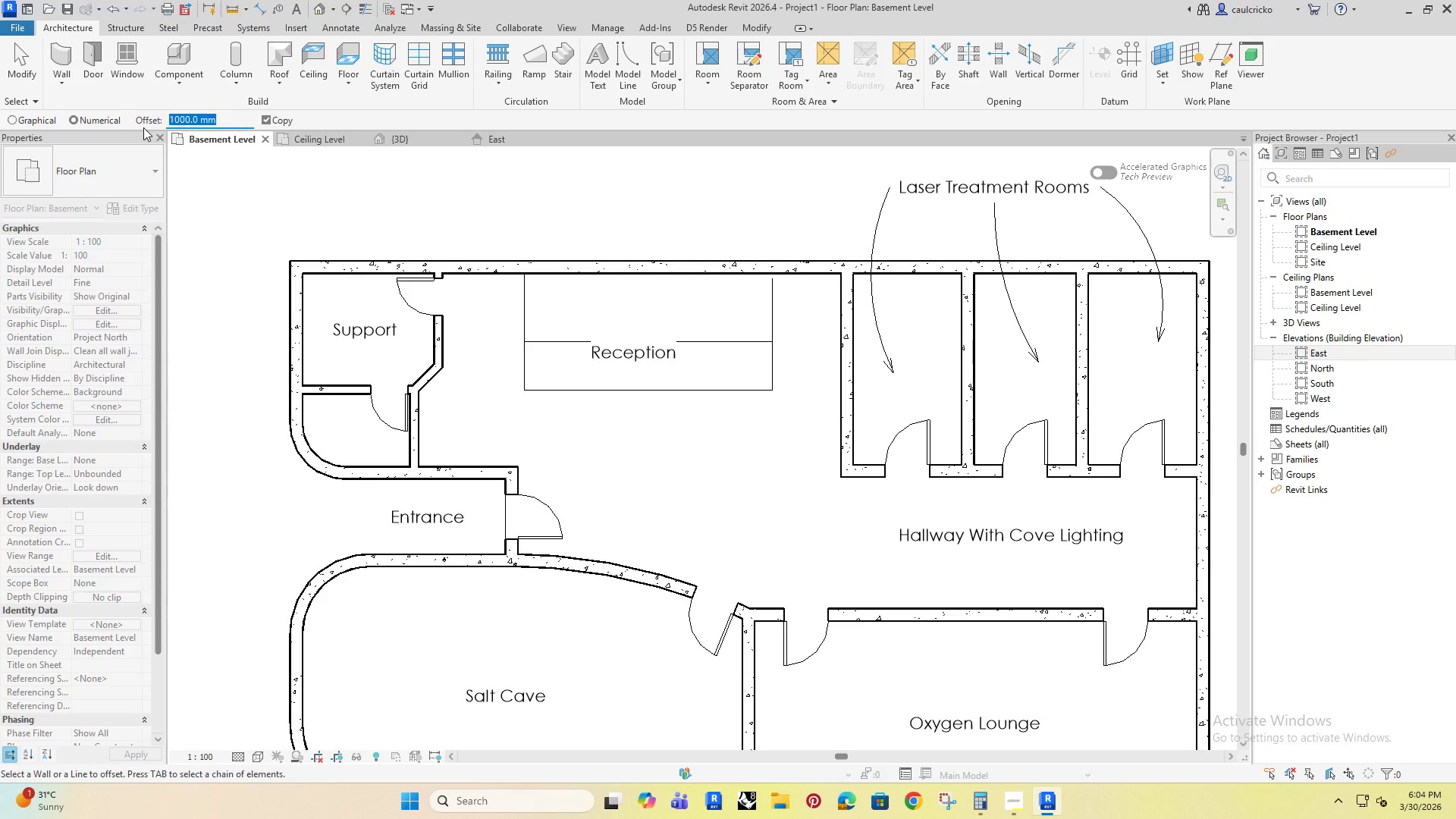 
type(600)
 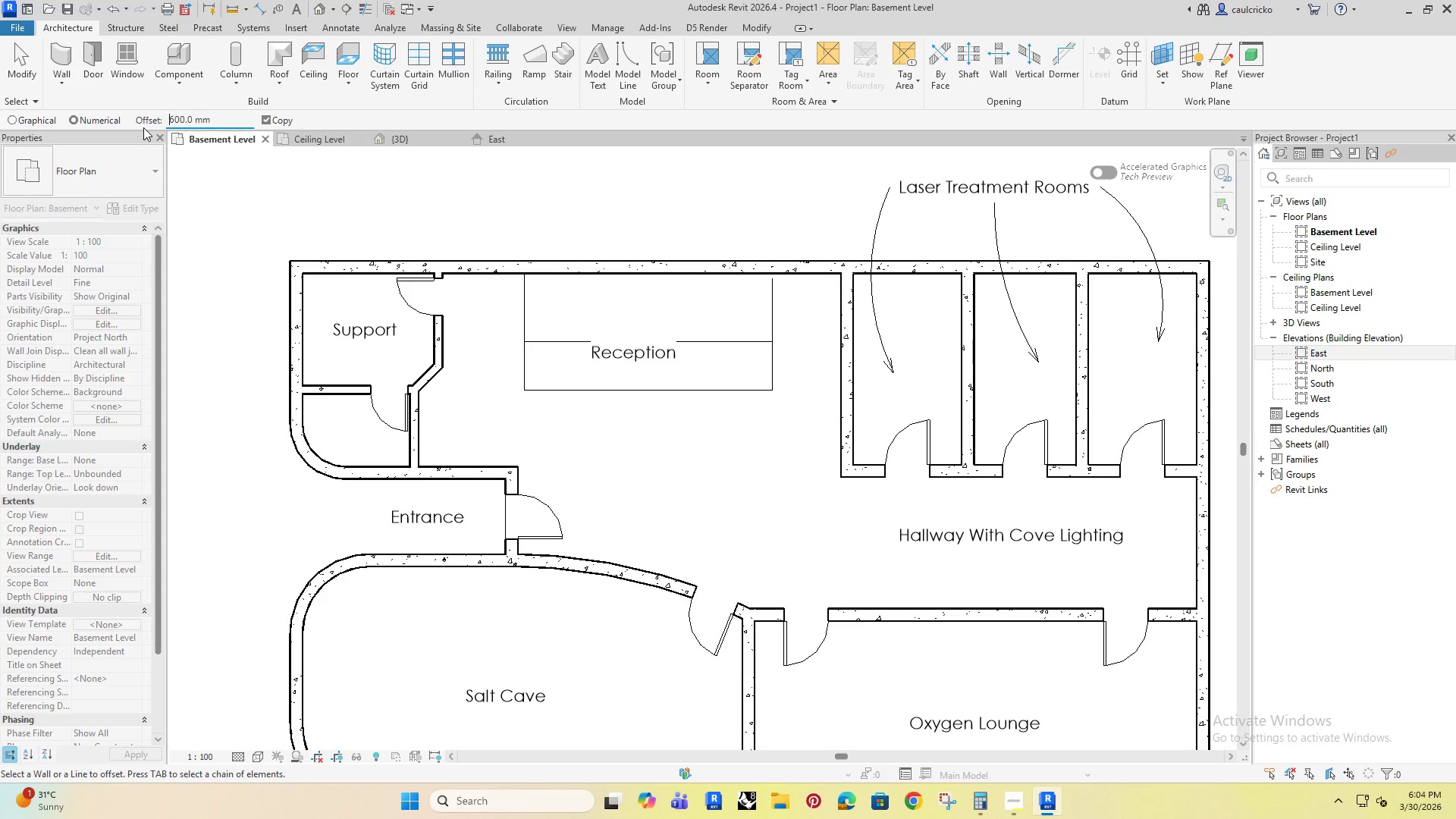 
key(Enter)
 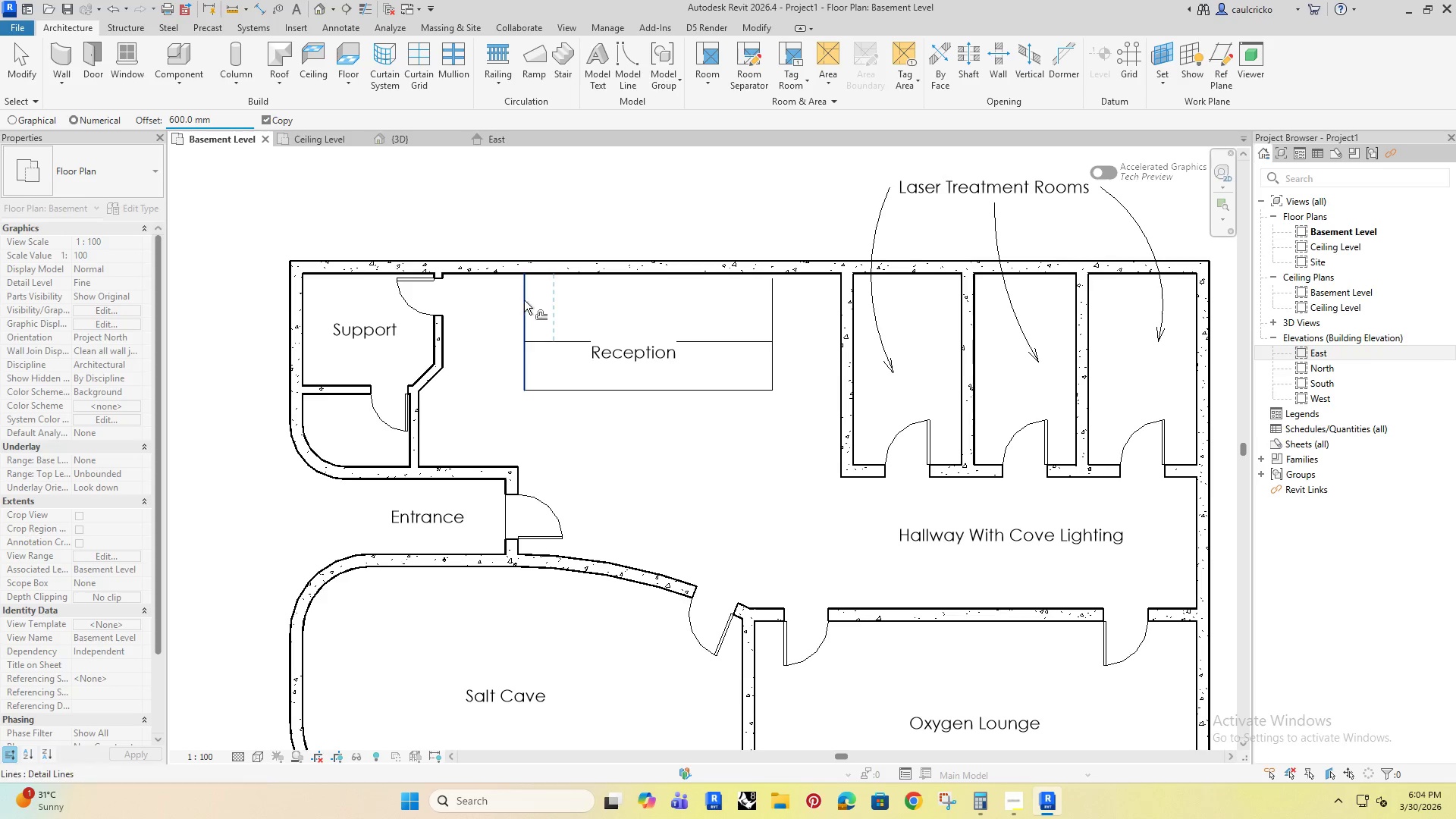 
left_click([524, 300])
 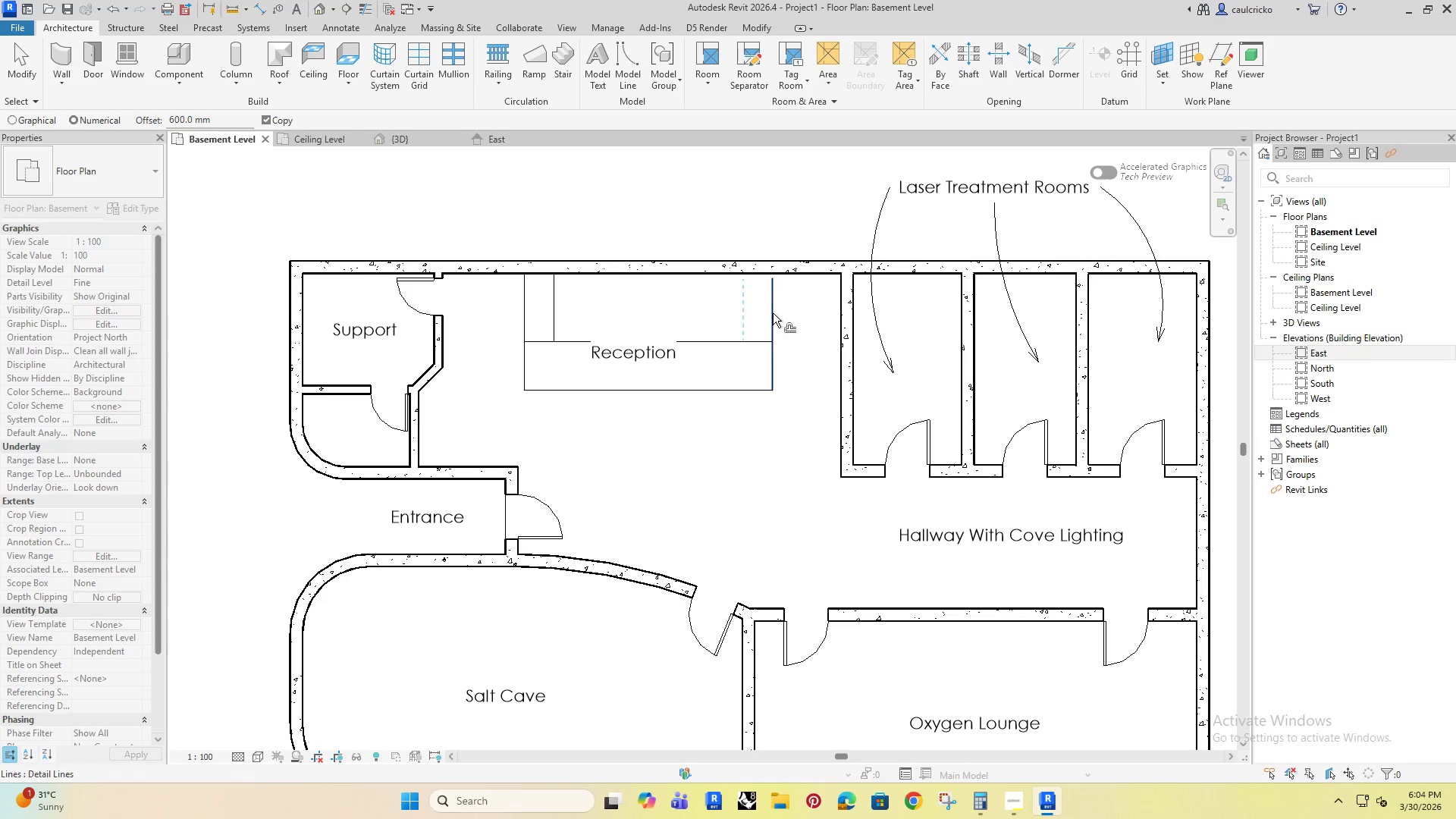 
left_click([773, 313])
 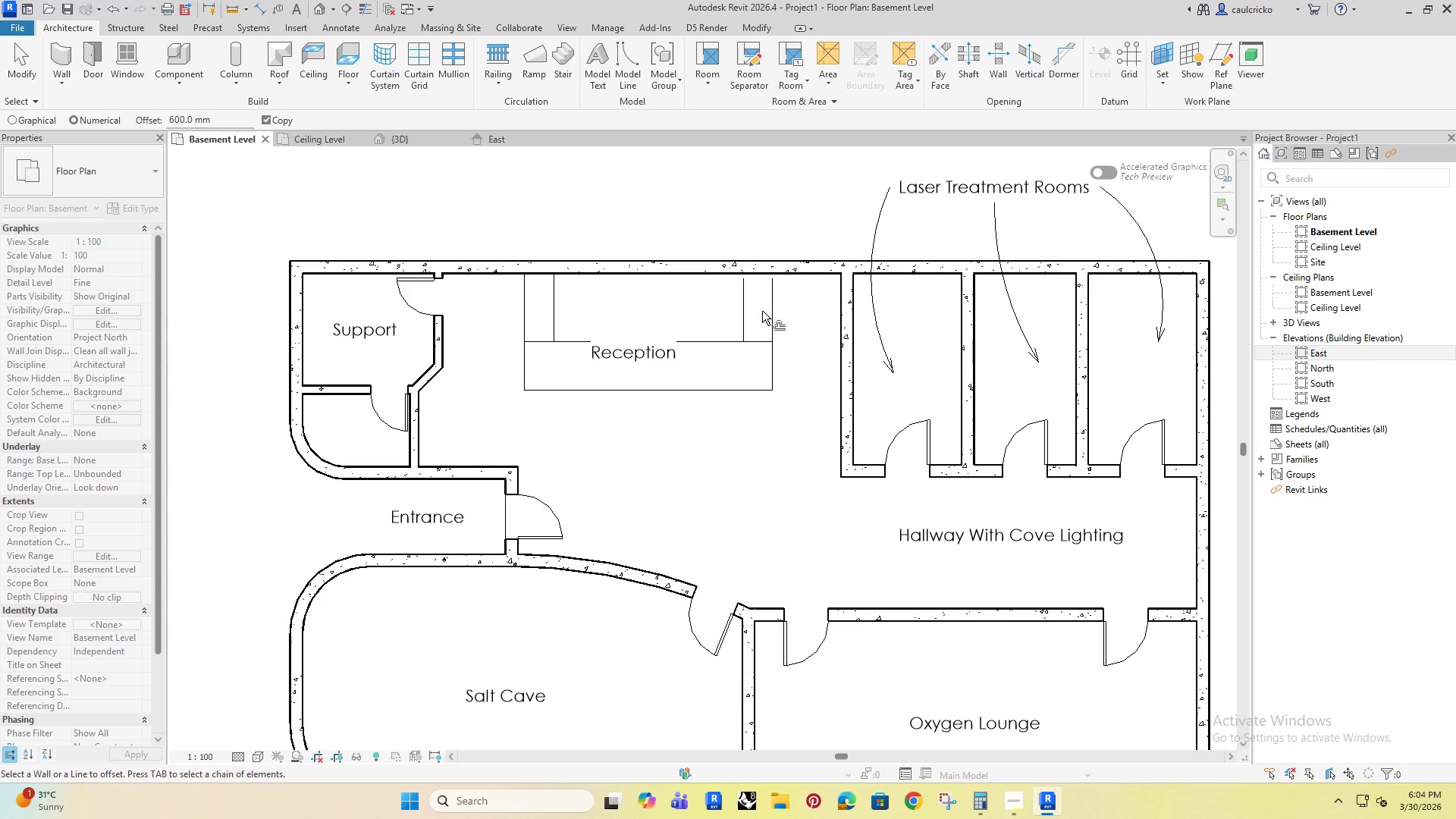 
key(Escape)
 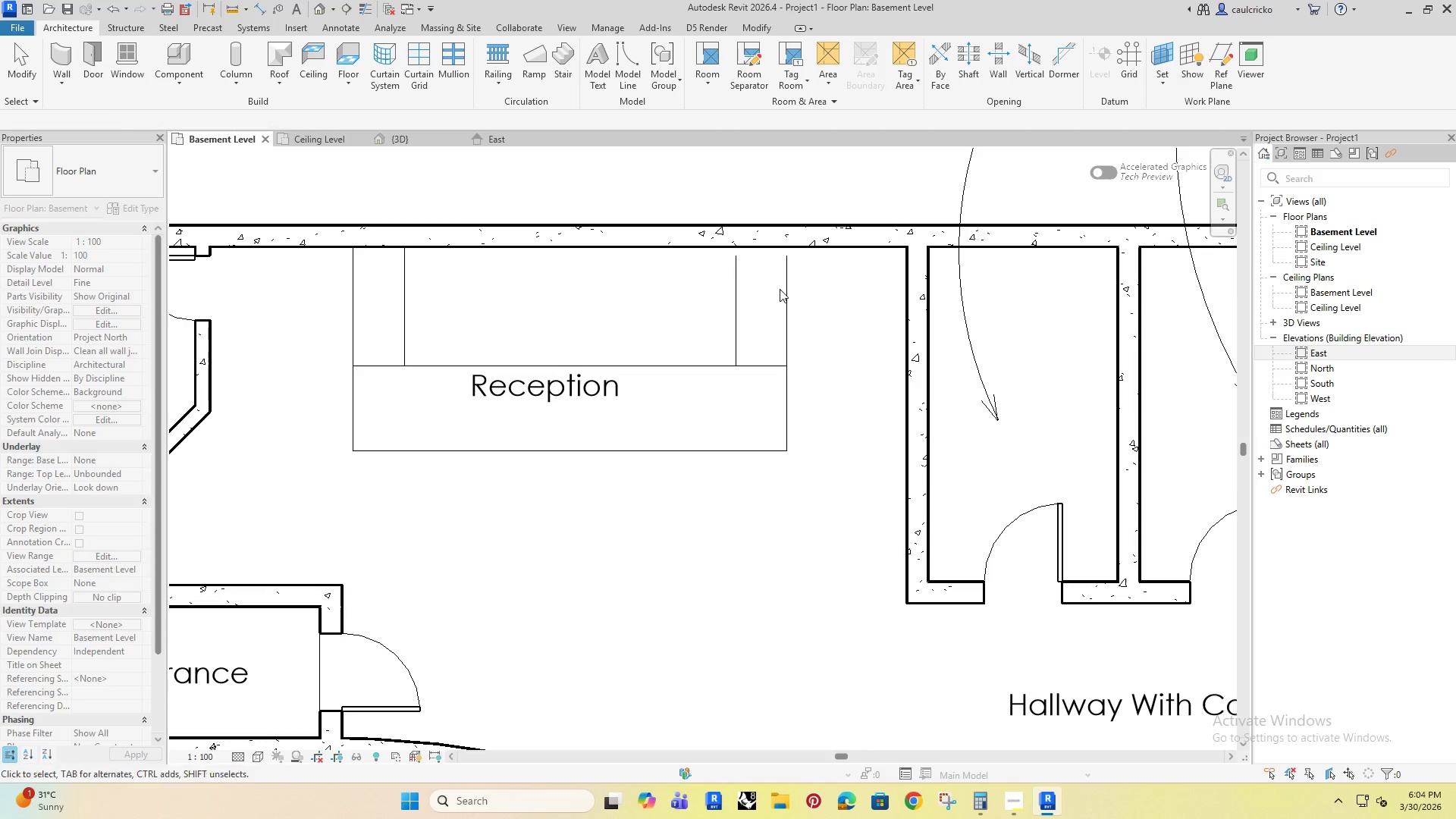 
key(Escape)
 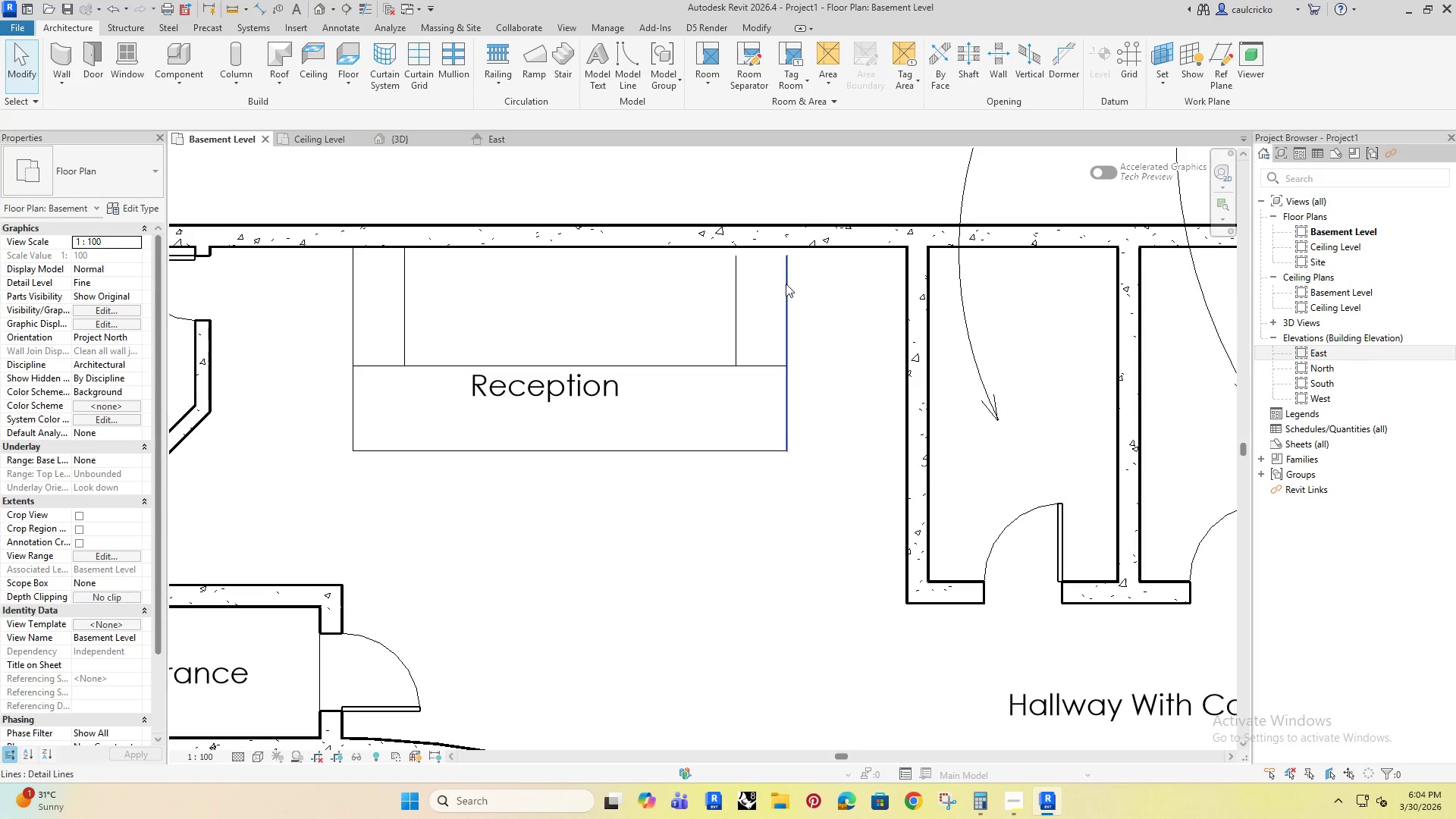 
left_click([786, 284])
 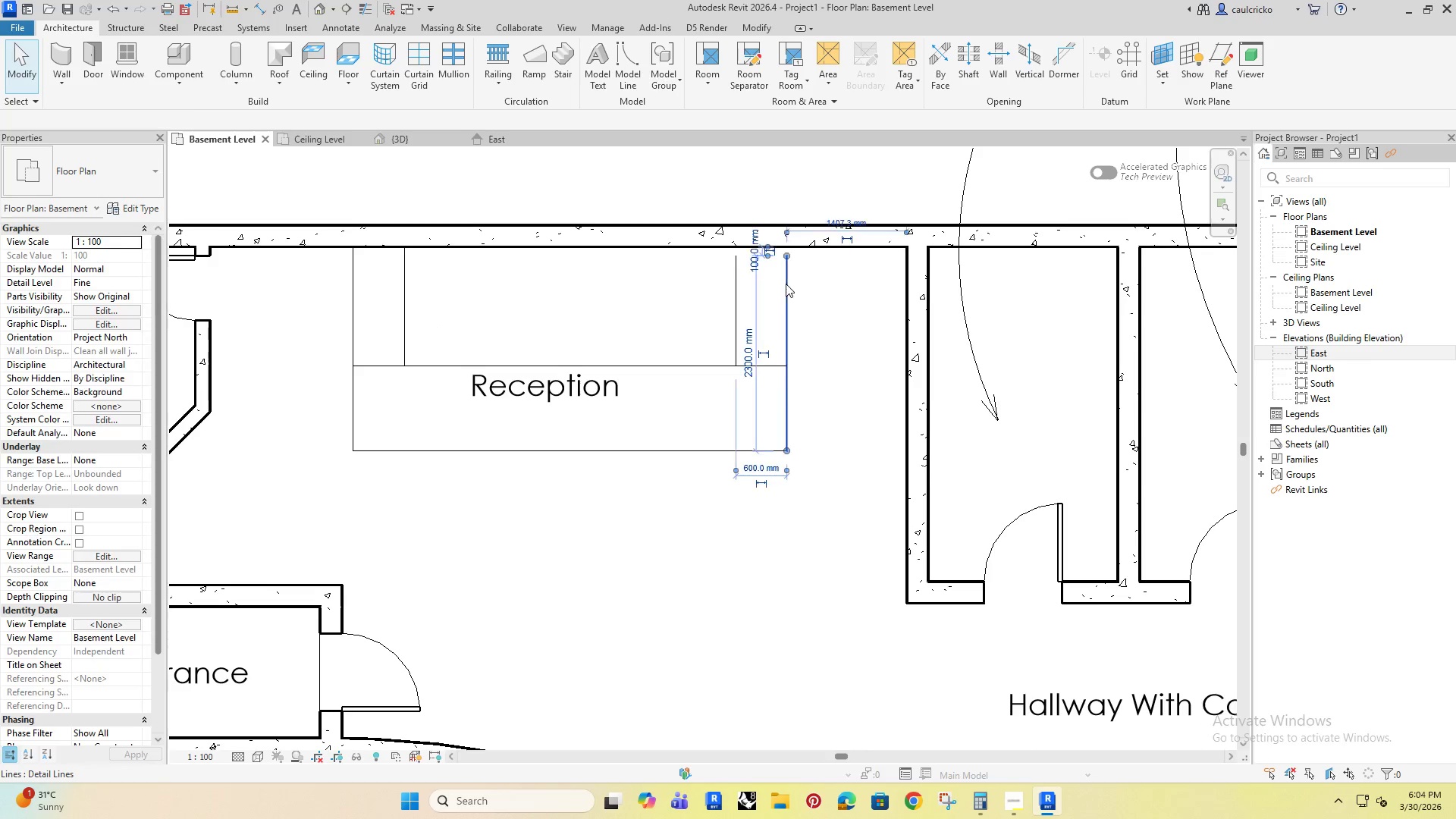 
left_click_drag(start_coordinate=[786, 231], to_coordinate=[785, 214])
 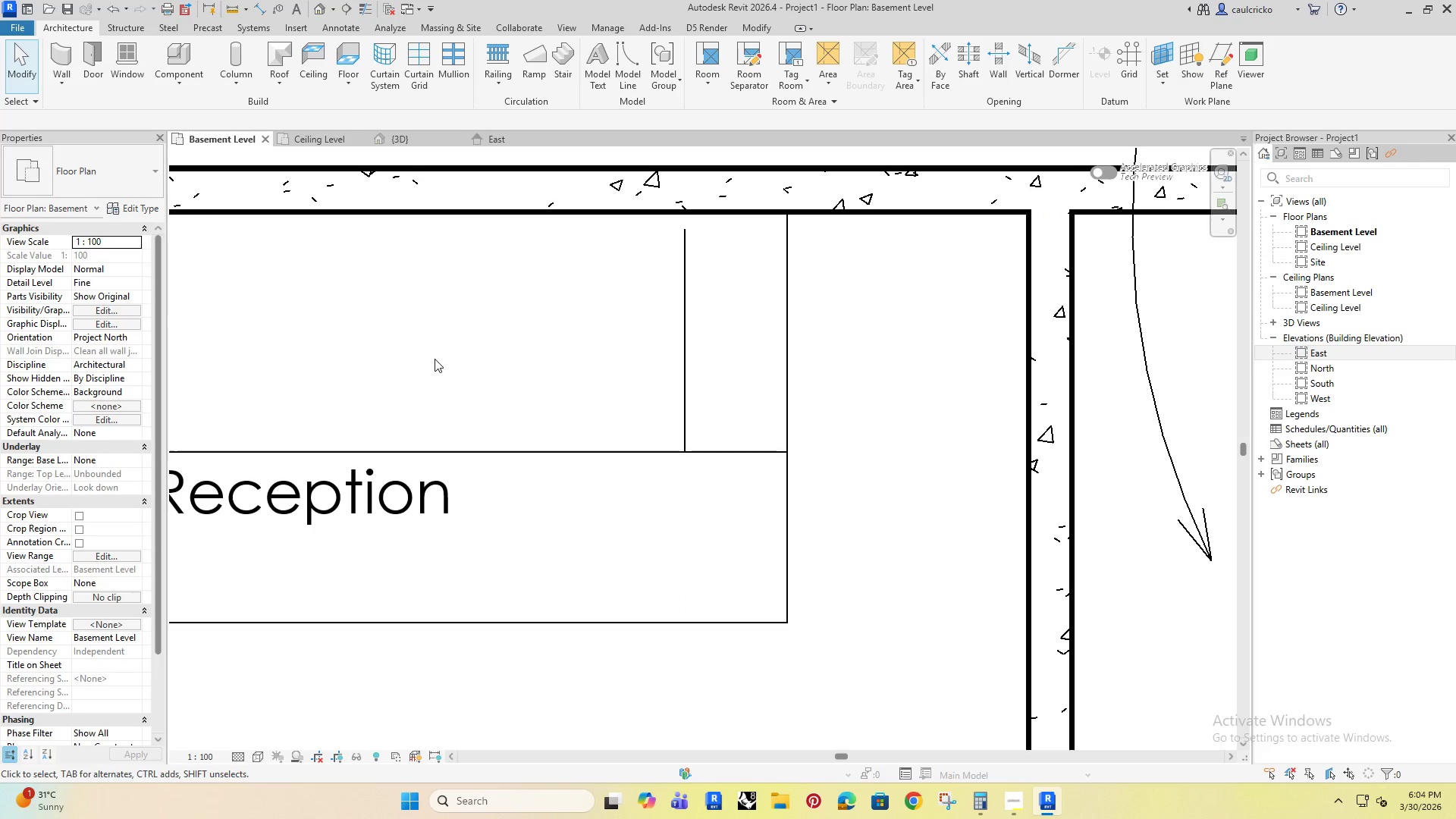 
scroll: coordinate [786, 281], scroll_direction: up, amount: 8.0
 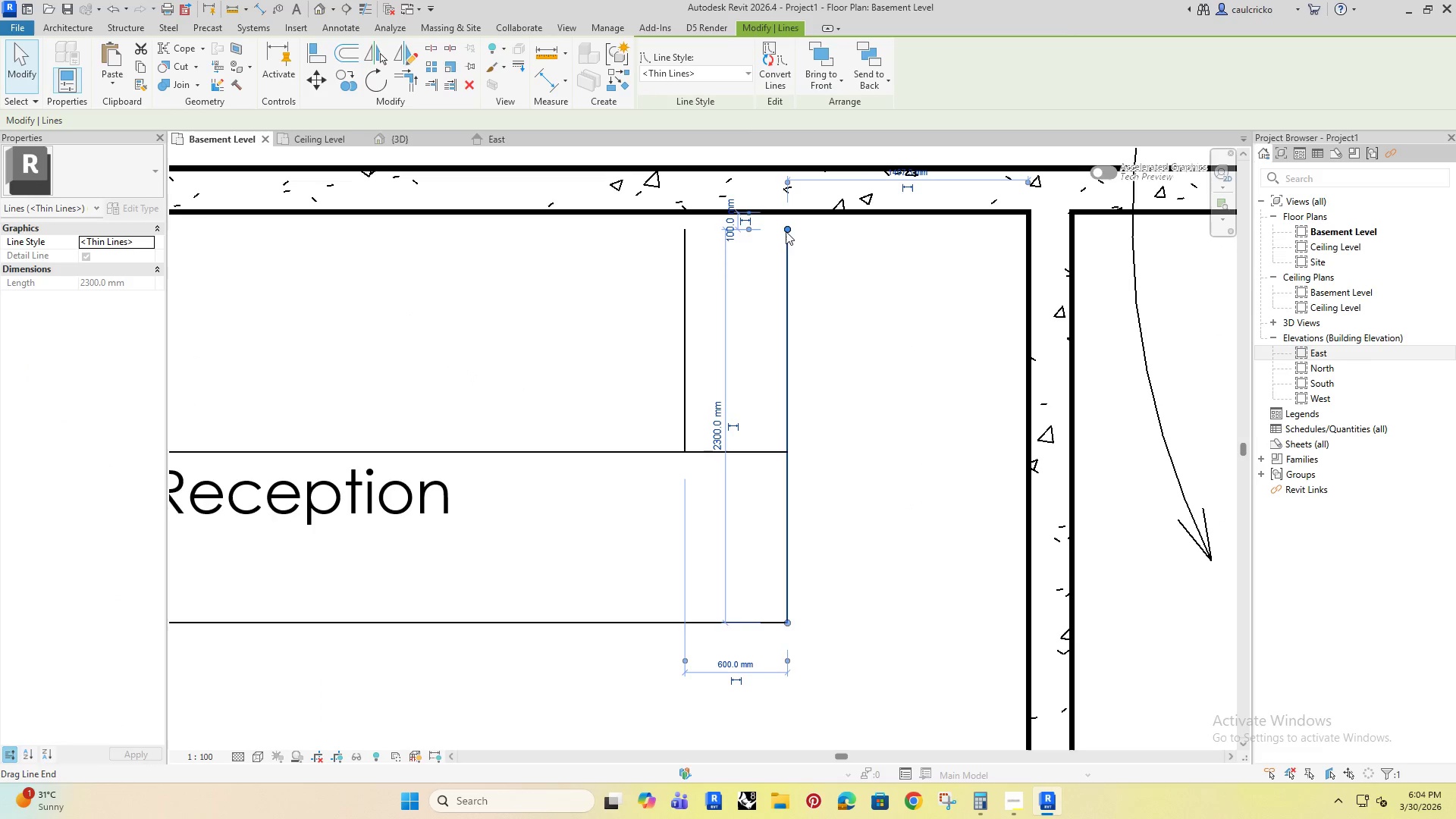 
type(tl)
 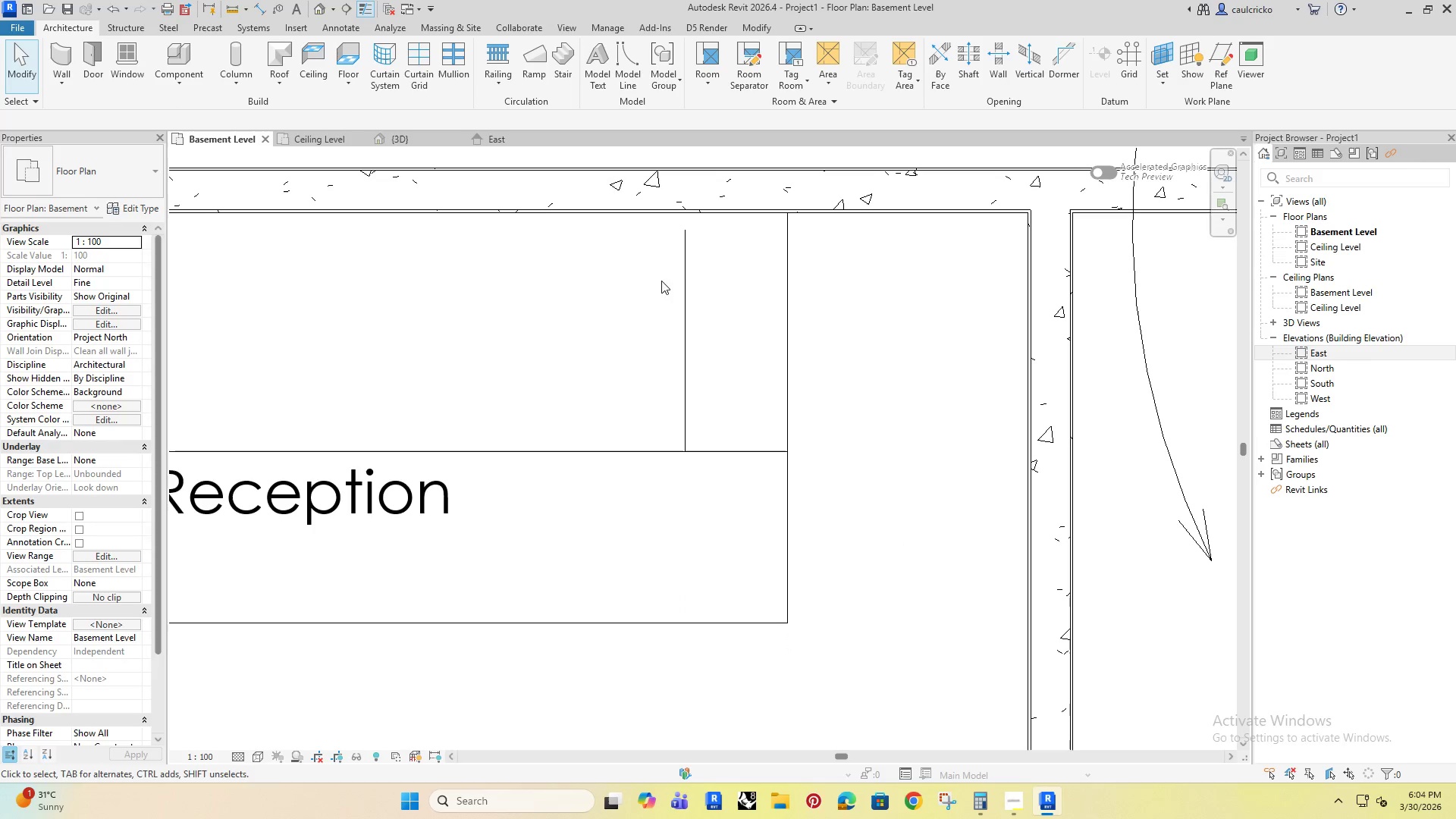 
left_click([687, 282])
 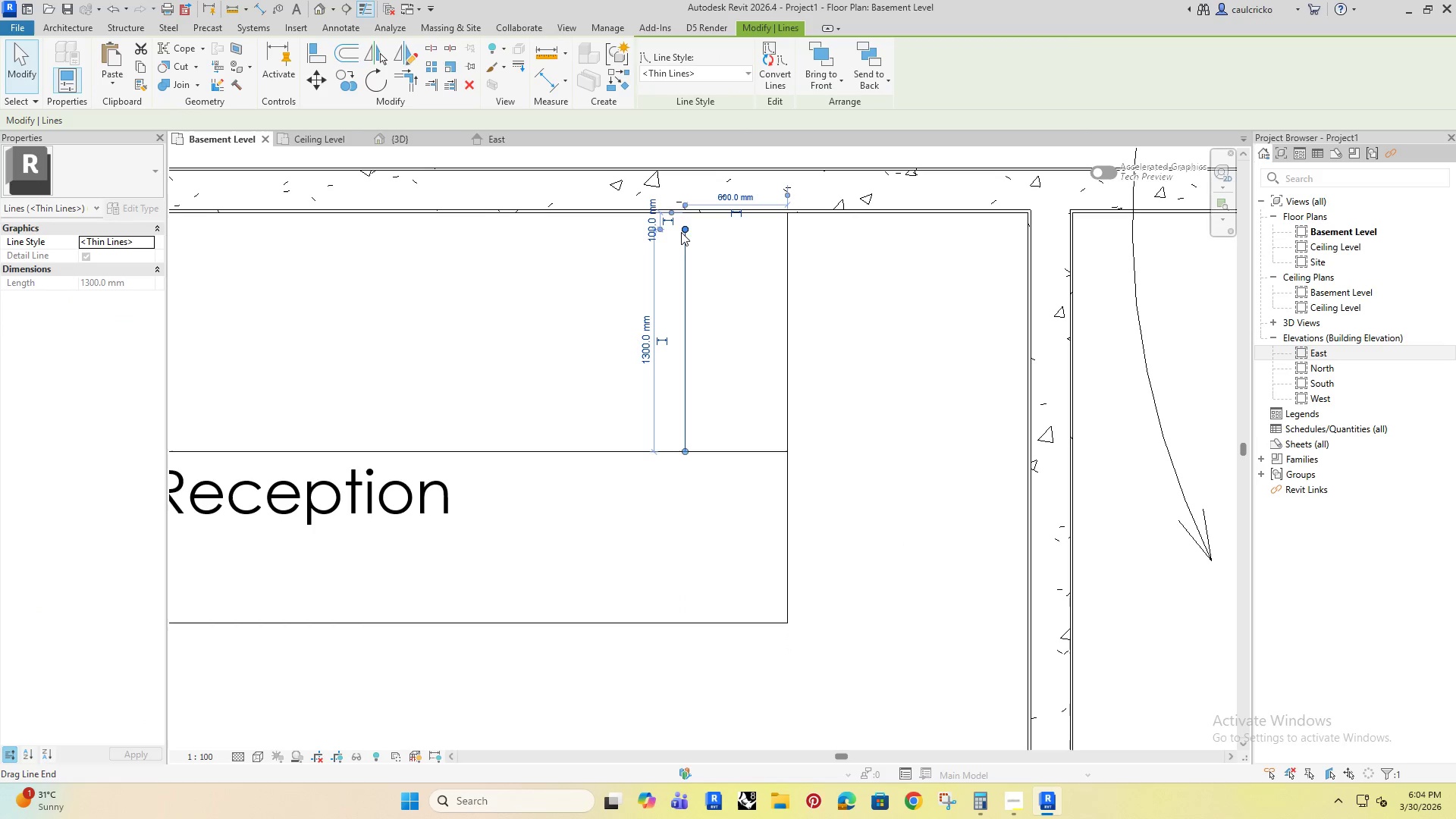 
left_click_drag(start_coordinate=[682, 227], to_coordinate=[683, 217])
 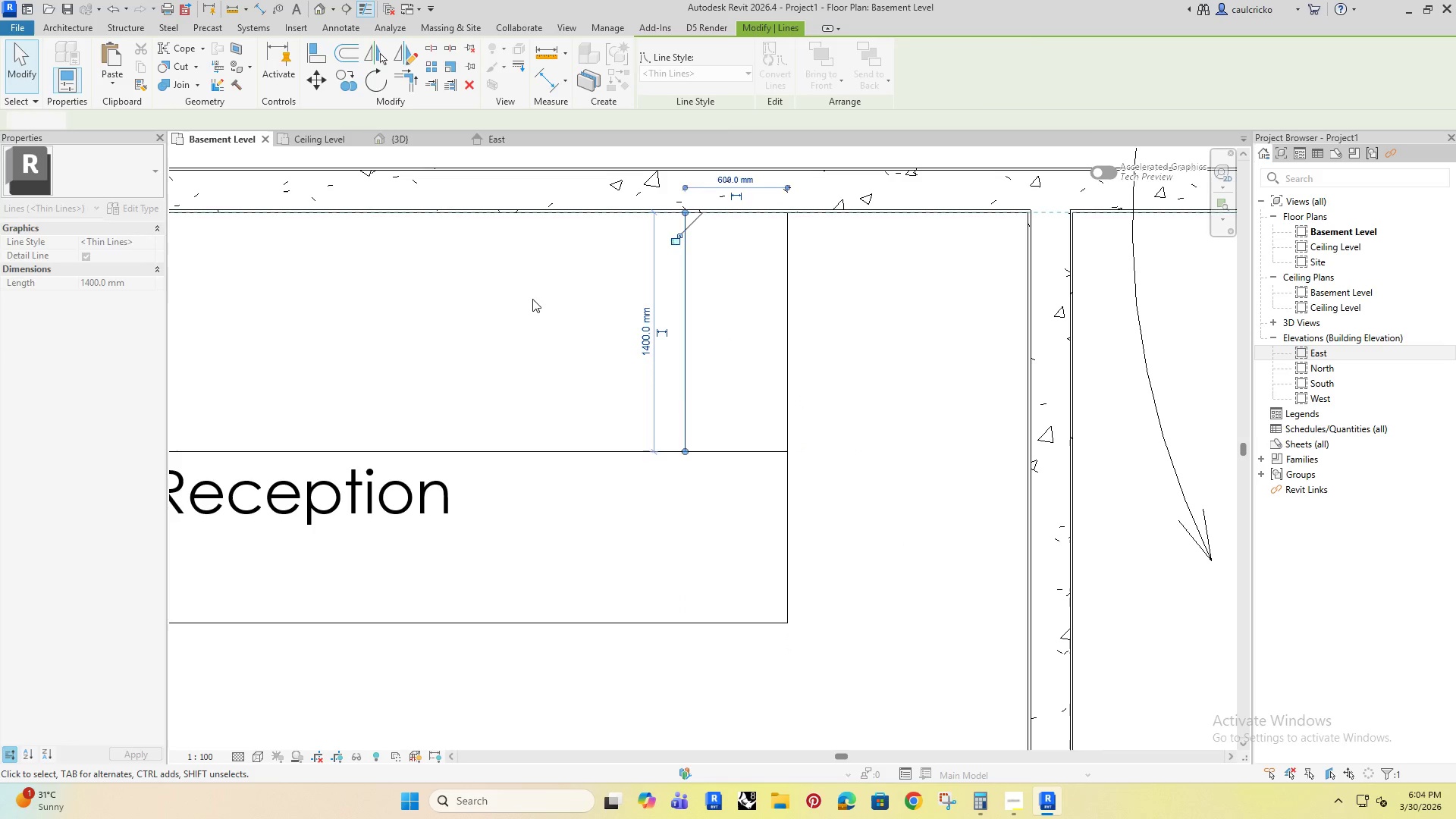 
left_click([532, 299])
 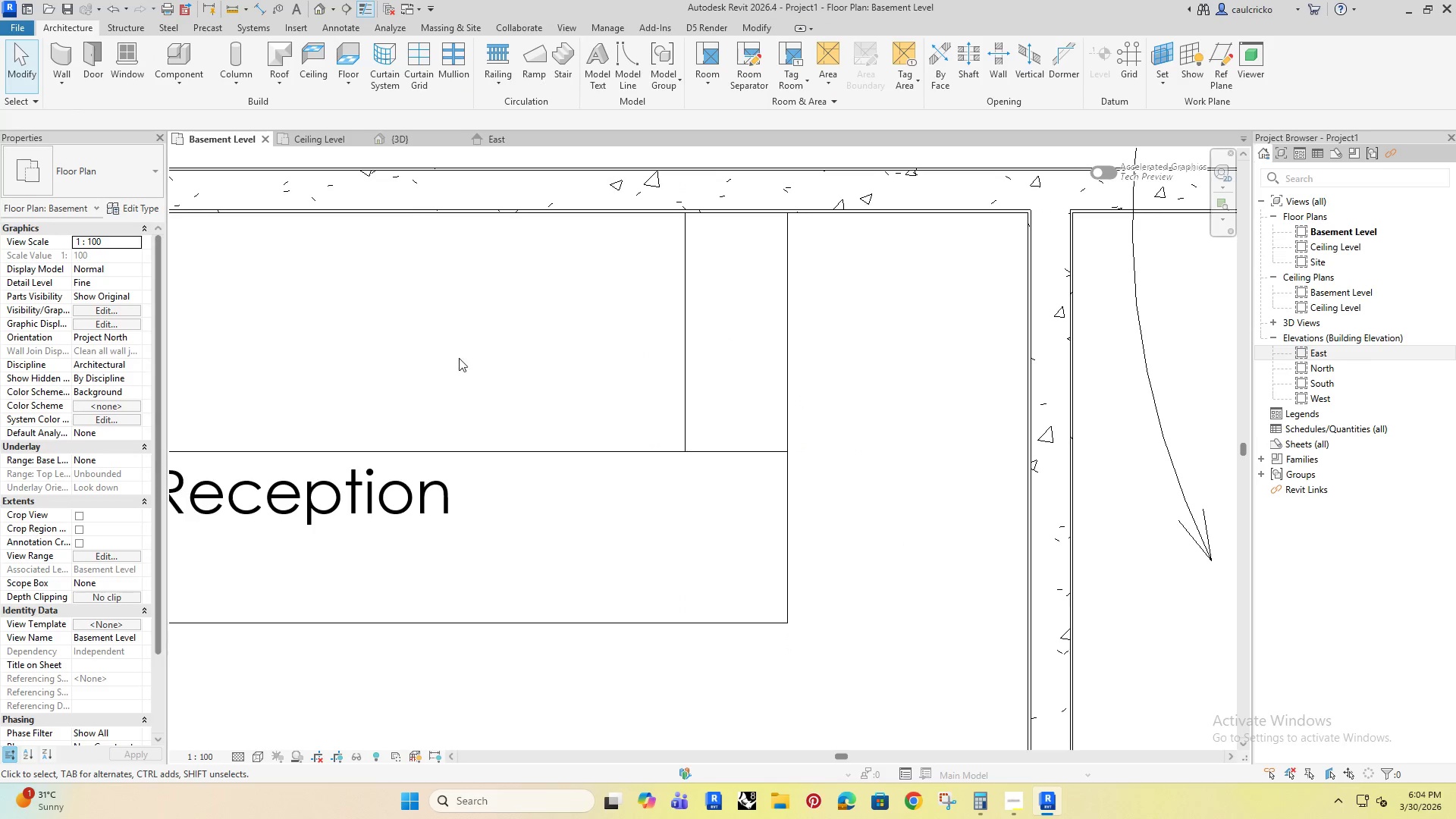 
left_click([829, 549])
 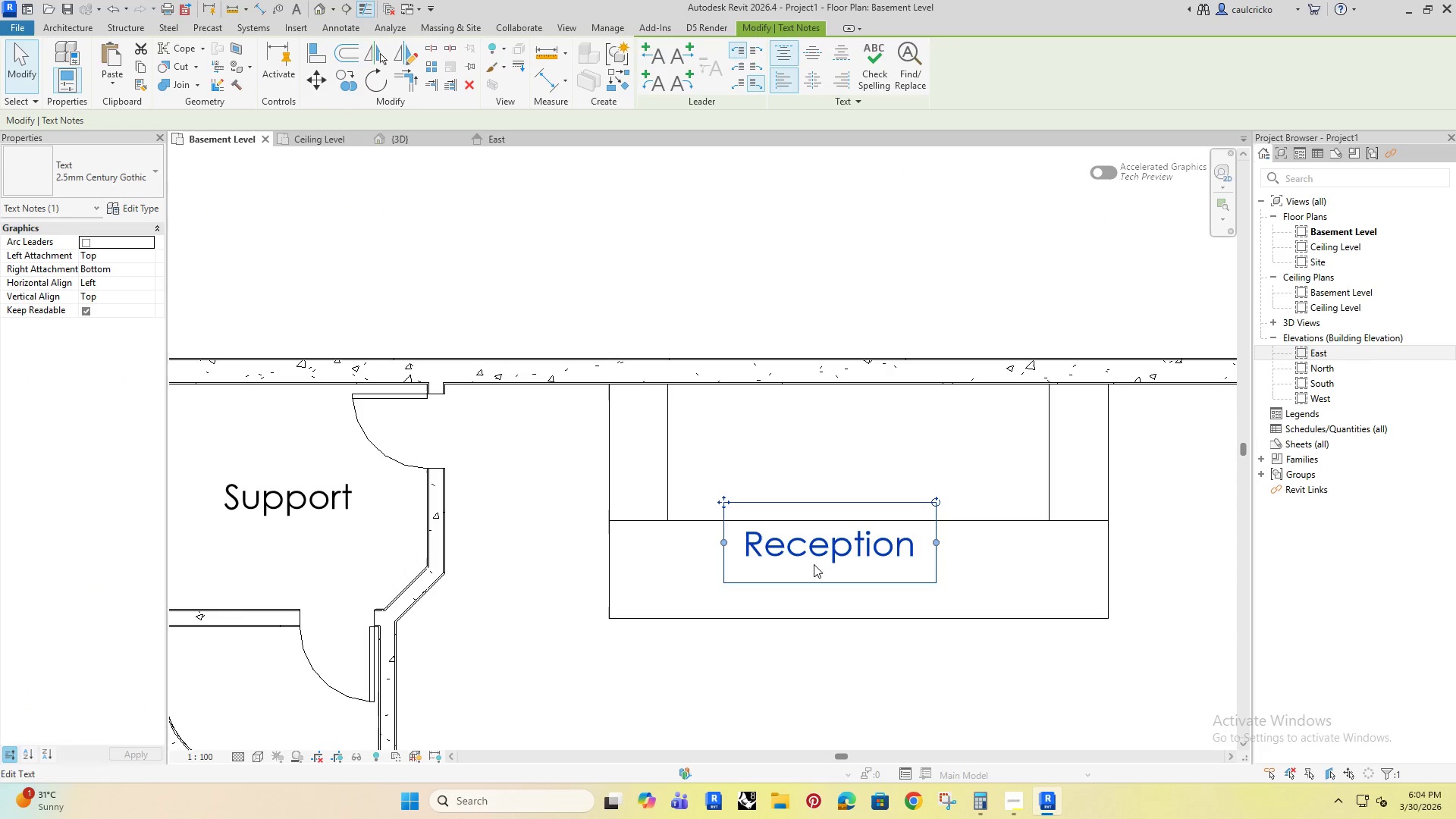 
key(ArrowDown)
 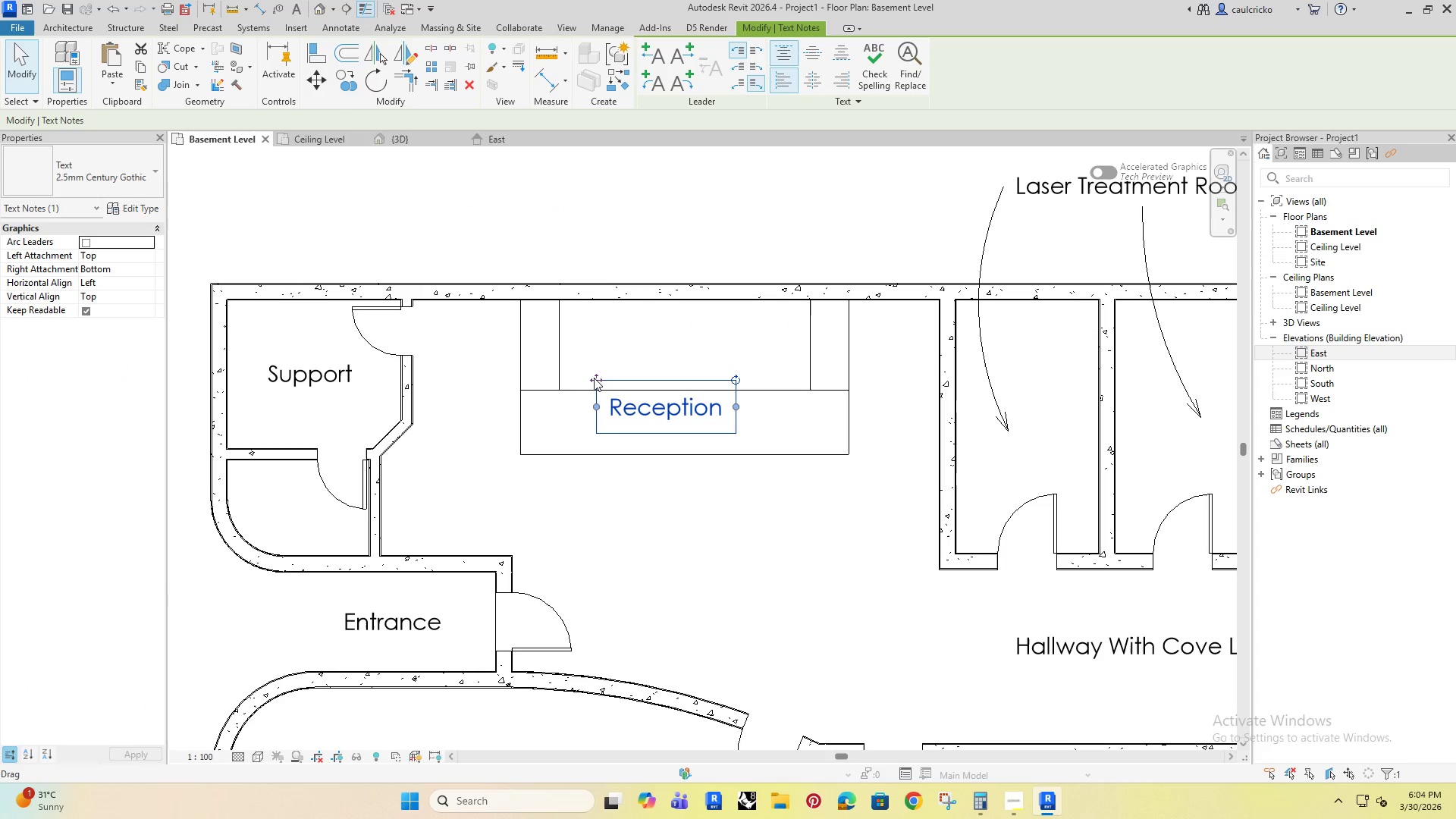 
left_click_drag(start_coordinate=[593, 378], to_coordinate=[630, 477])
 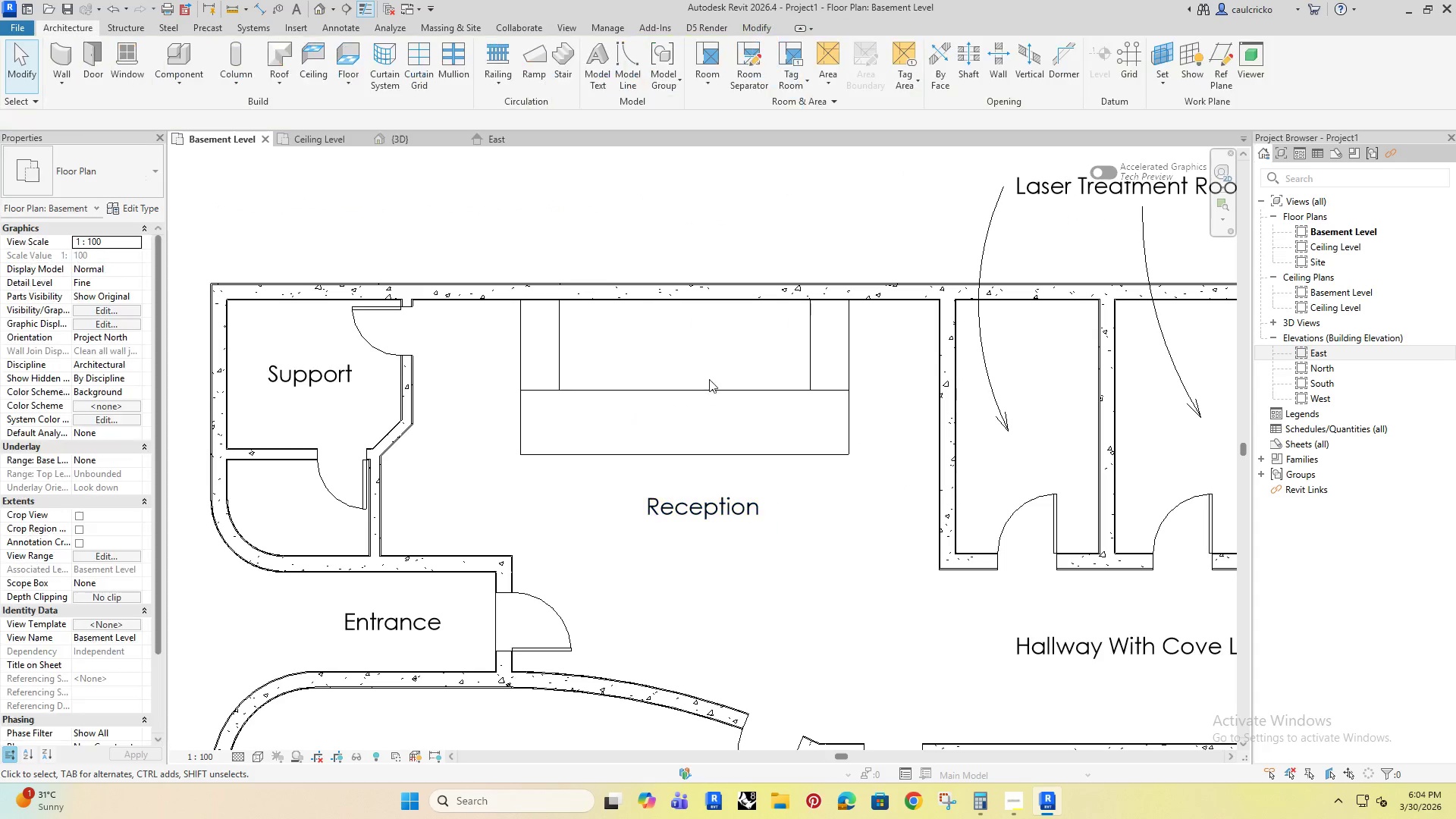 
scroll: coordinate [814, 564], scroll_direction: down, amount: 7.0
 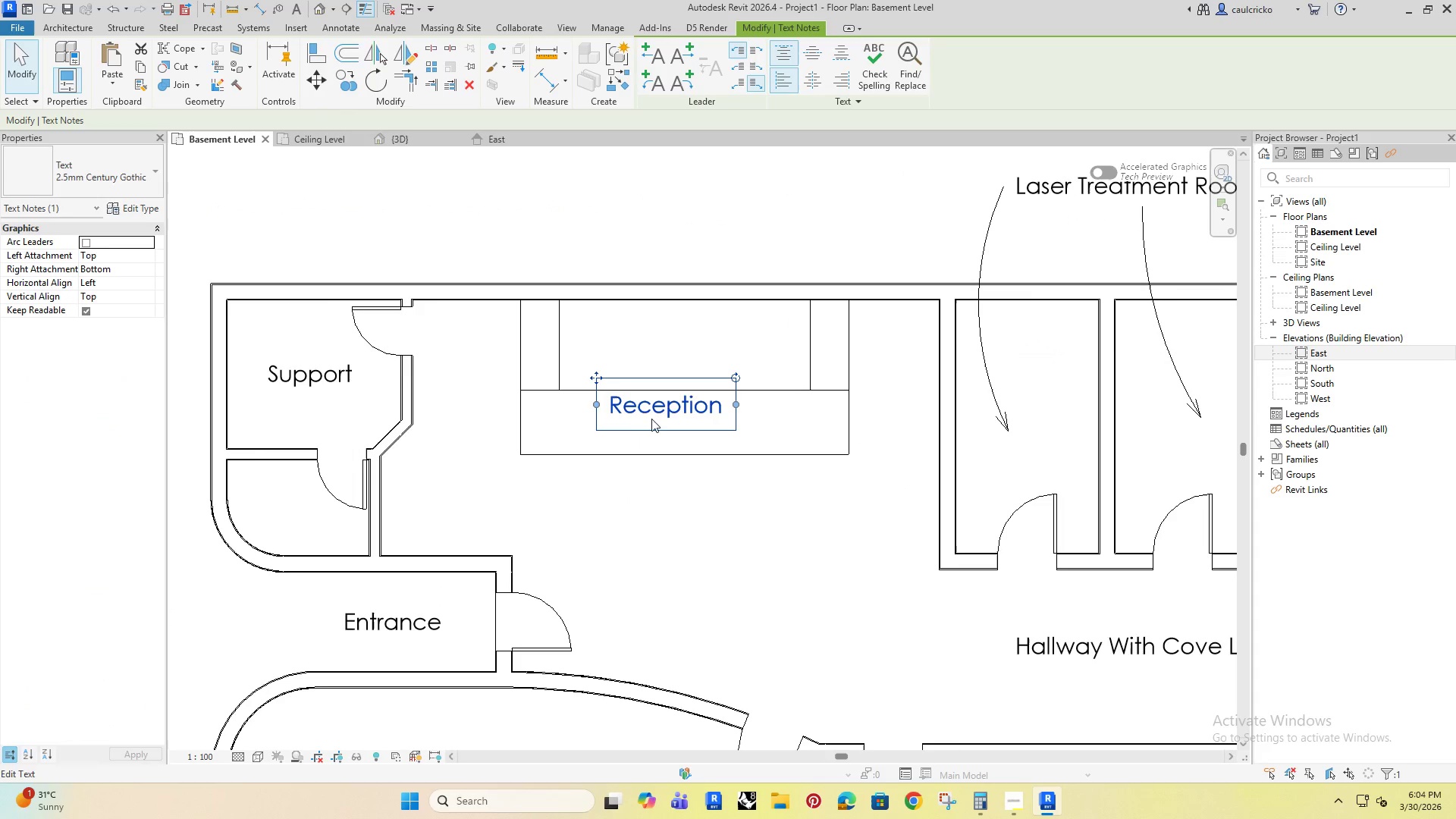 
double_click([708, 386])
 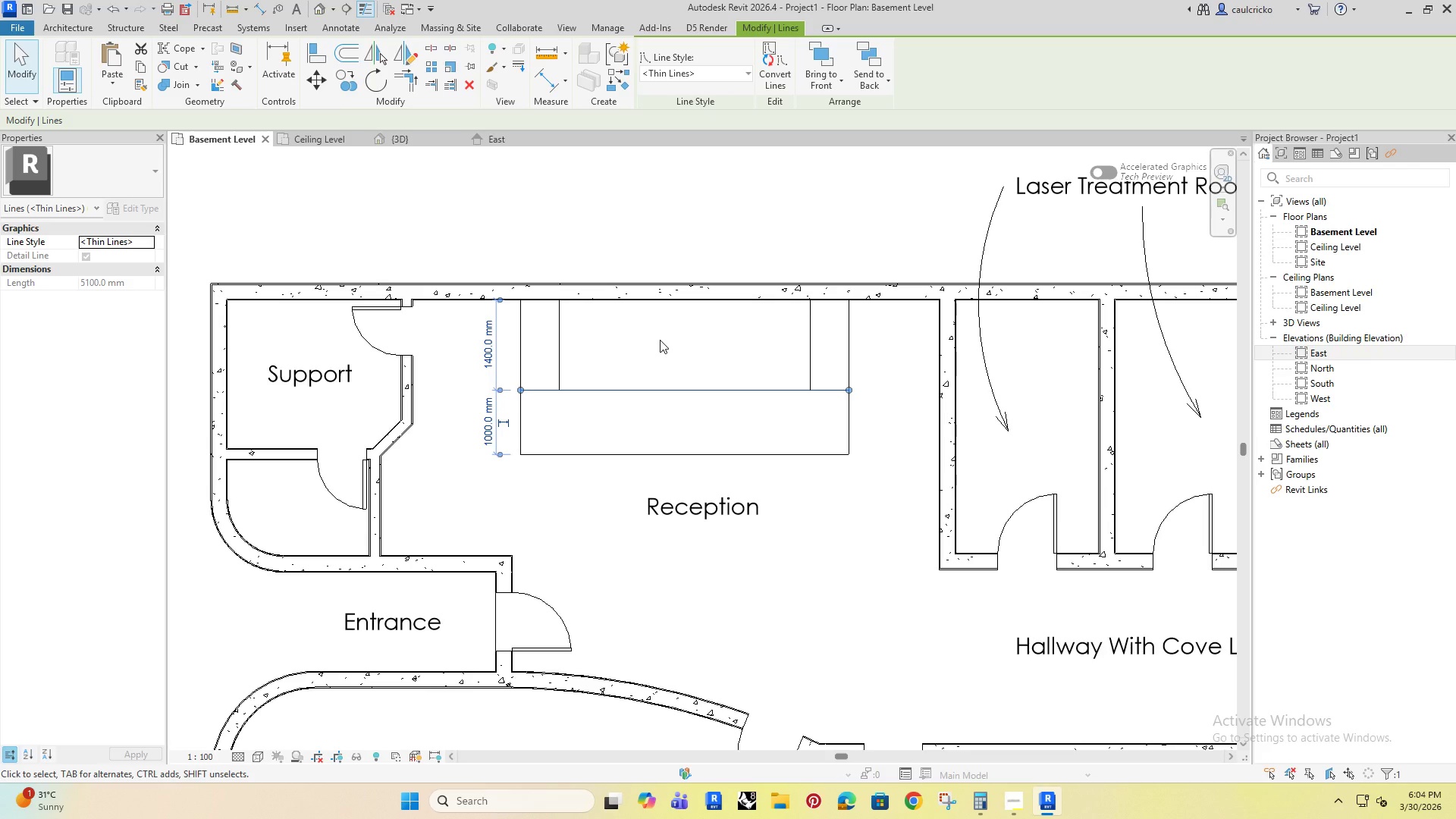 
double_click([660, 340])
 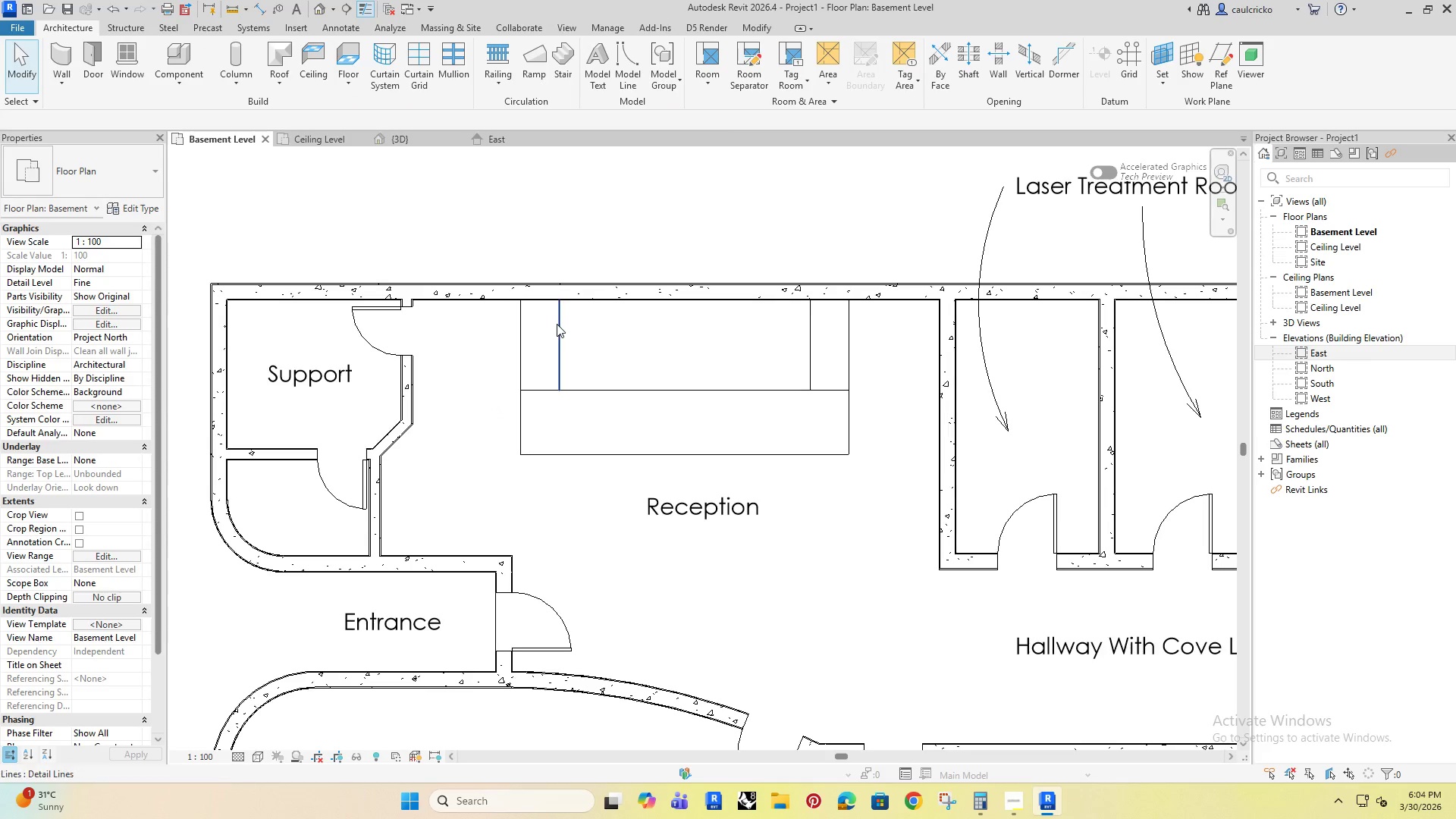 
type(li)
 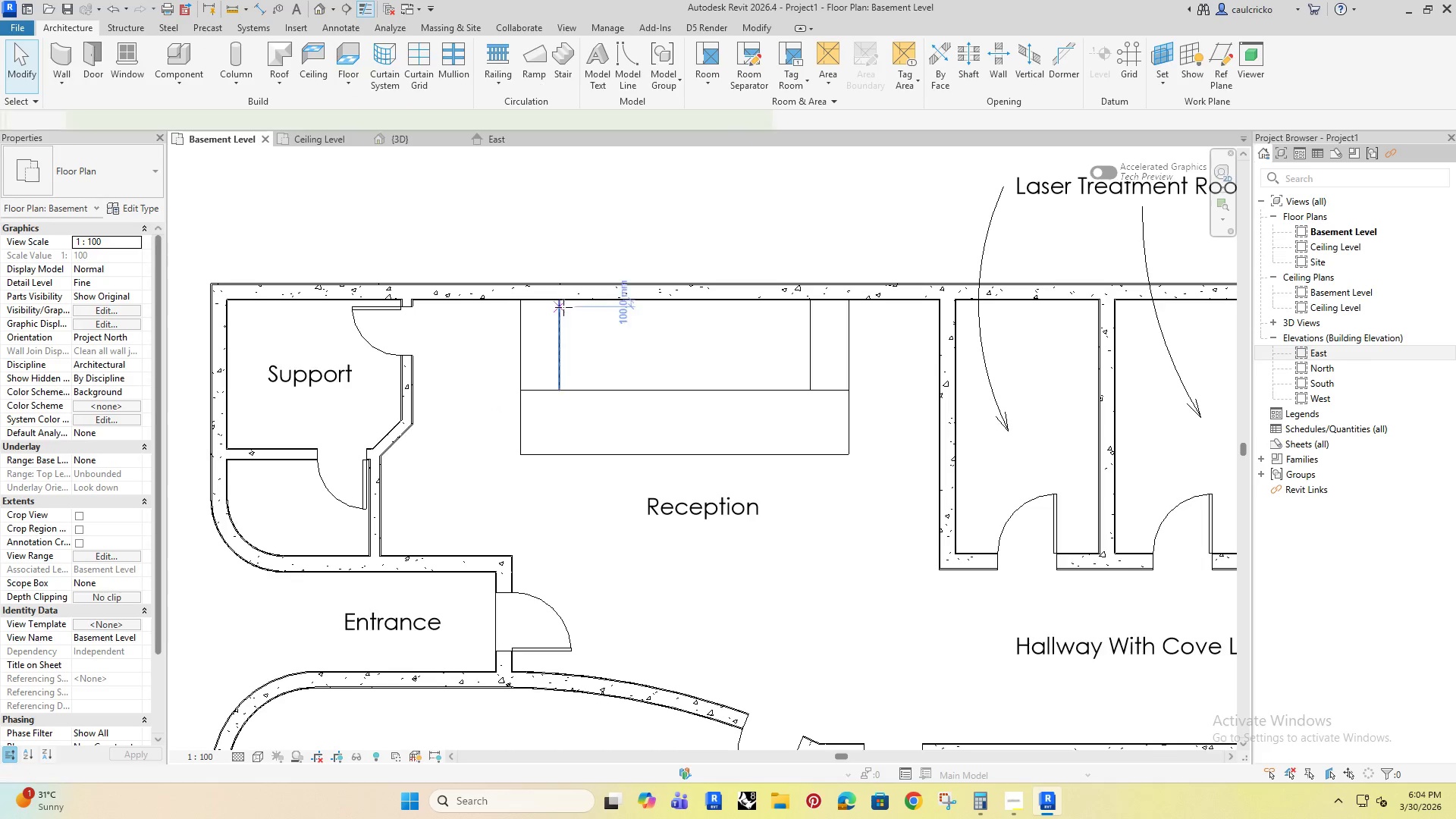 
left_click_drag(start_coordinate=[245, 122], to_coordinate=[161, 116])
 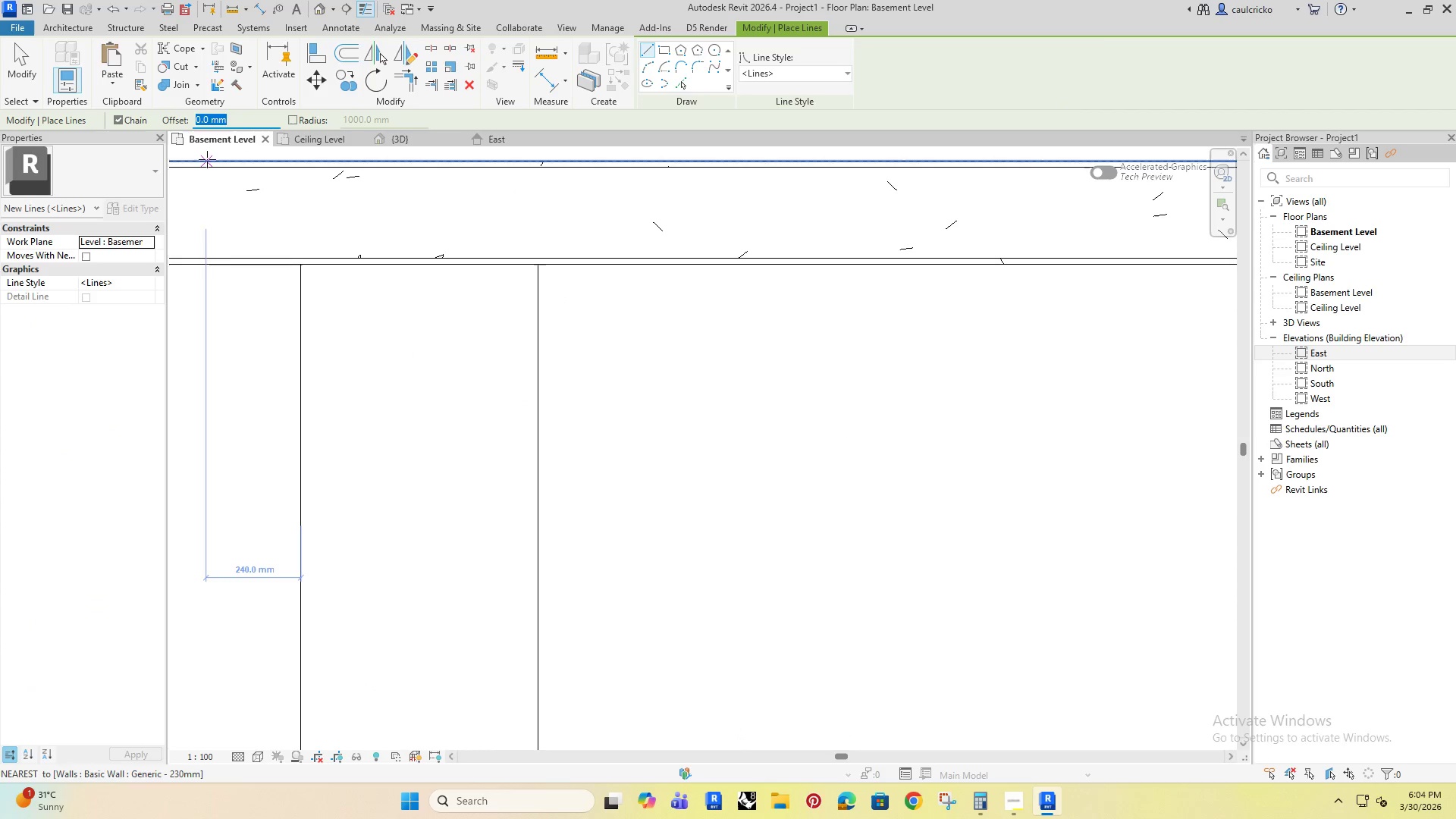 
scroll: coordinate [563, 307], scroll_direction: up, amount: 13.0
 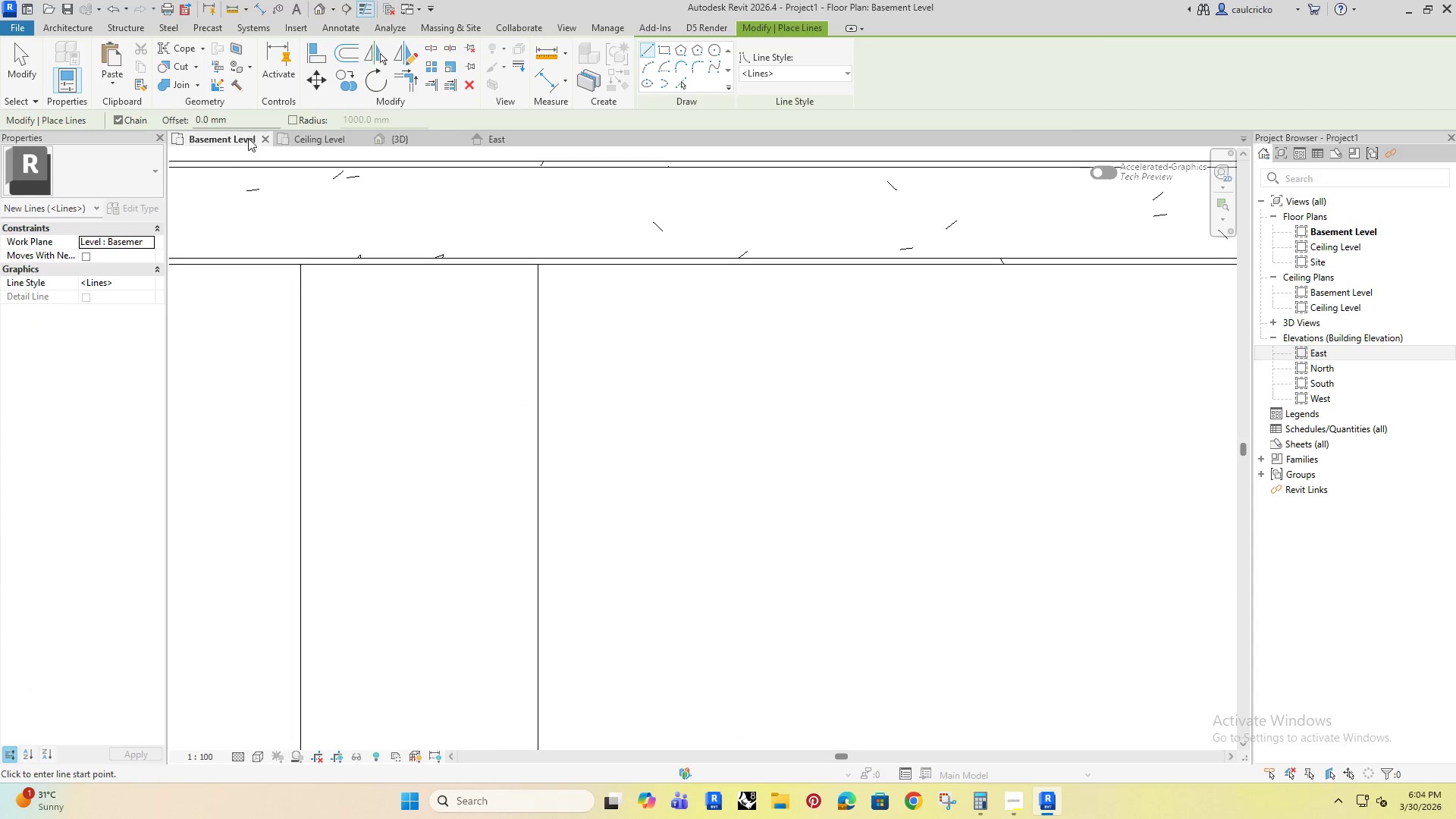 
type(900)
 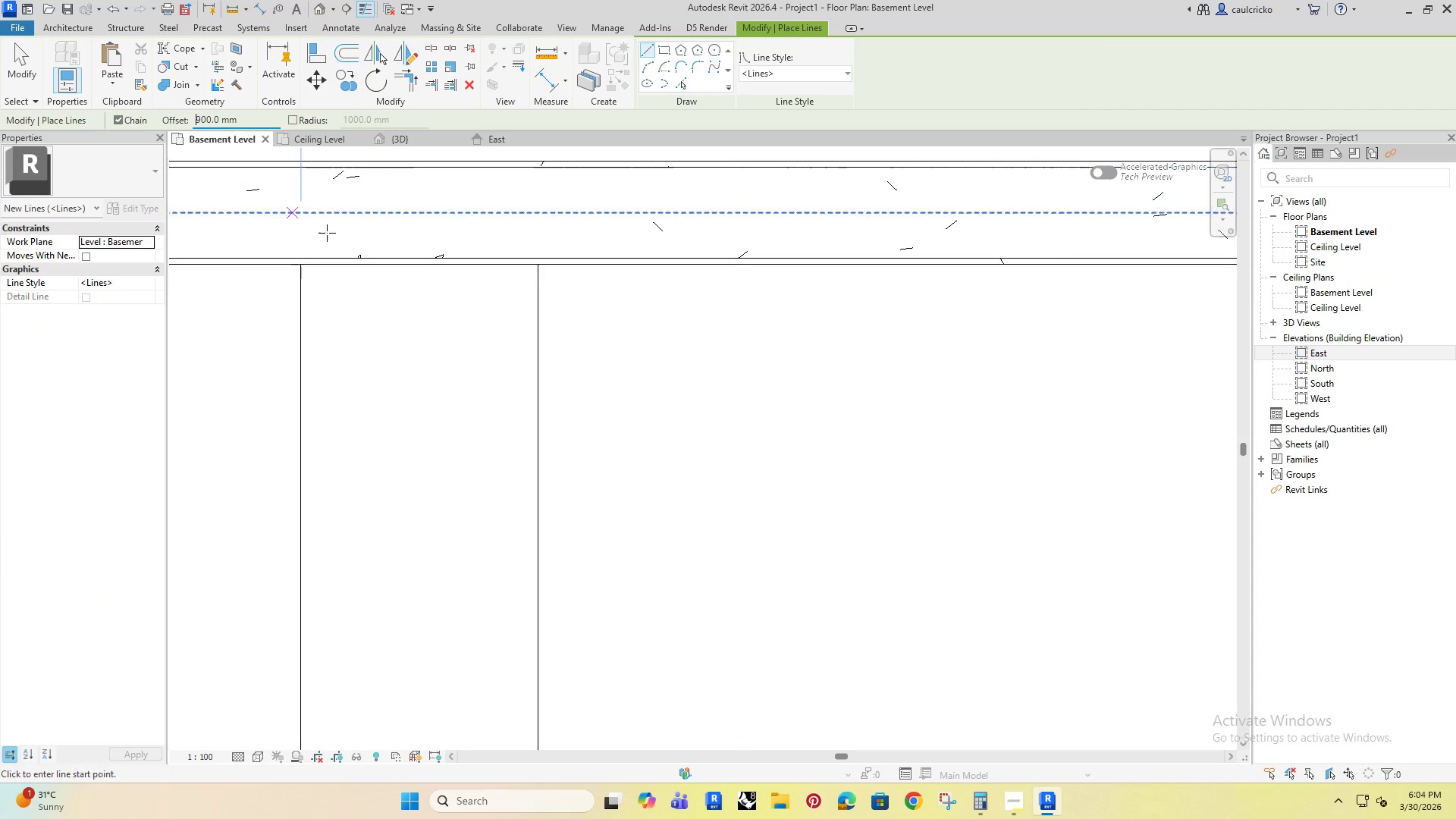 
key(Enter)
 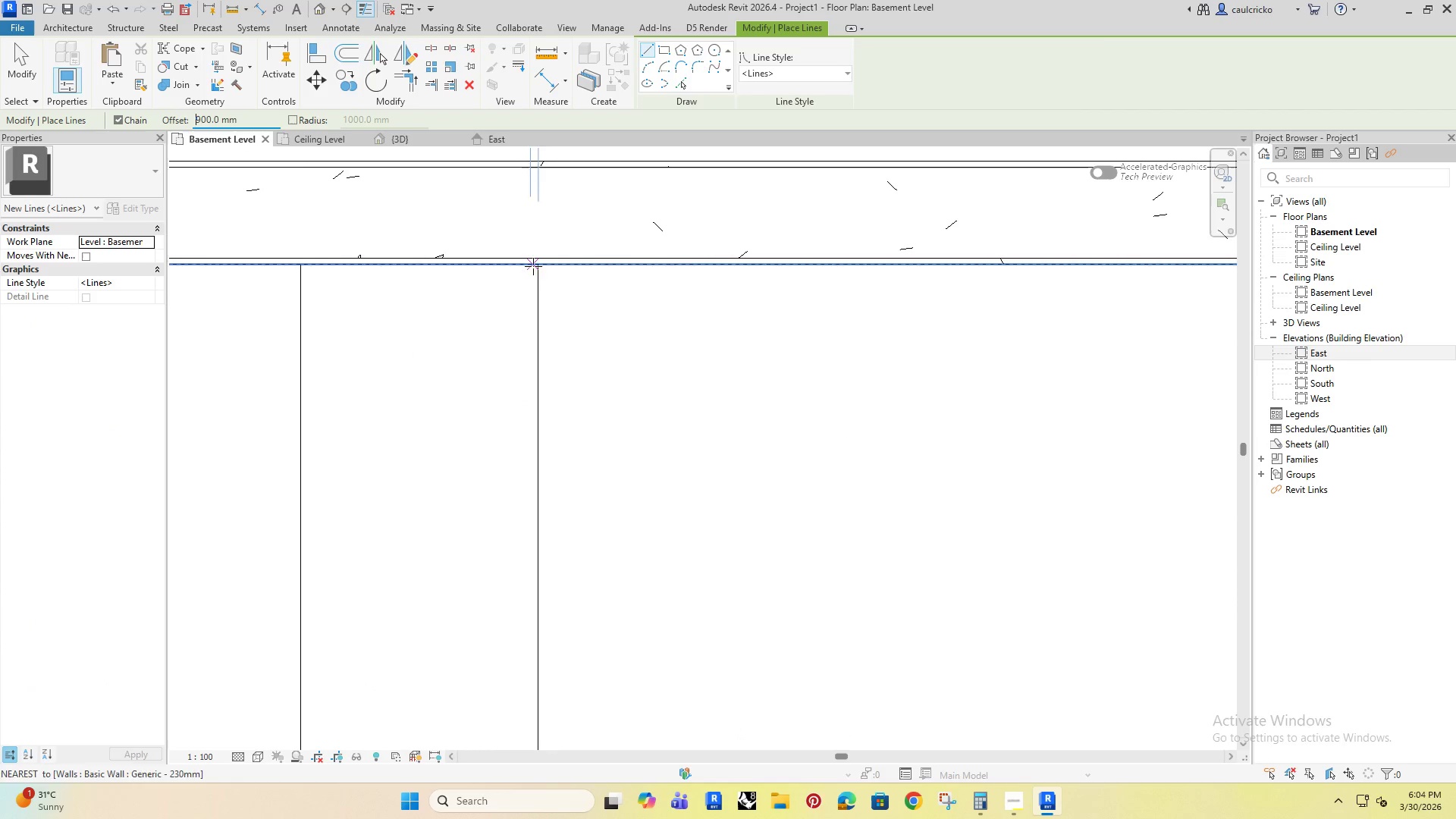 
left_click([535, 265])
 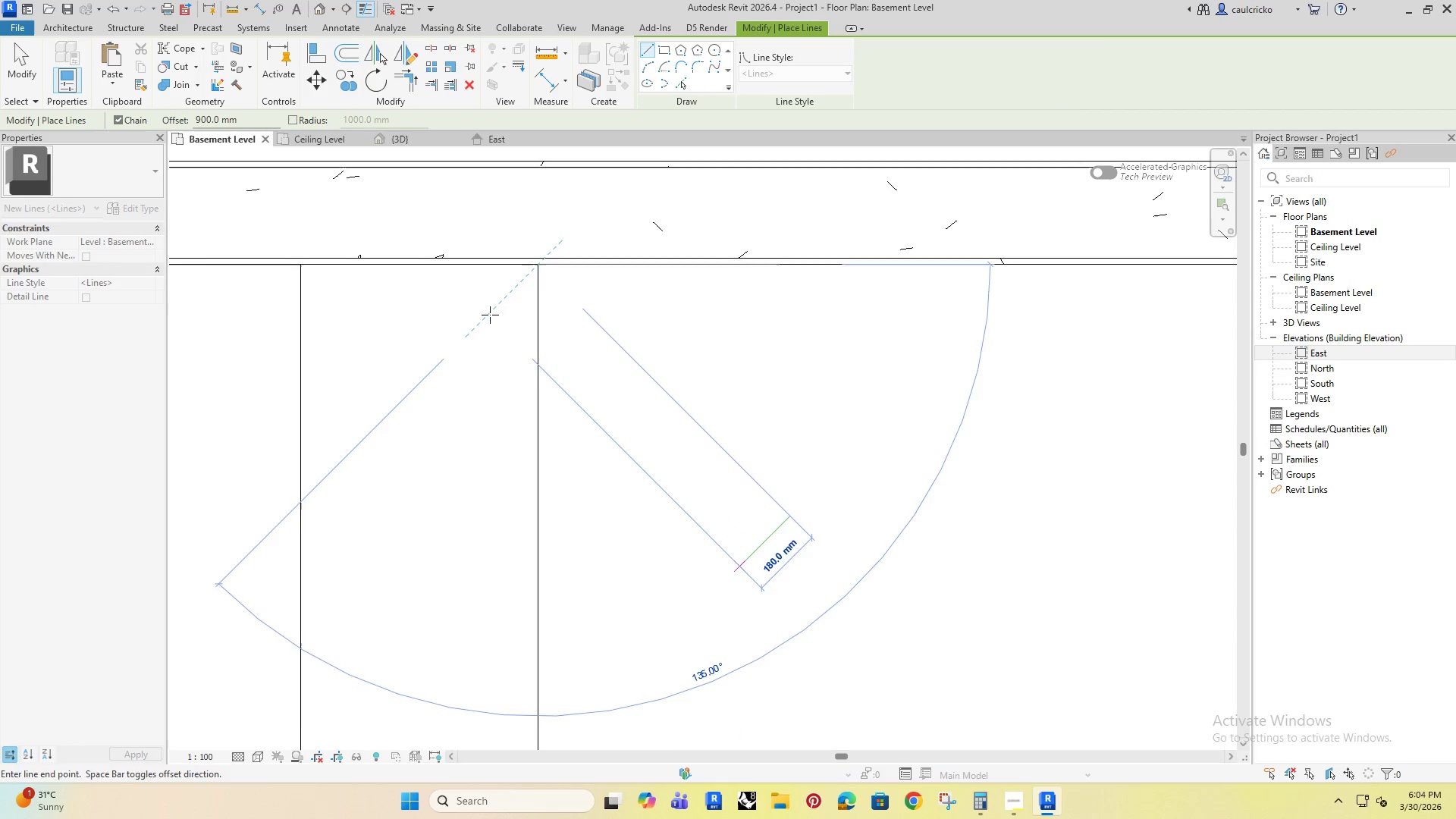 
scroll: coordinate [490, 315], scroll_direction: down, amount: 3.0
 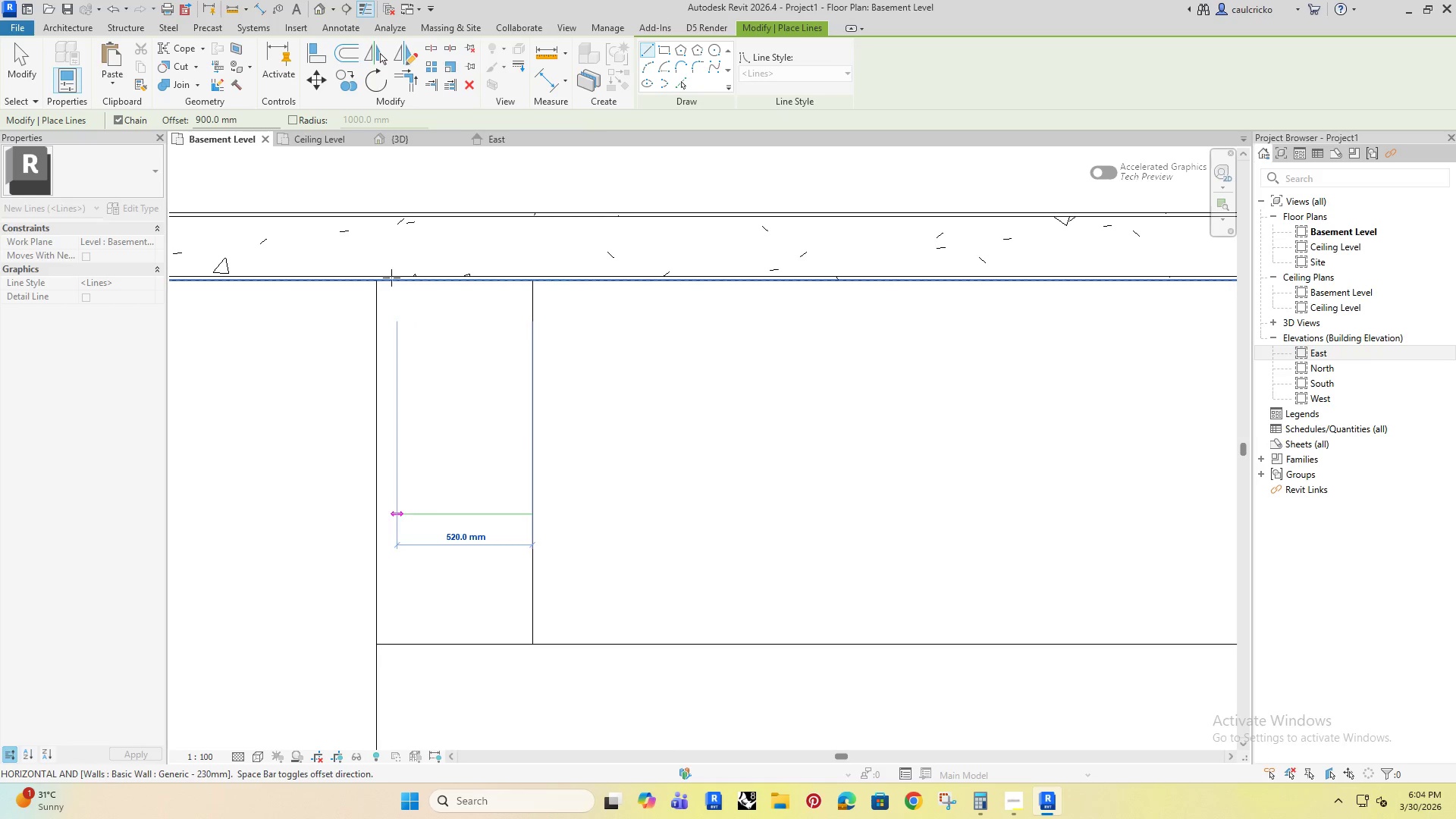 
key(Escape)
 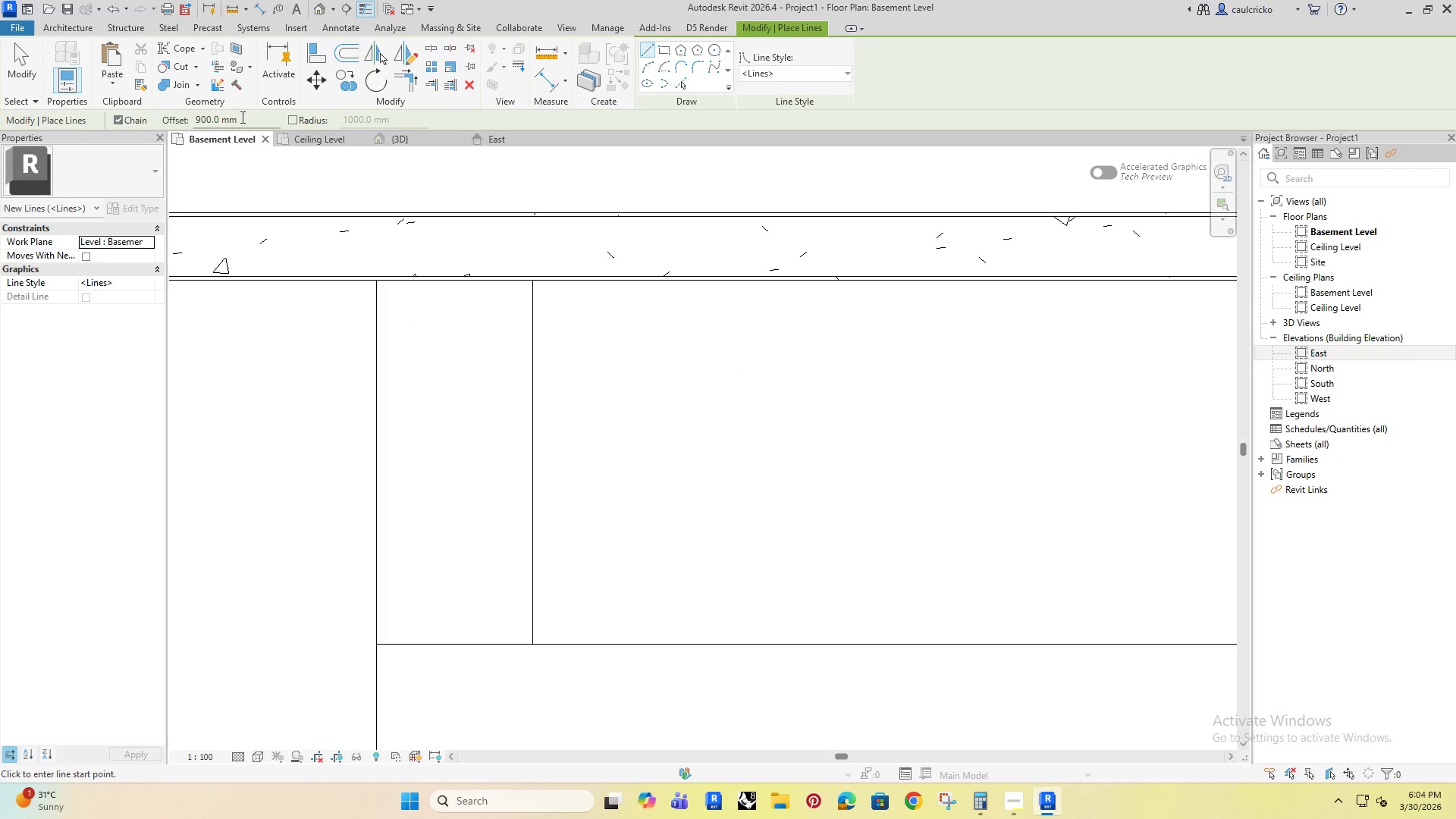 
left_click_drag(start_coordinate=[243, 117], to_coordinate=[189, 133])
 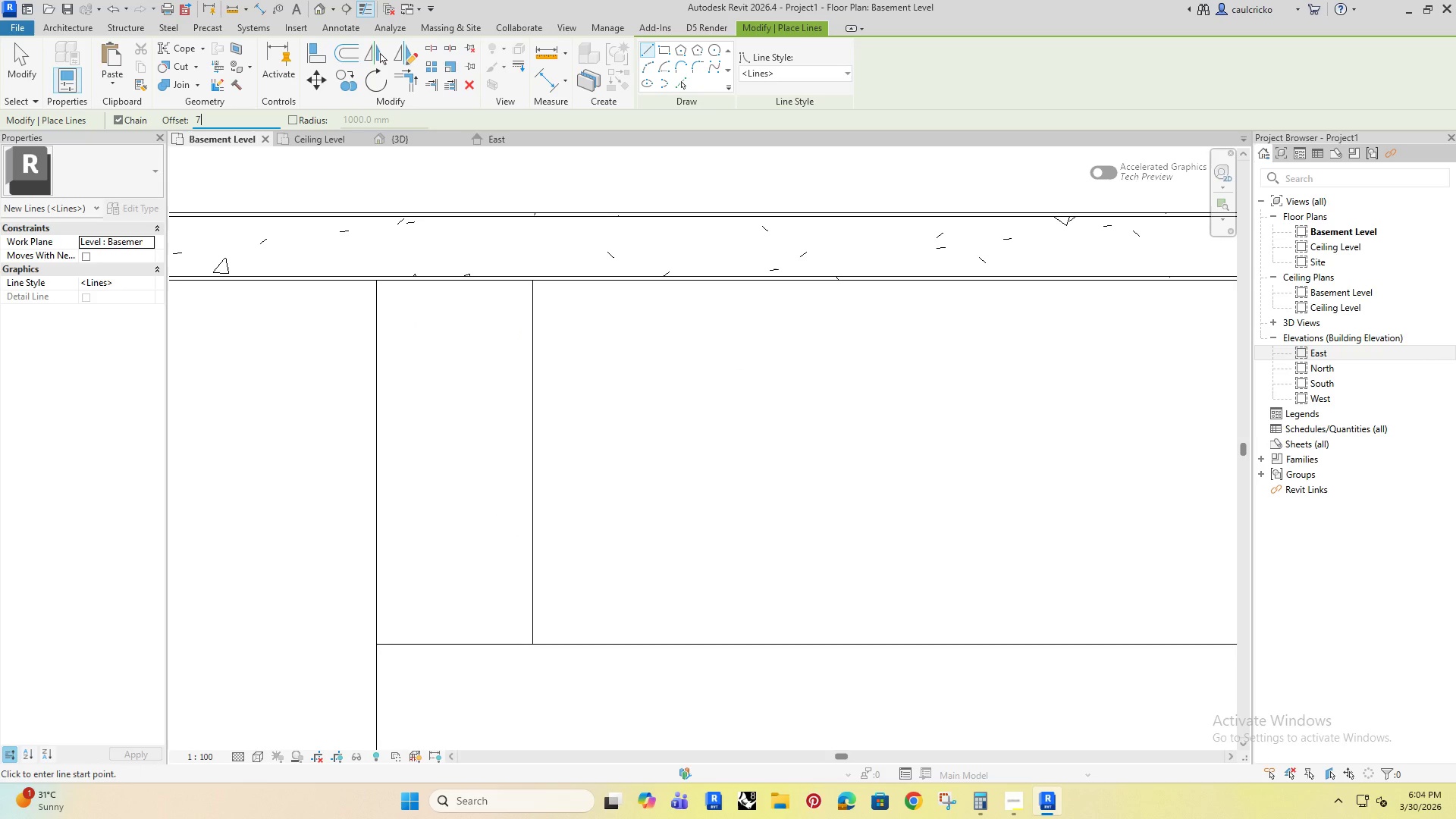 
type(750)
 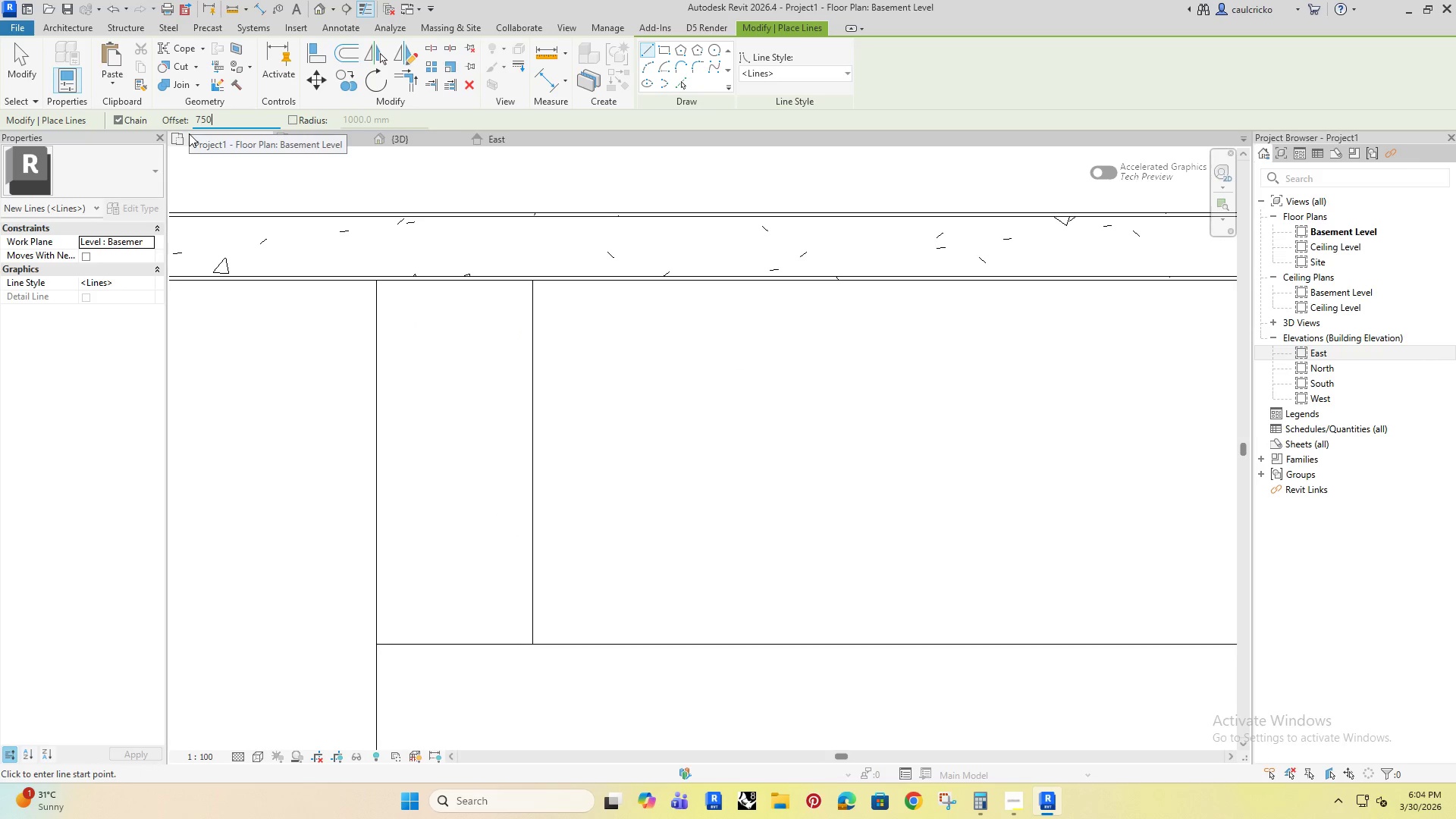 
key(Enter)
 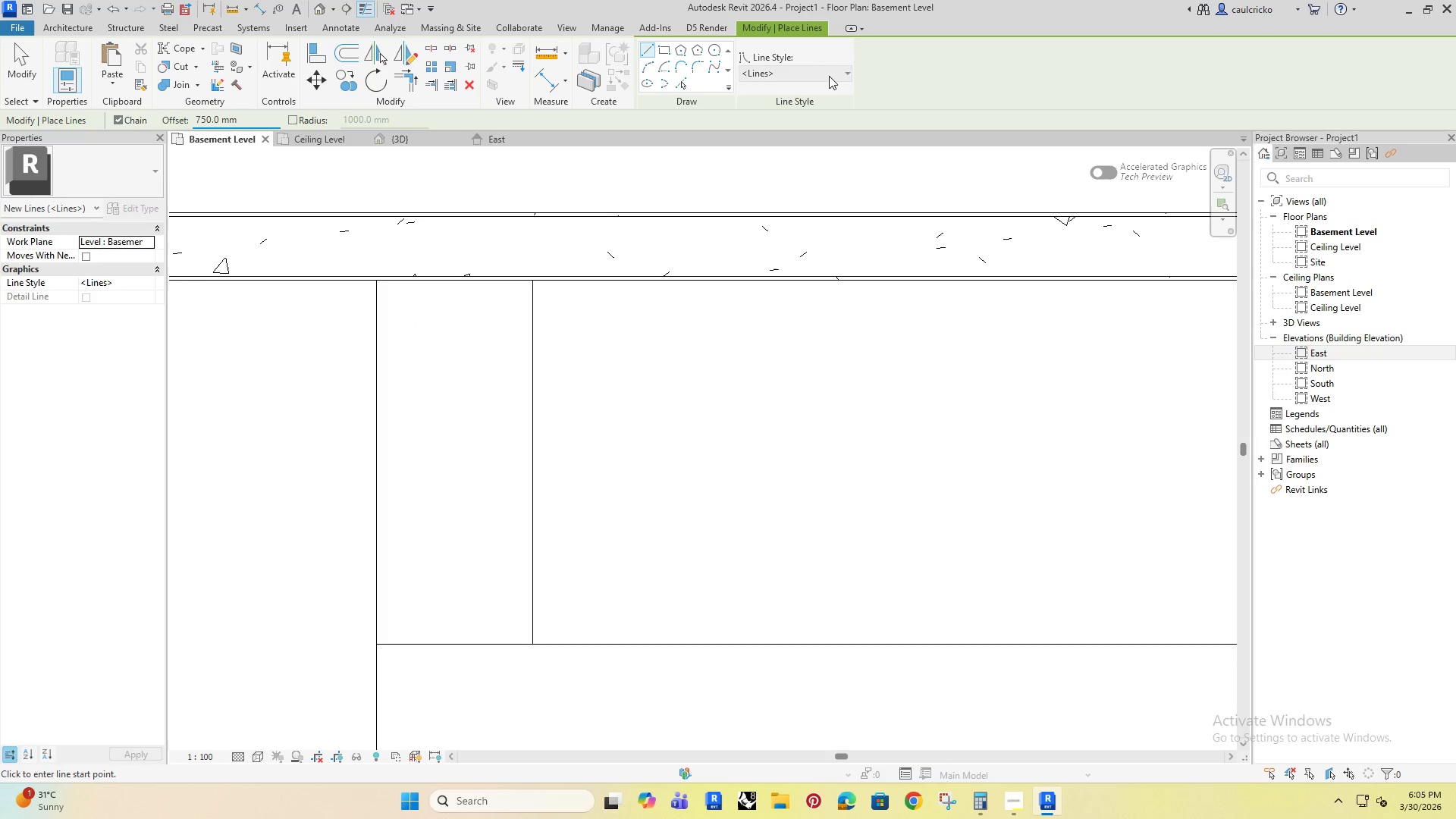 
left_click([816, 77])
 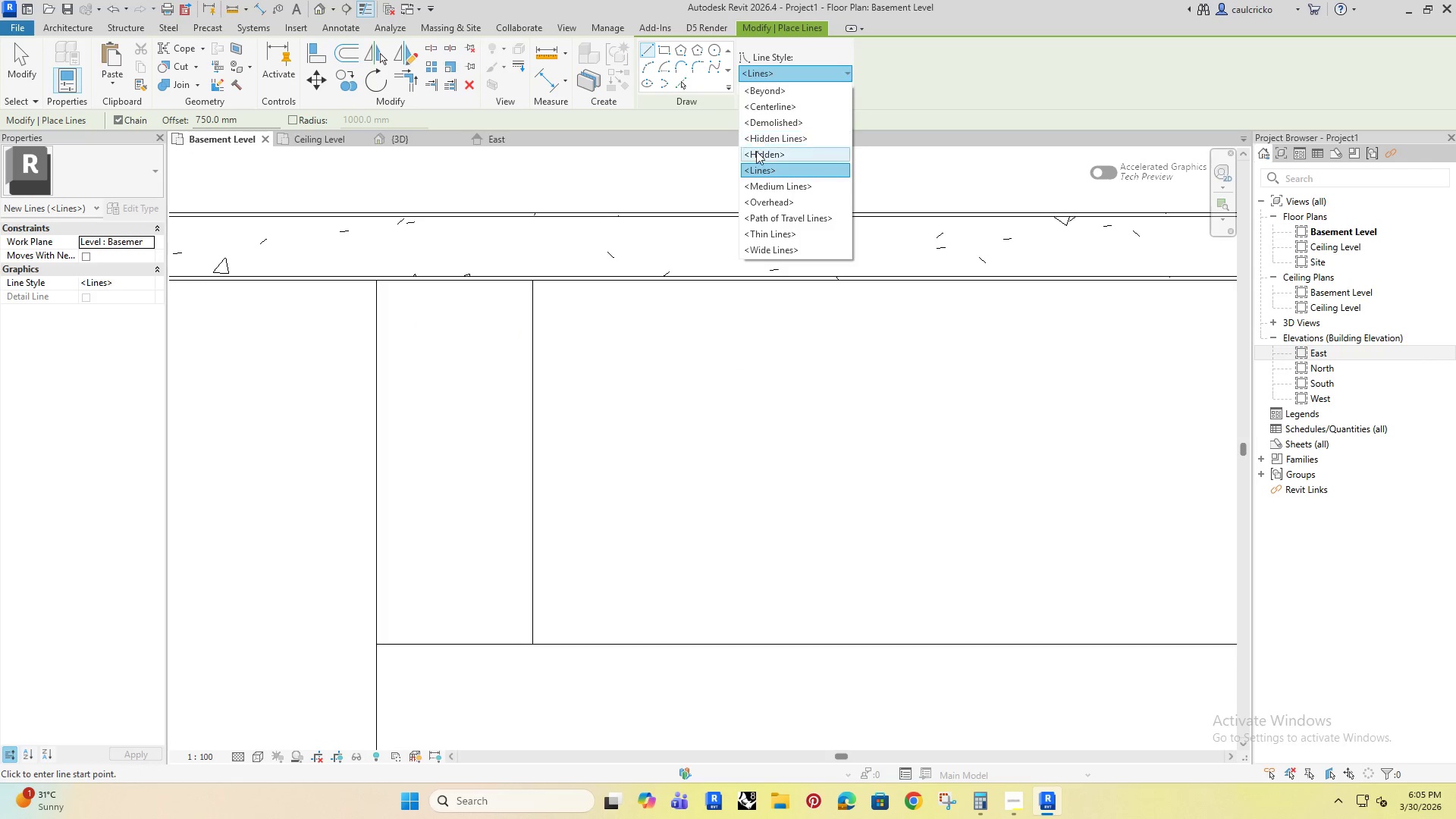 
left_click([763, 225])
 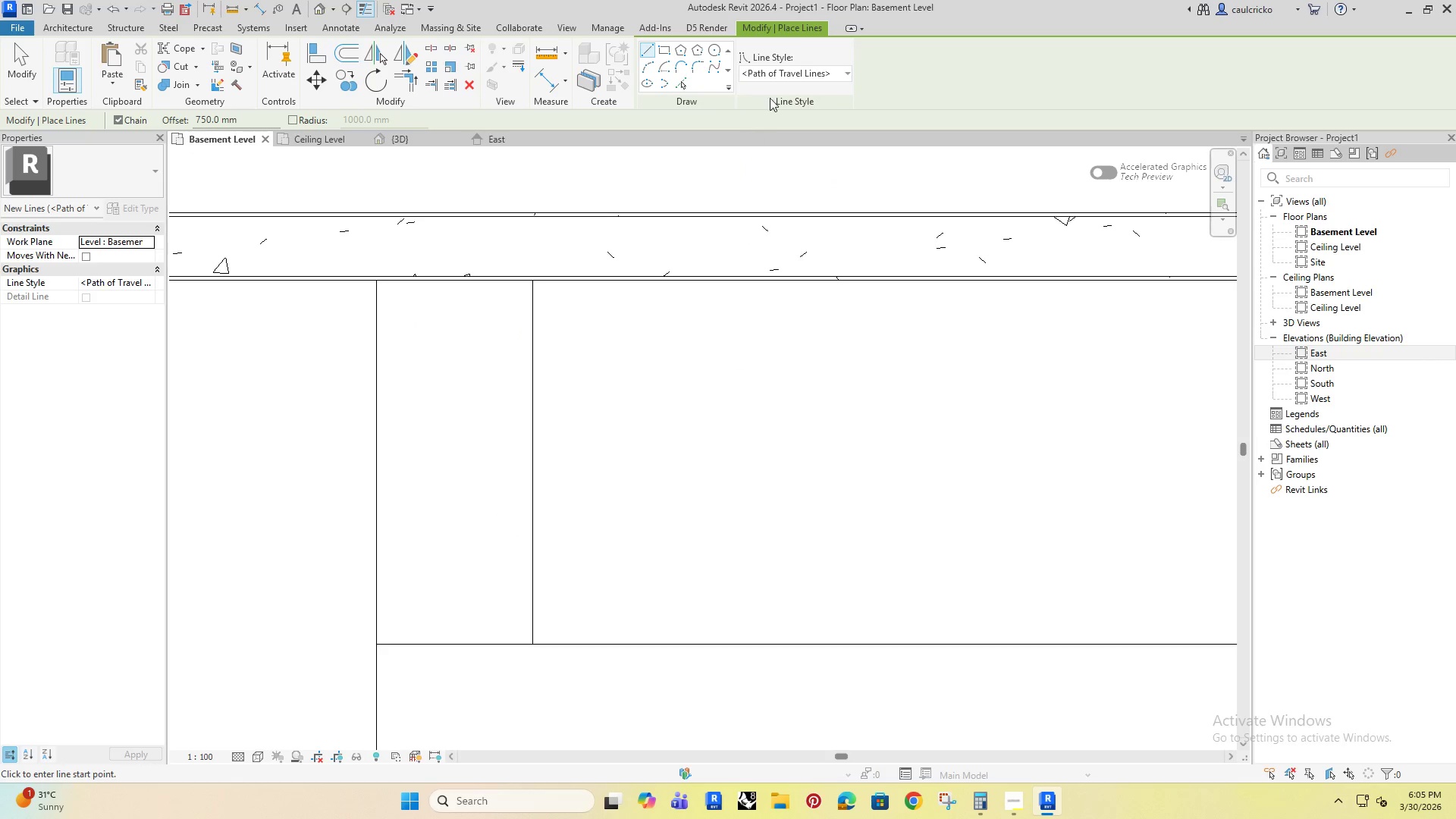 
left_click([777, 71])
 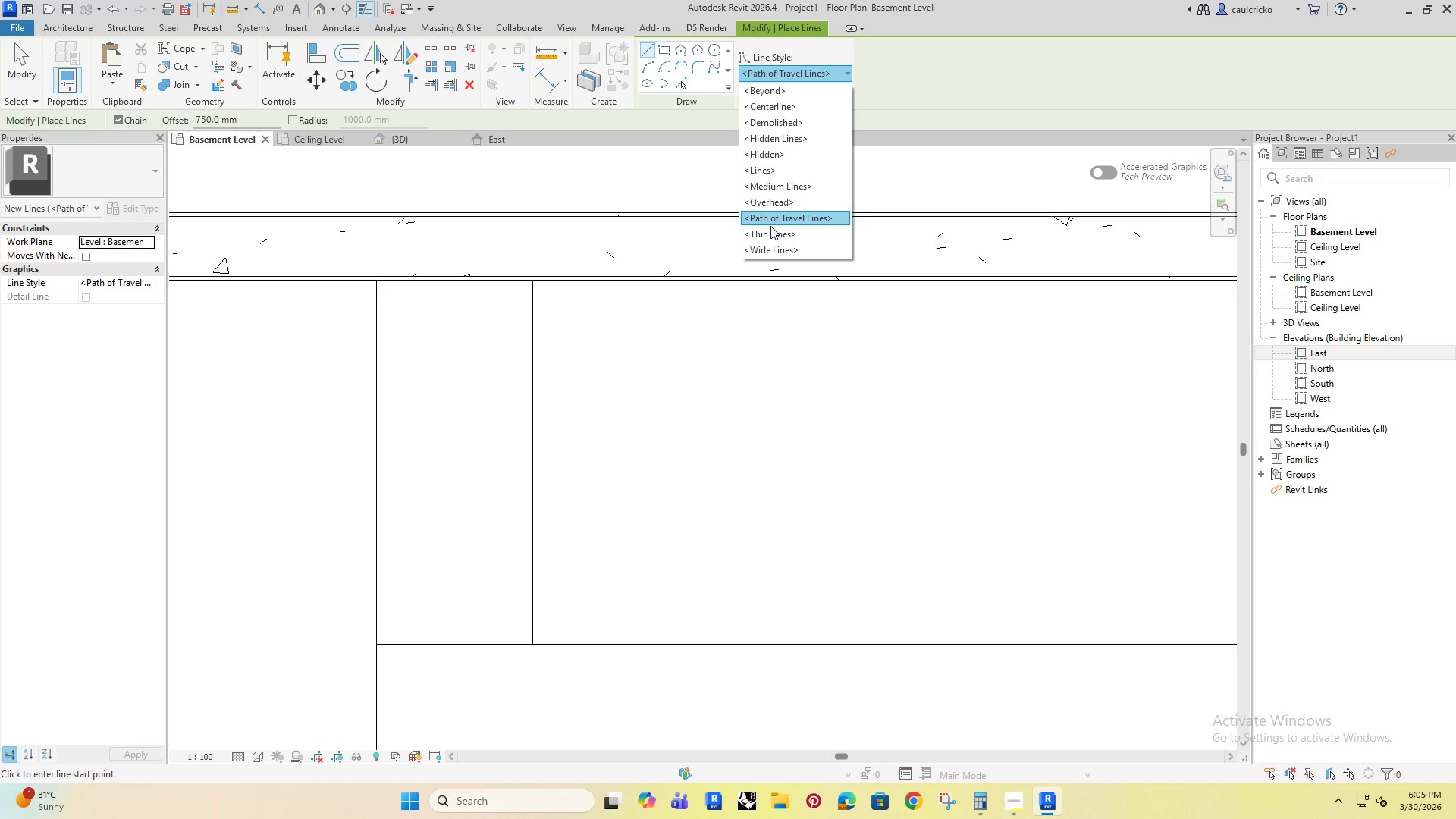 
left_click([774, 234])
 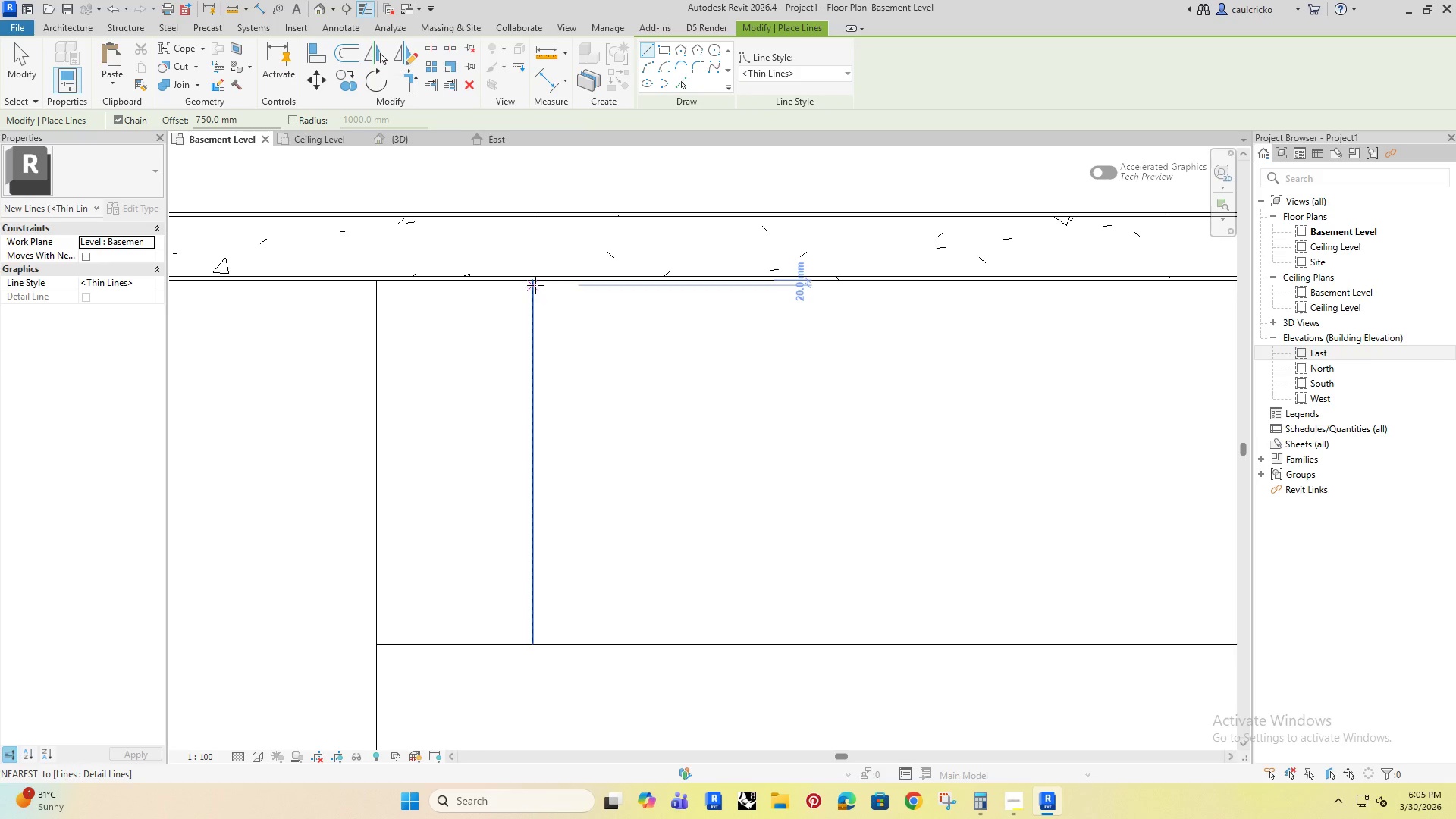 
left_click([534, 284])
 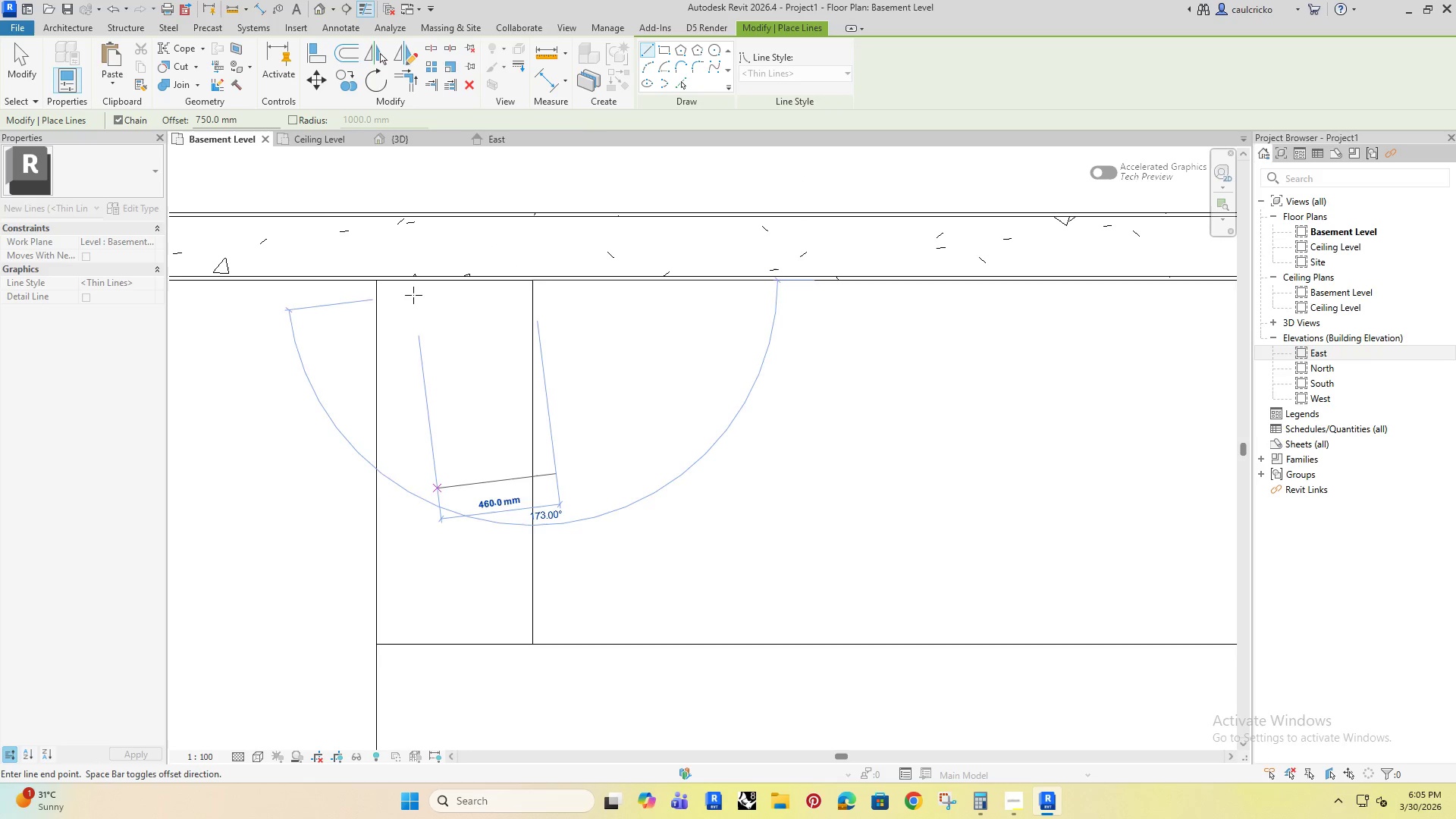 
key(Space)
 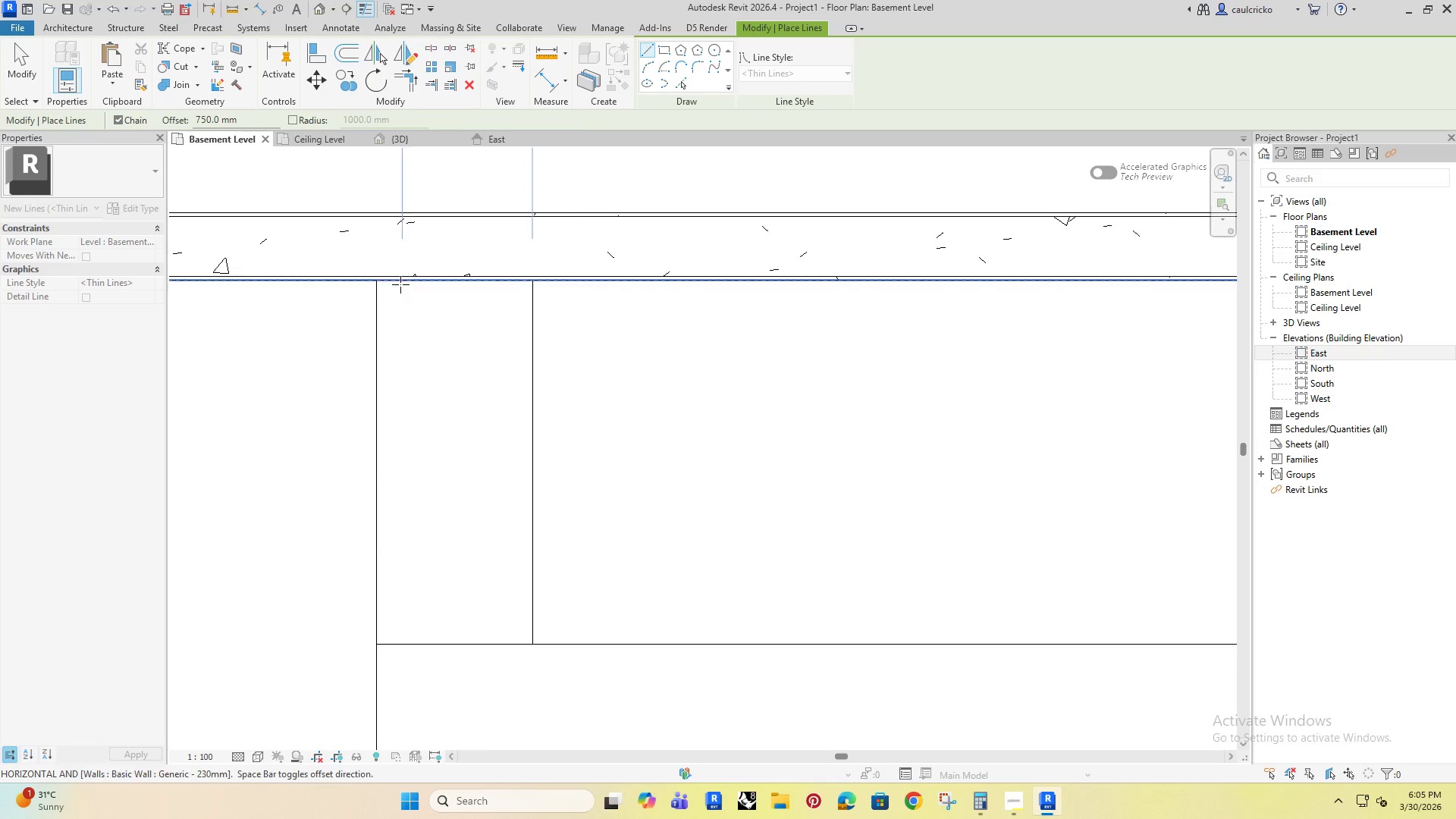 
key(Space)
 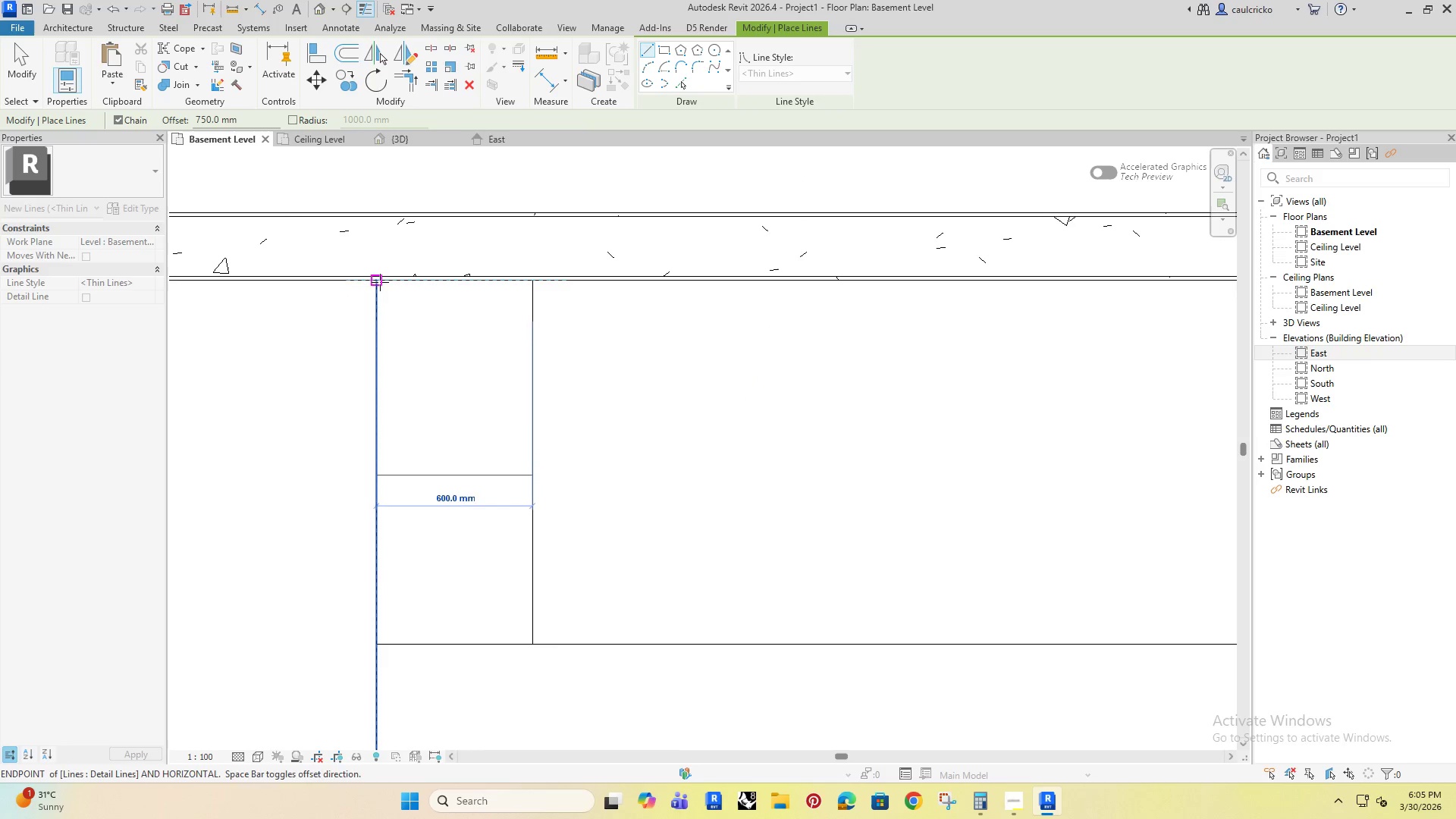 
left_click([380, 282])
 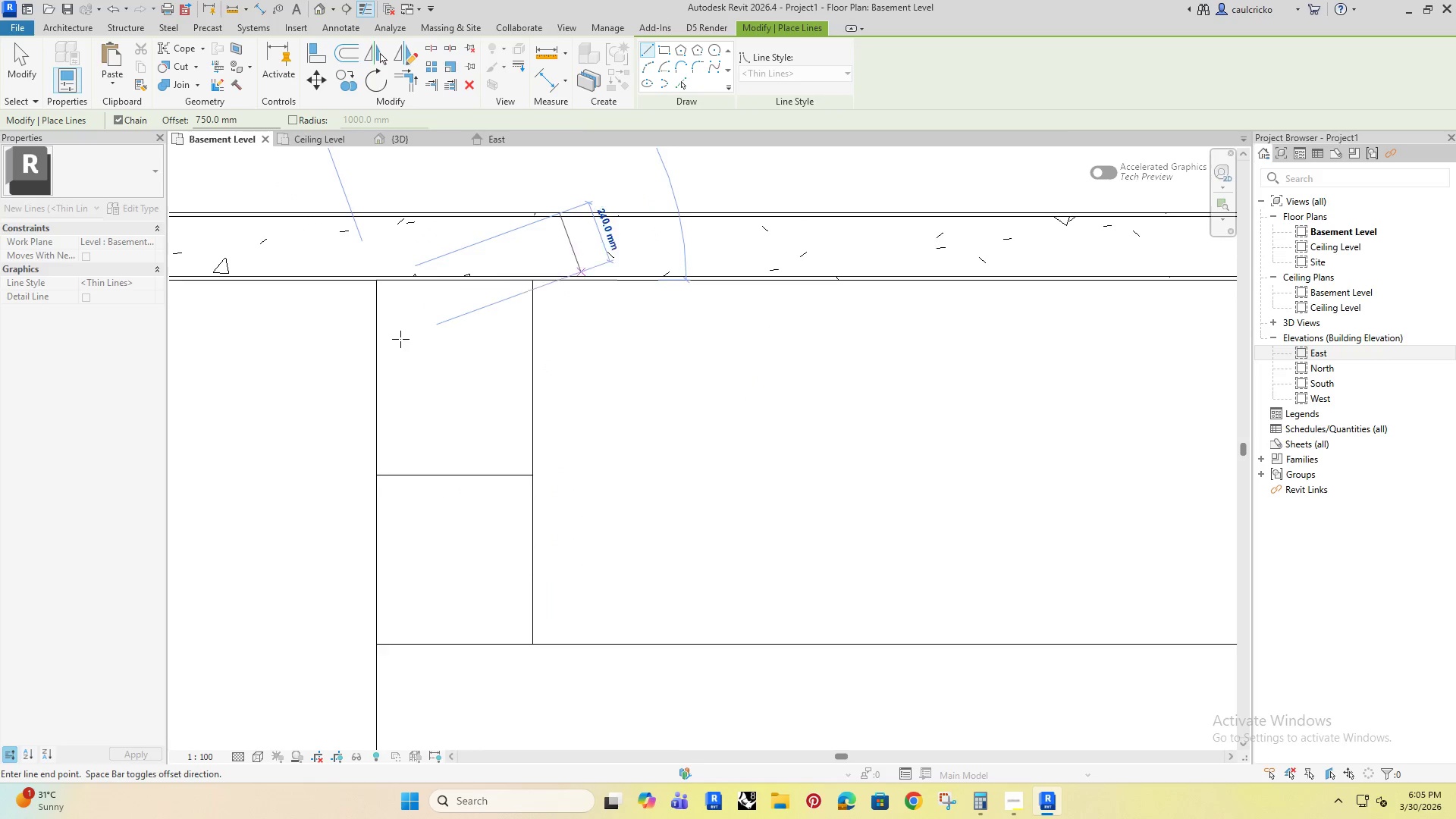 
key(Escape)
 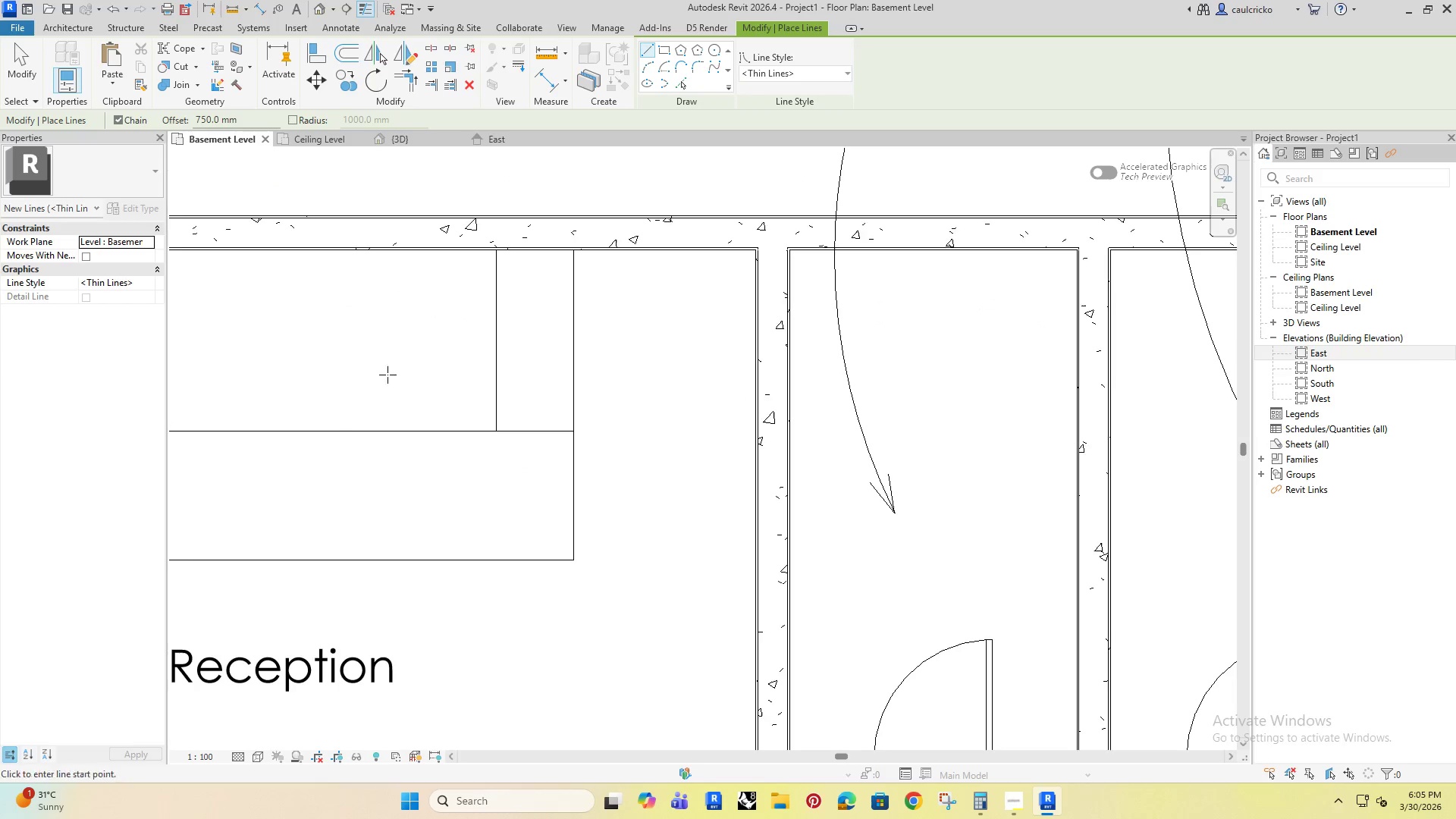 
left_click([460, 238])
 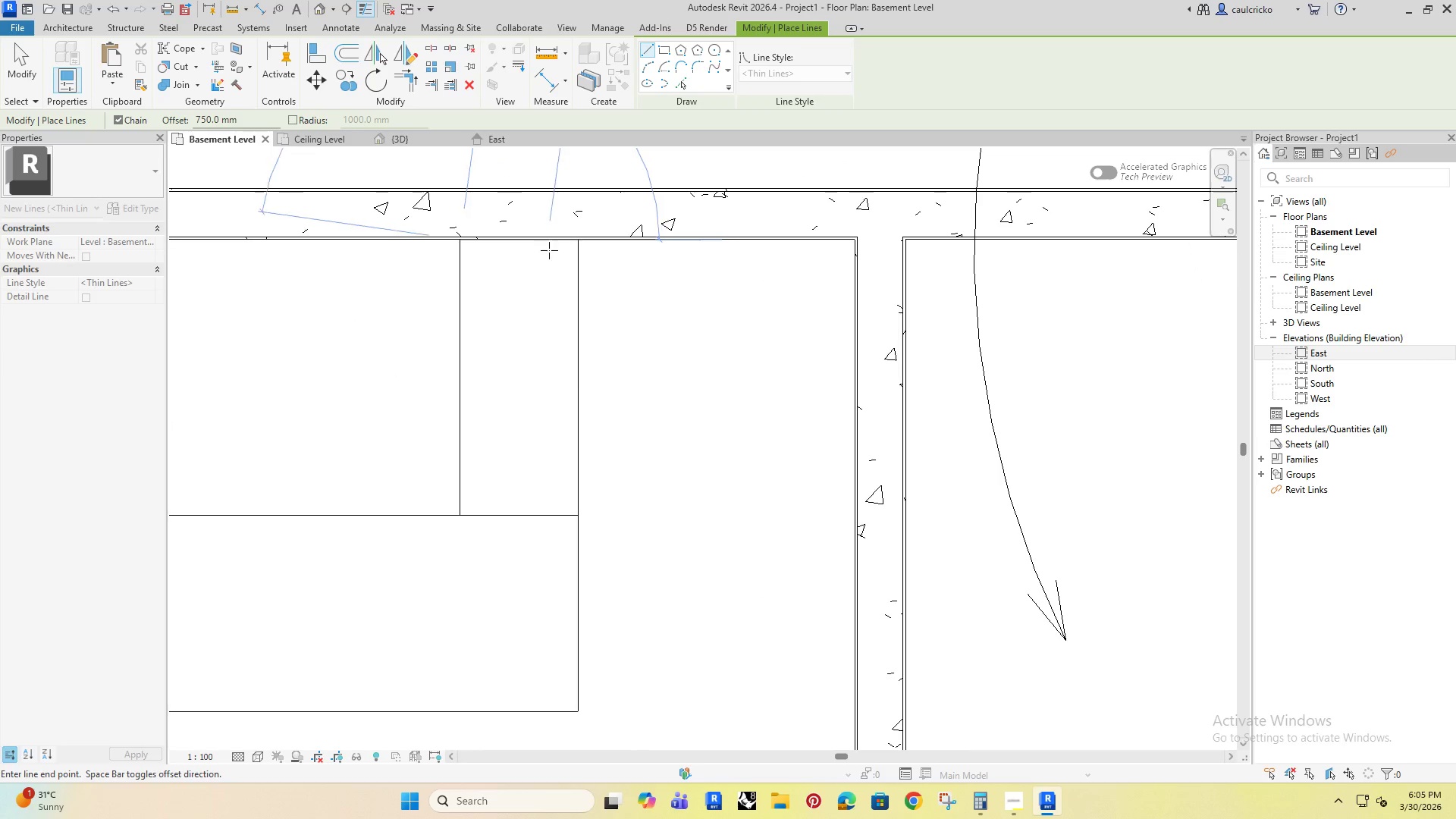 
scroll: coordinate [400, 339], scroll_direction: down, amount: 5.0
 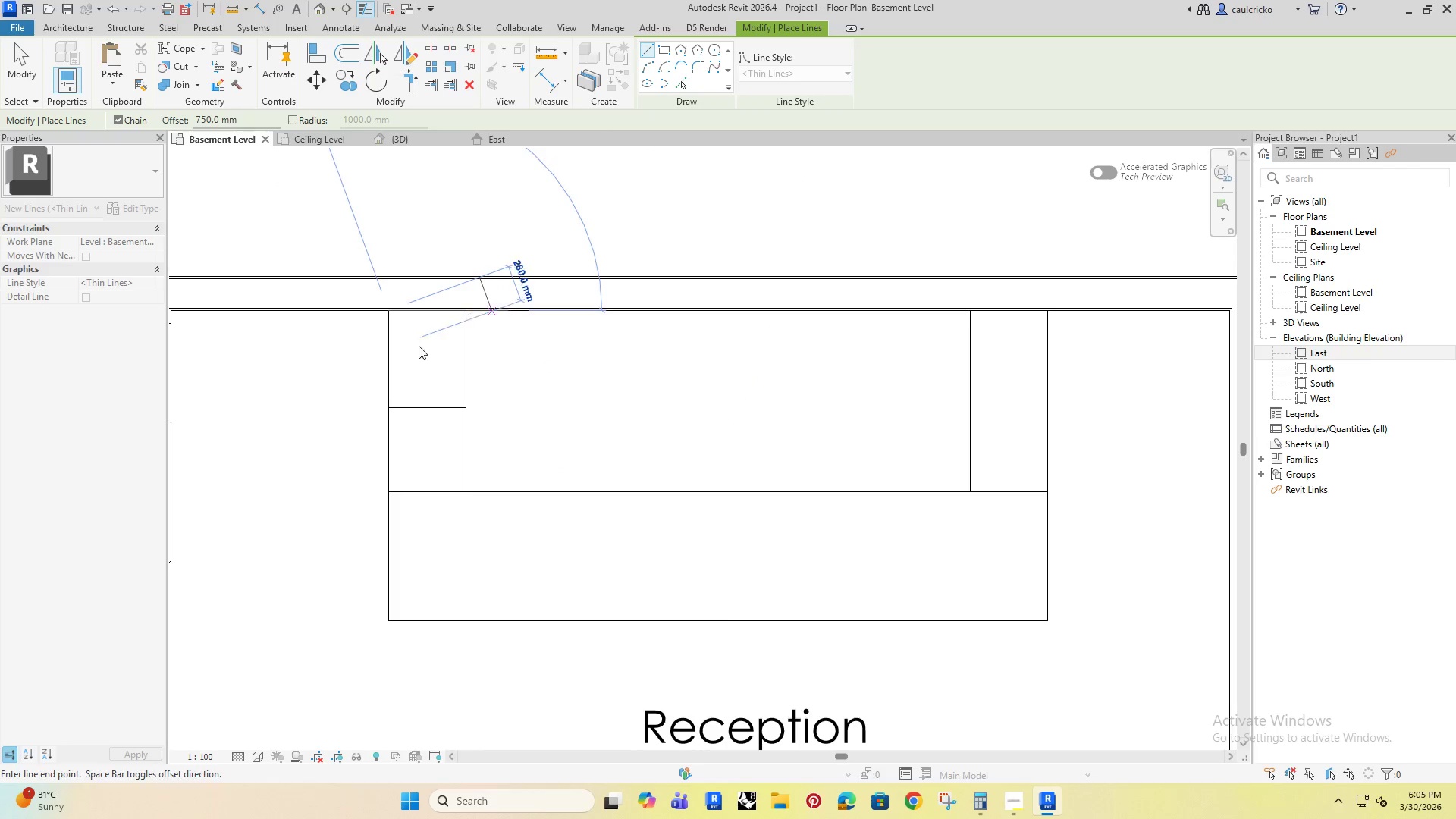 
key(Space)
 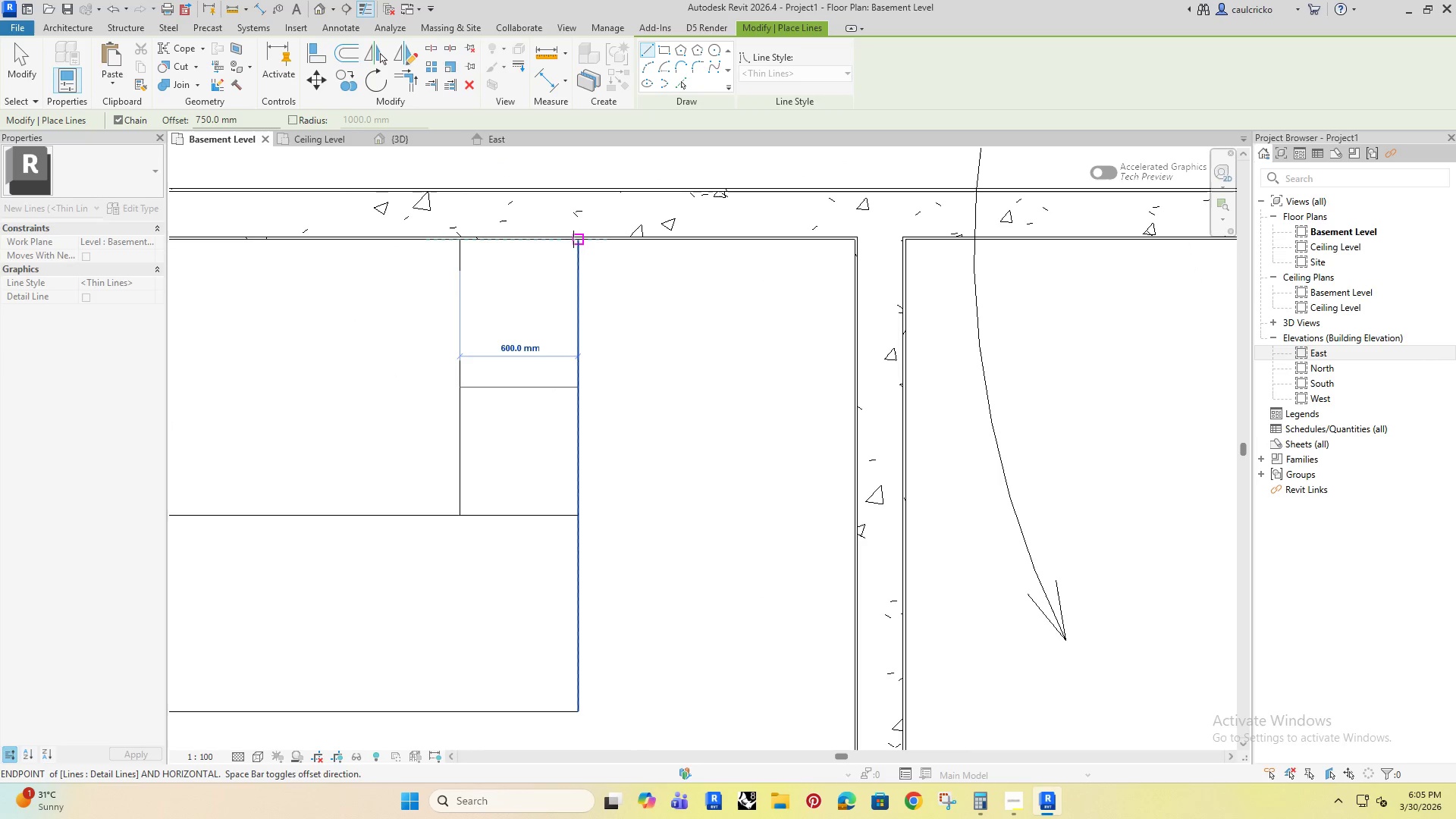 
scroll: coordinate [566, 269], scroll_direction: up, amount: 3.0
 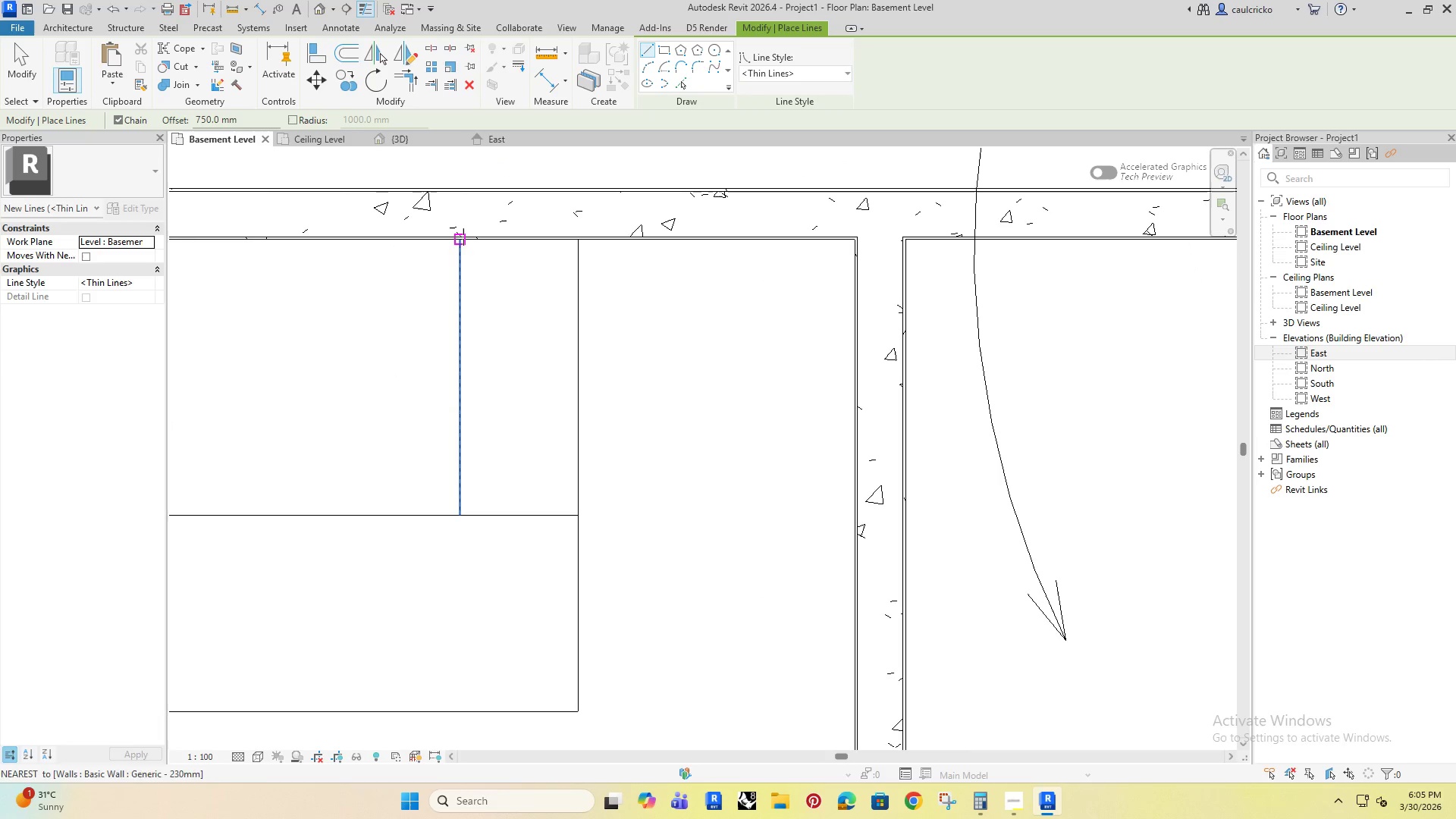 
left_click([575, 239])
 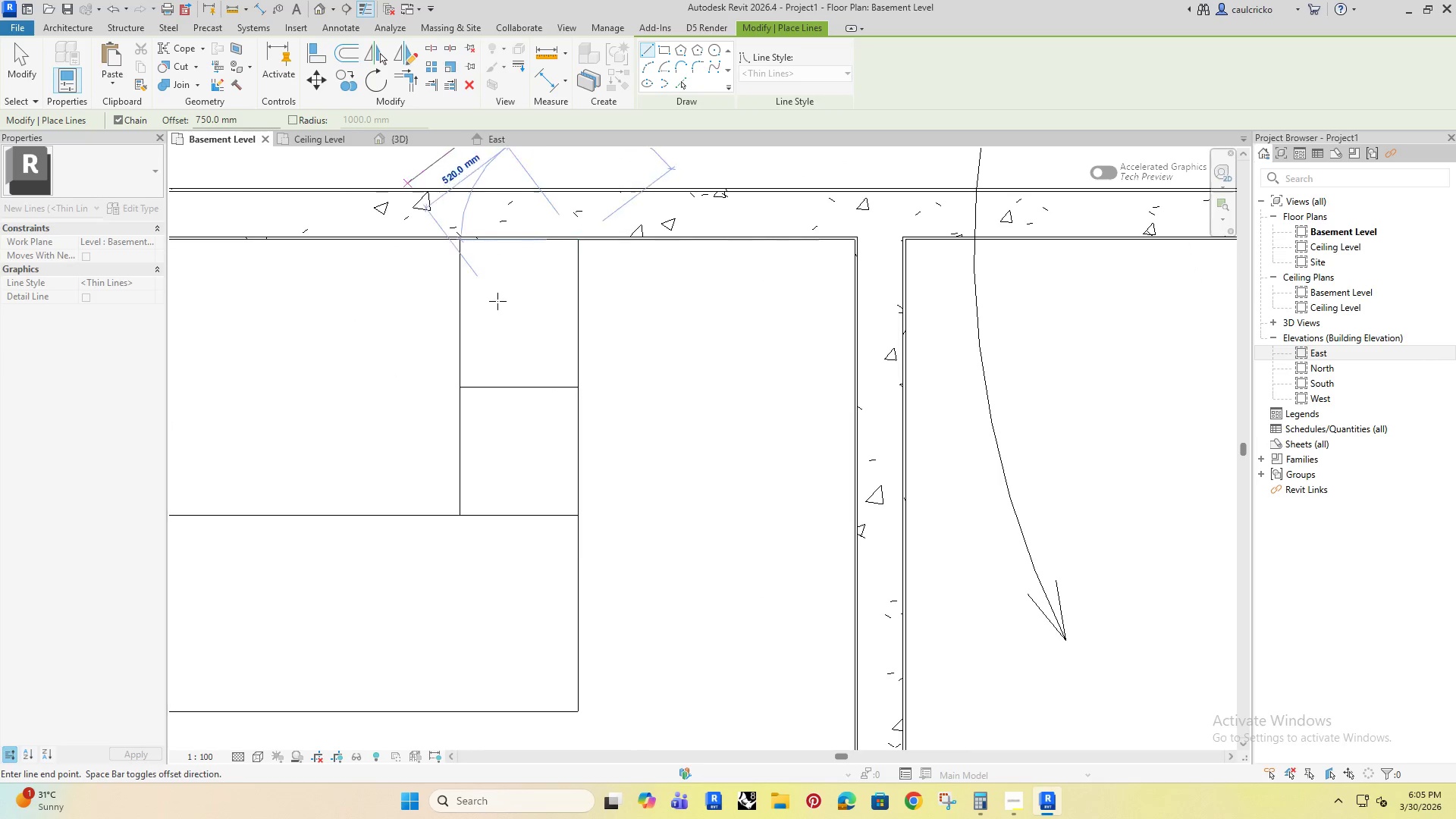 
middle_click([500, 306])
 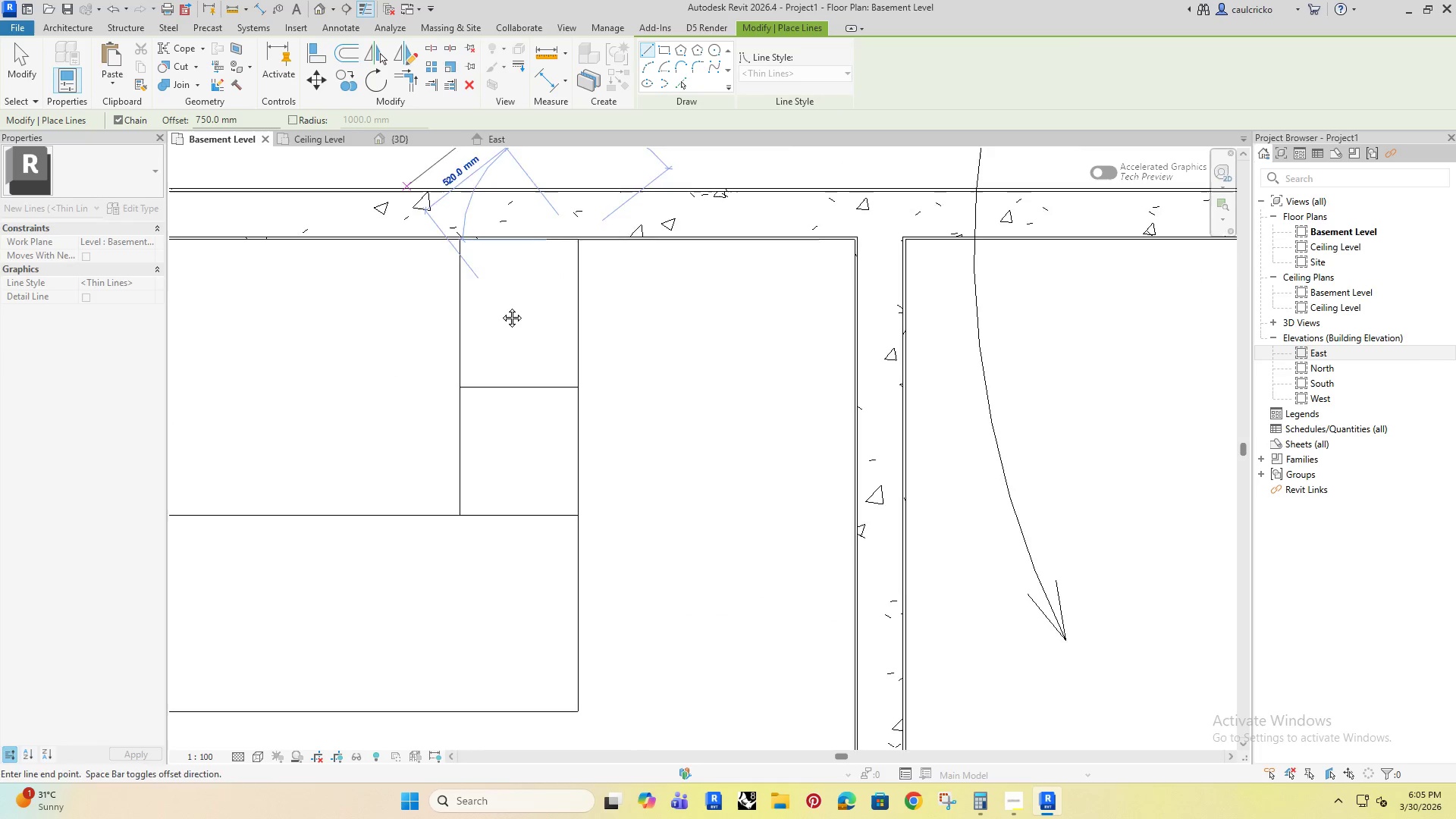 
key(Escape)
key(Escape)
key(Escape)
type(tr)
 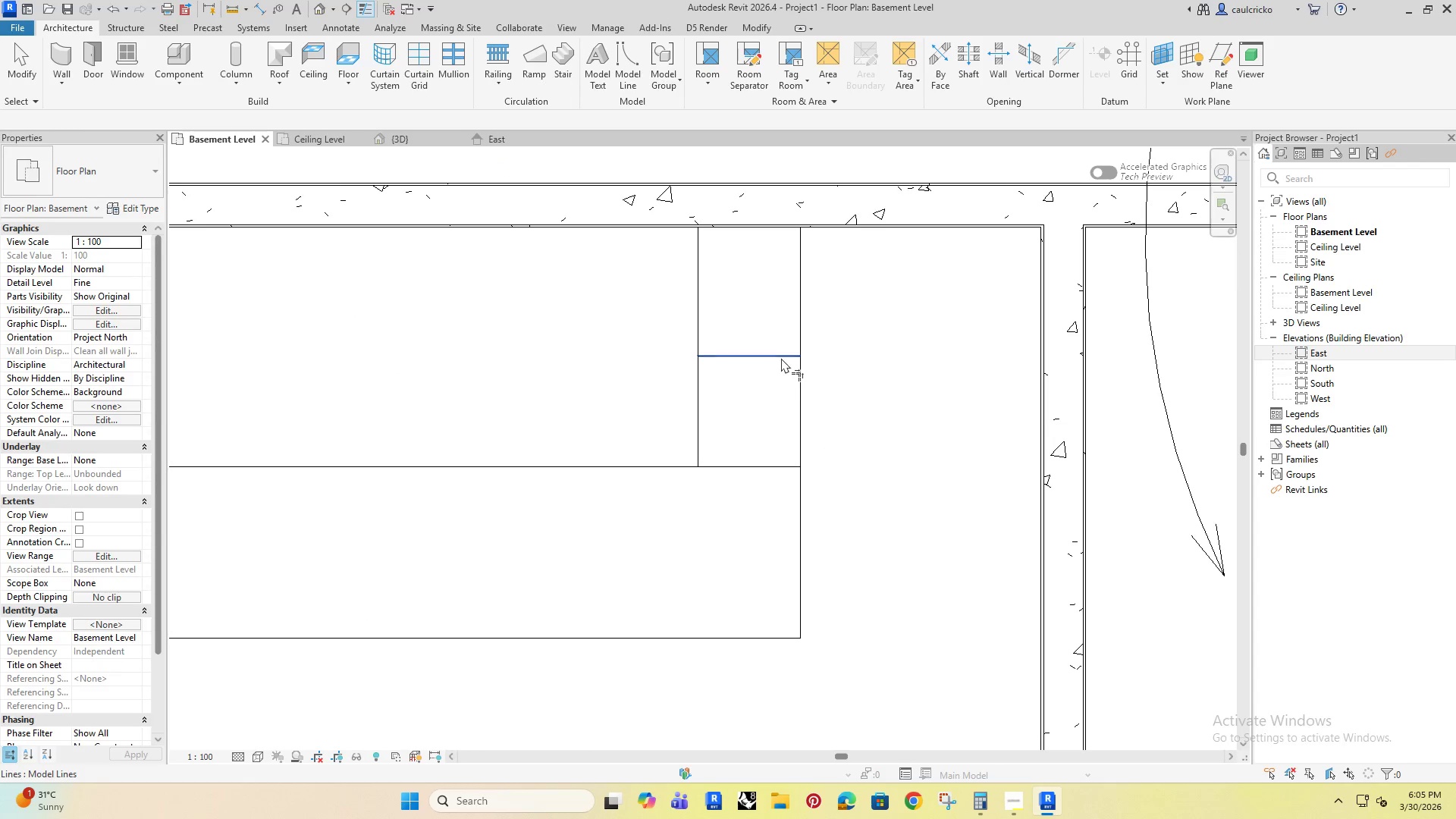 
left_click([781, 358])
 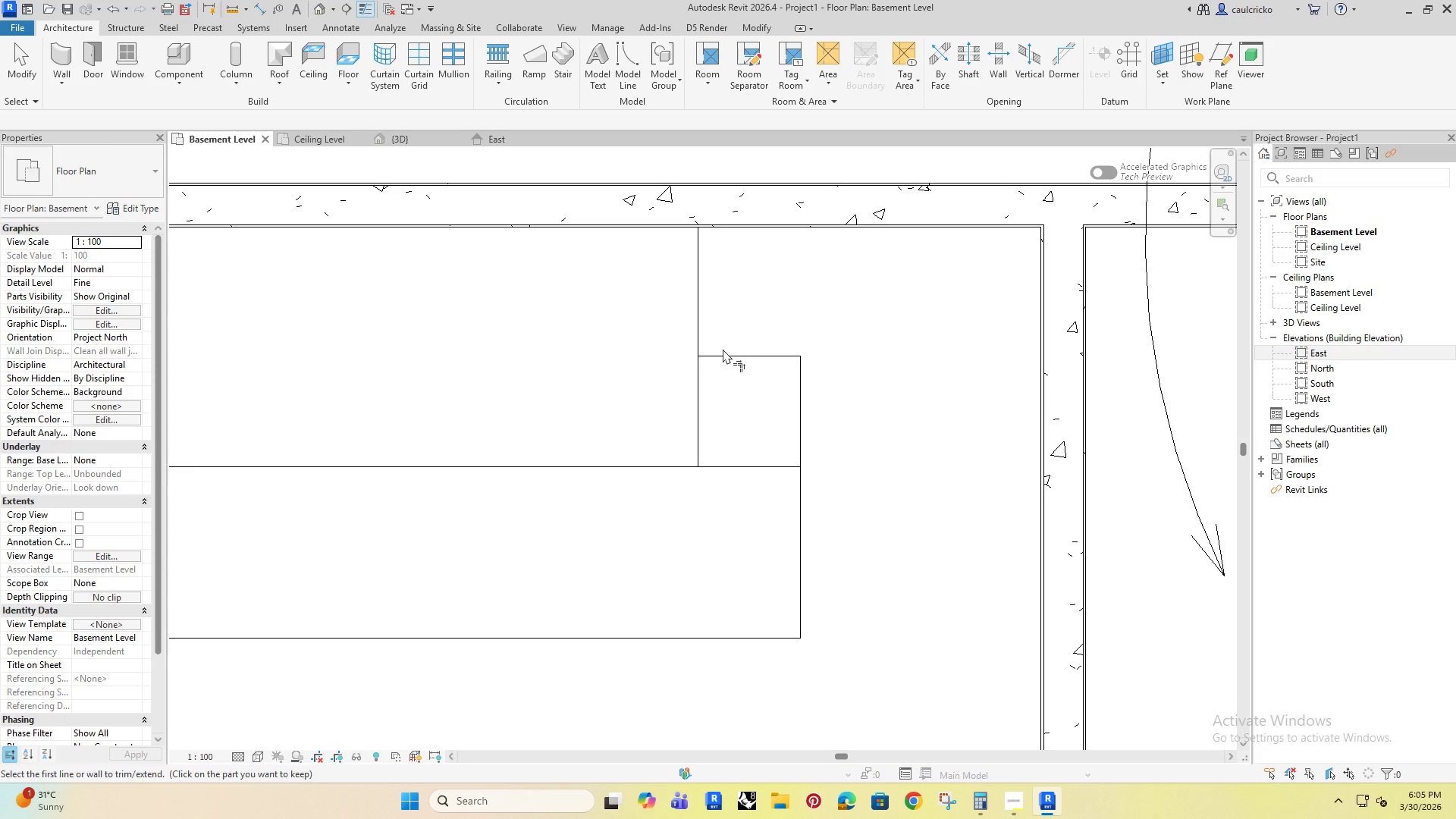 
scroll: coordinate [500, 306], scroll_direction: down, amount: 4.0
 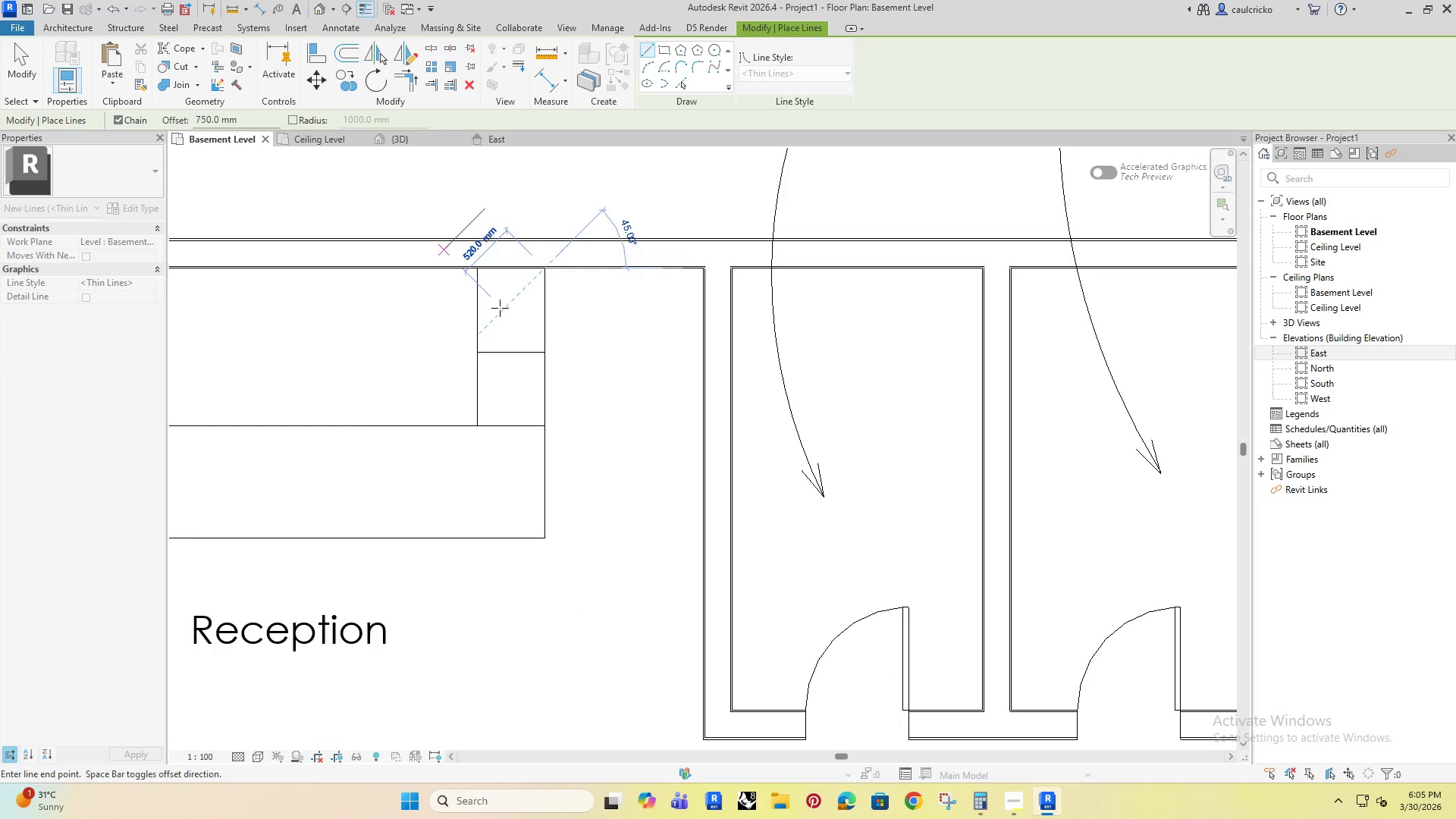 
left_click([720, 355])
 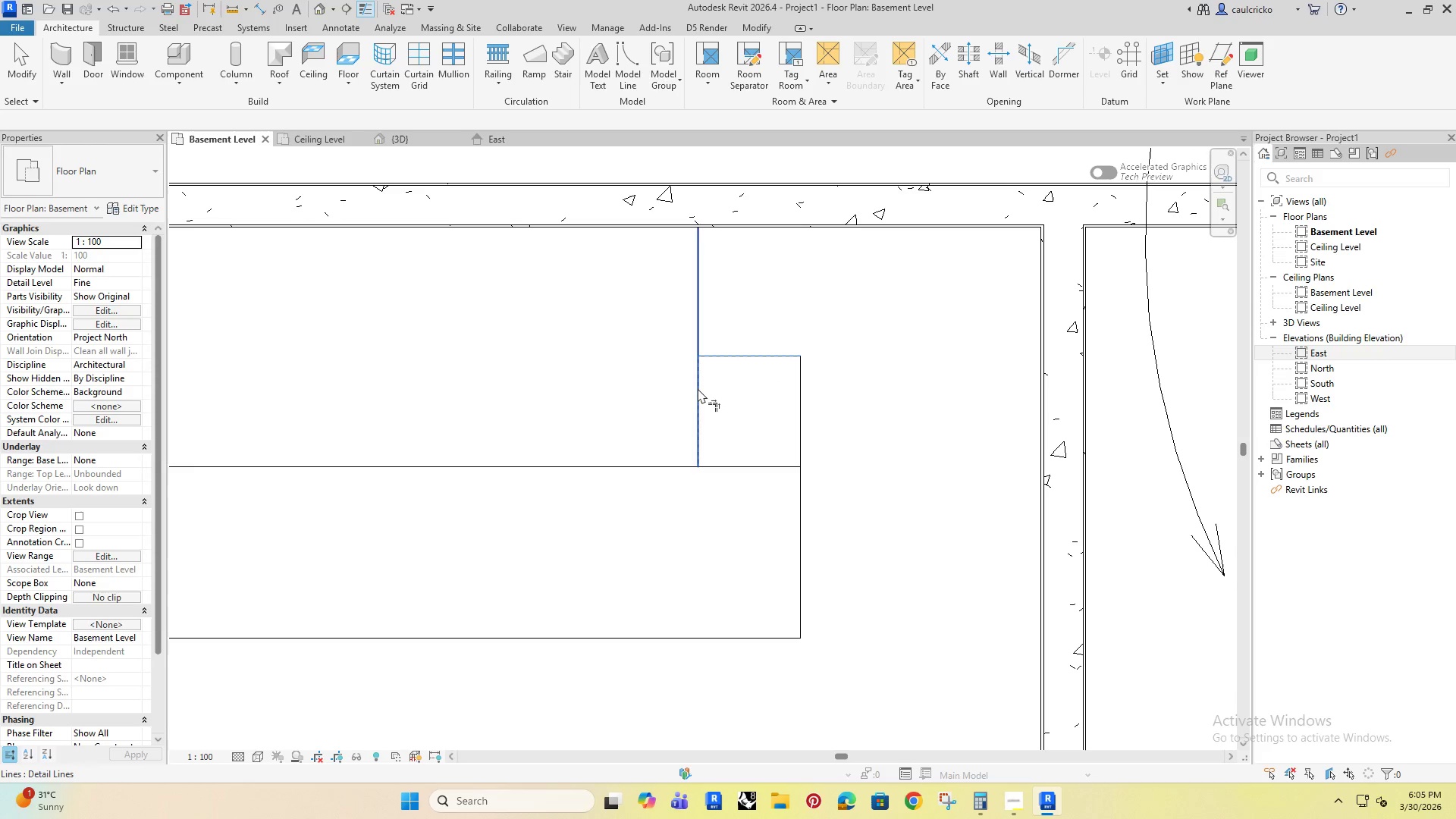 
scroll: coordinate [639, 357], scroll_direction: up, amount: 3.0
 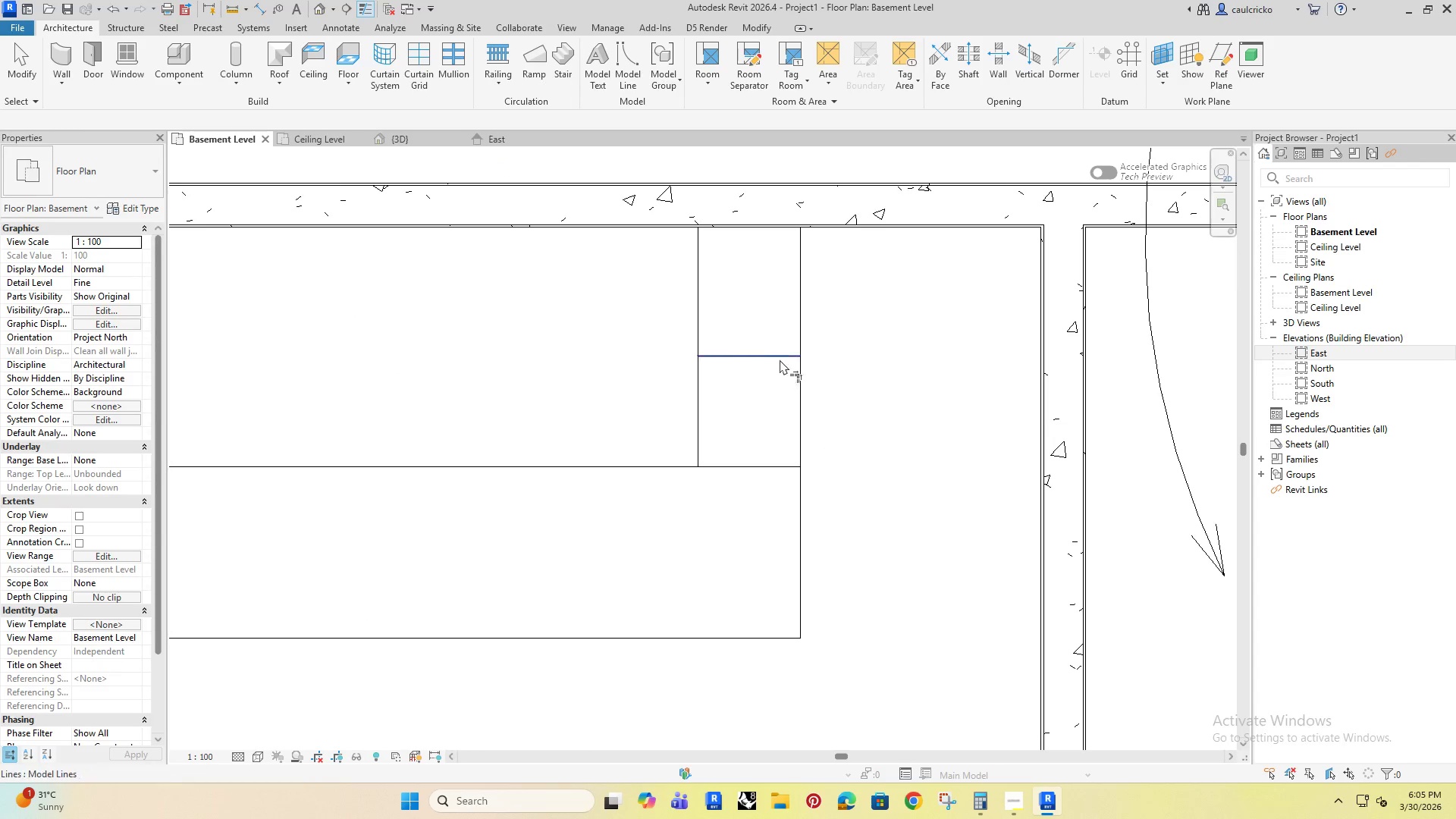 
left_click([698, 389])
 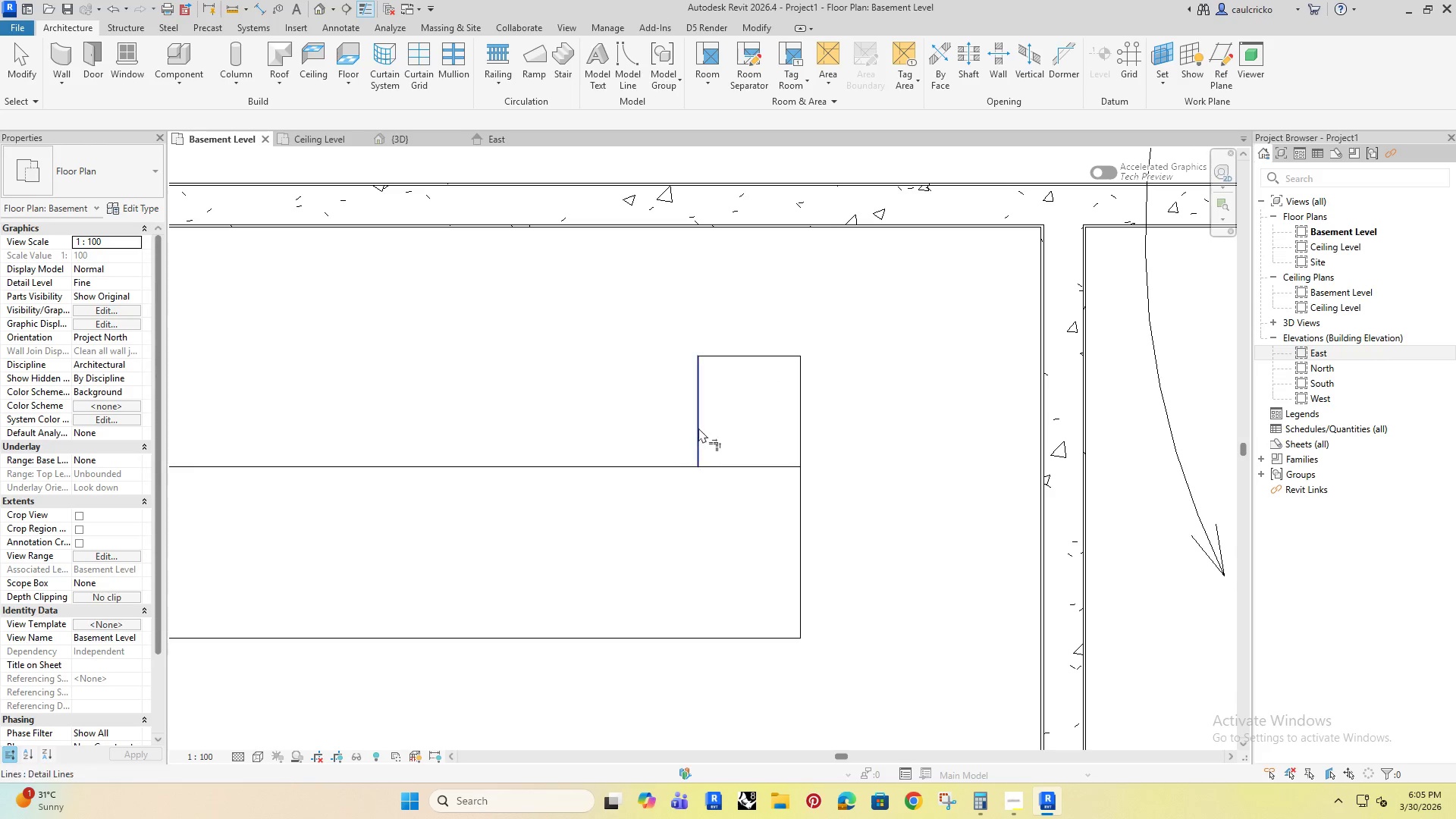 
left_click_drag(start_coordinate=[698, 428], to_coordinate=[695, 434])
 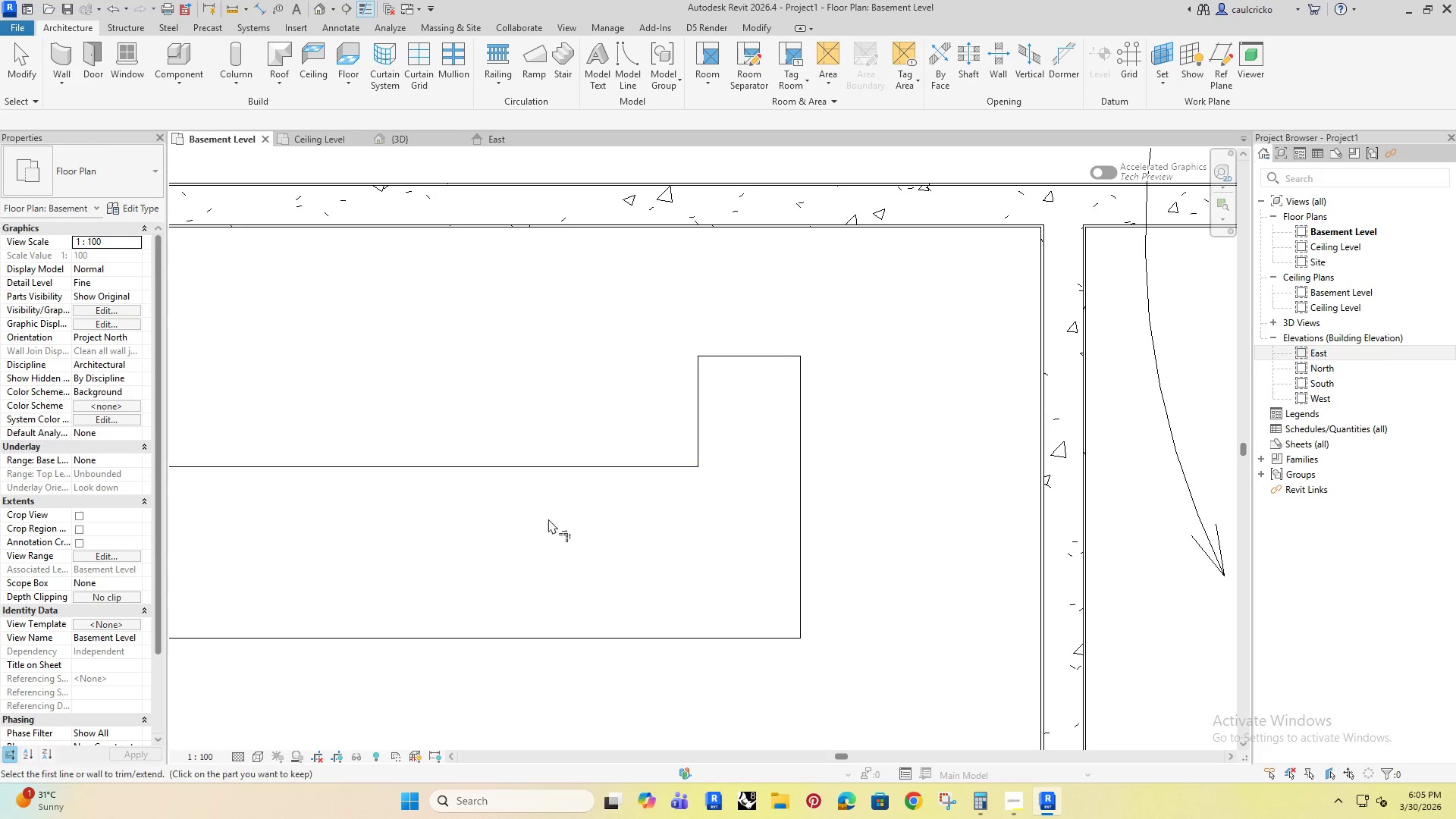 
left_click_drag(start_coordinate=[526, 448], to_coordinate=[526, 453])
 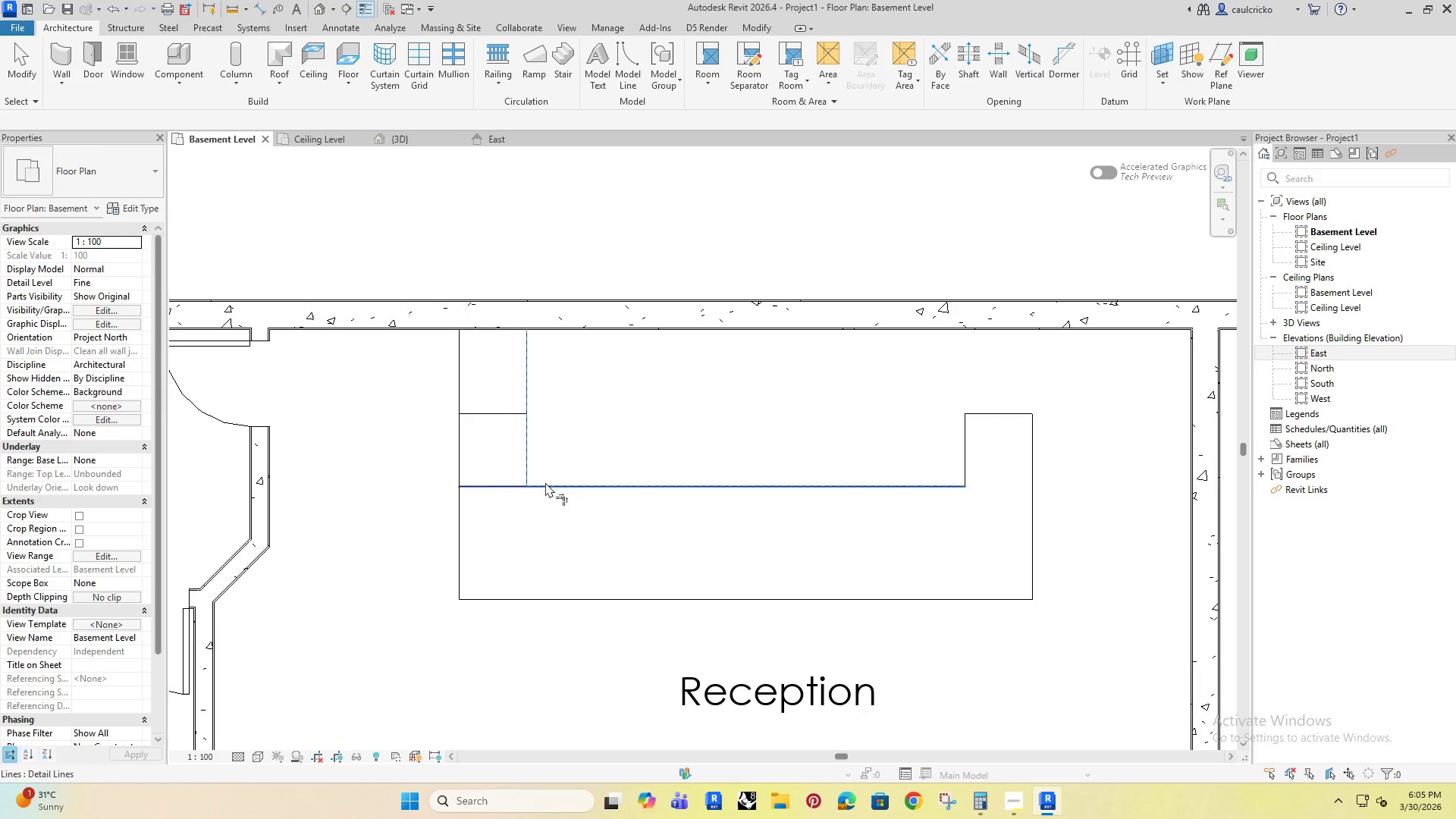 
double_click([545, 482])
 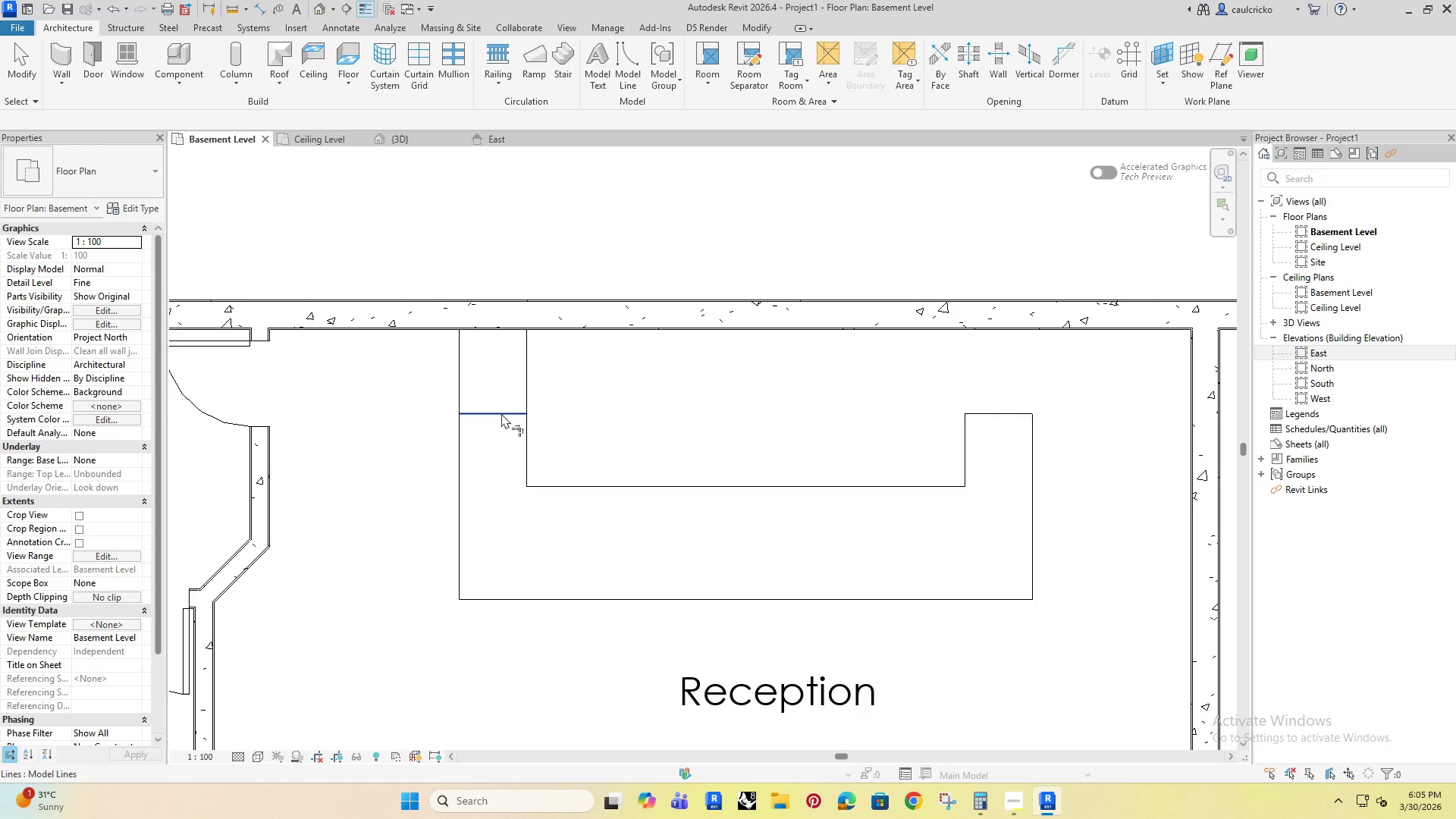 
scroll: coordinate [510, 515], scroll_direction: down, amount: 8.0
 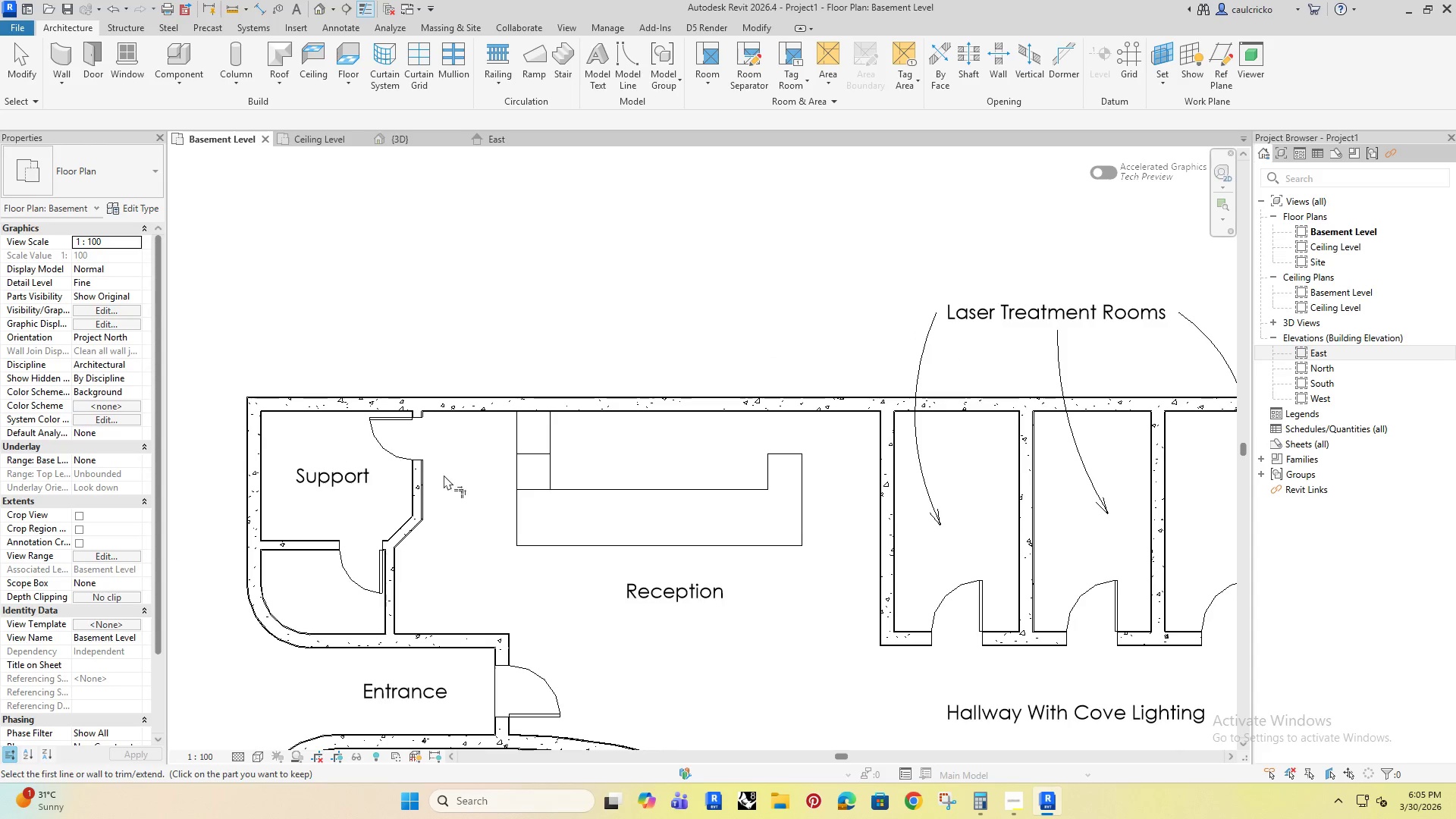 
left_click([501, 413])
 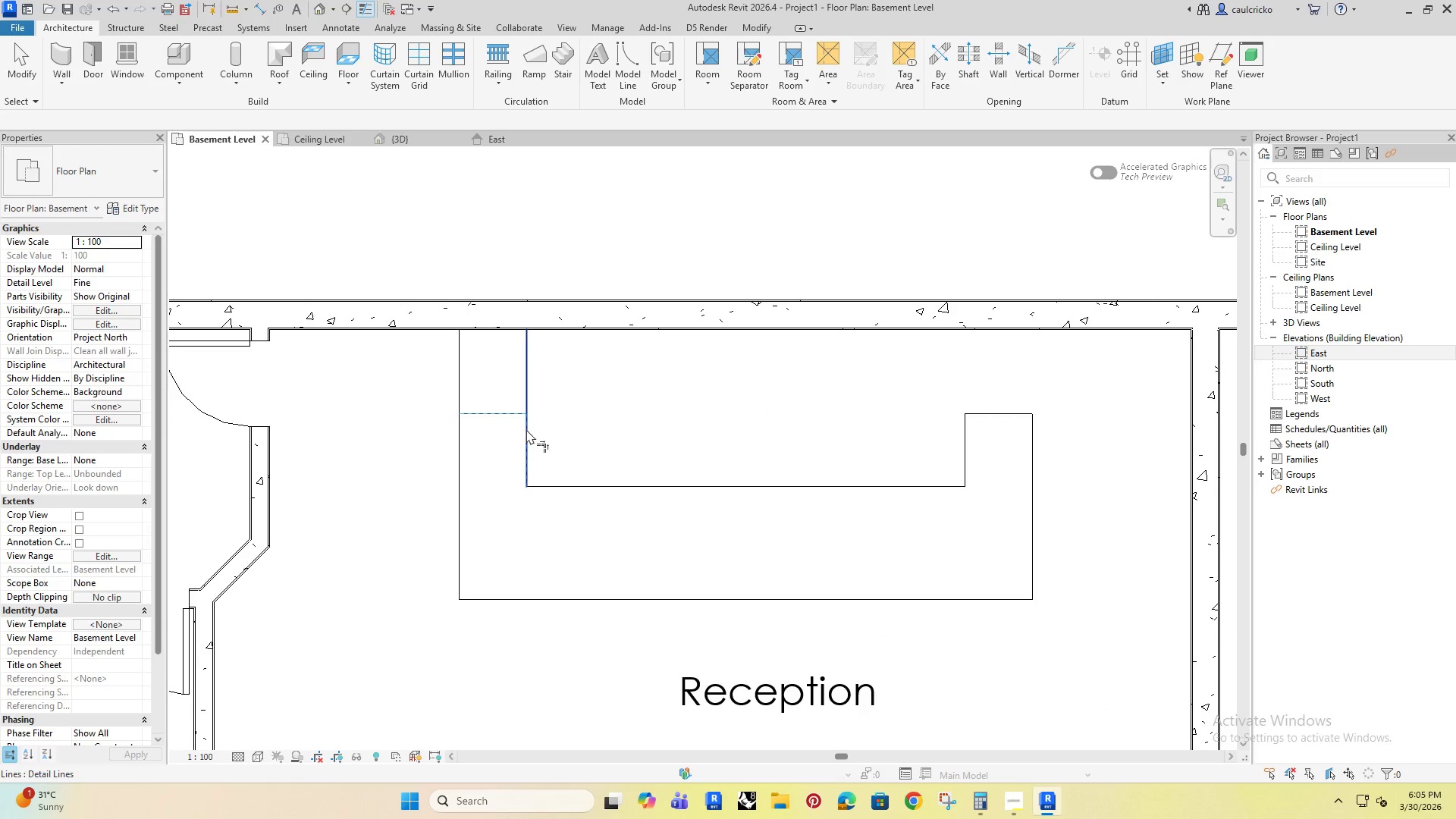 
scroll: coordinate [573, 493], scroll_direction: up, amount: 5.0
 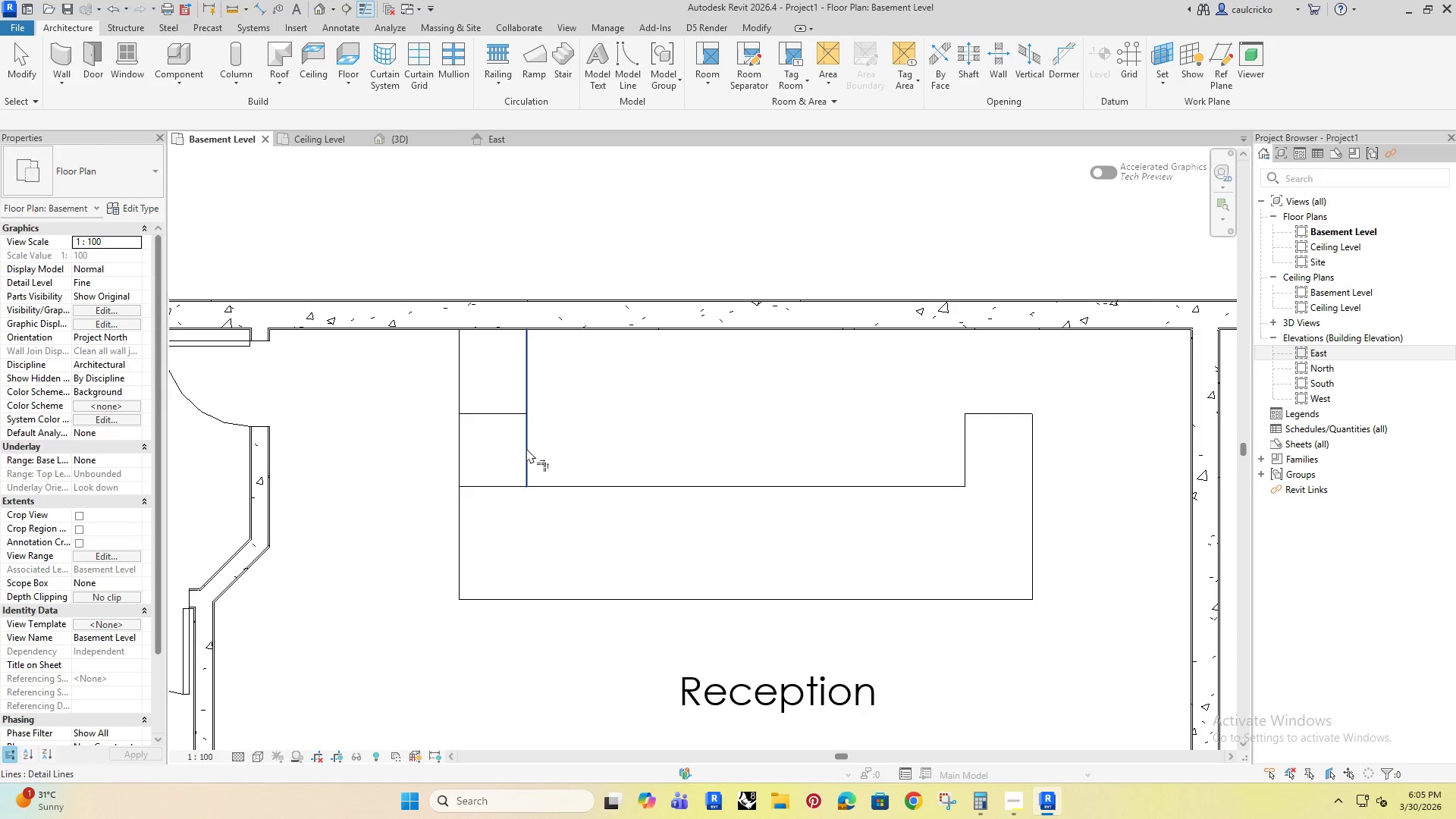 
double_click([526, 429])
 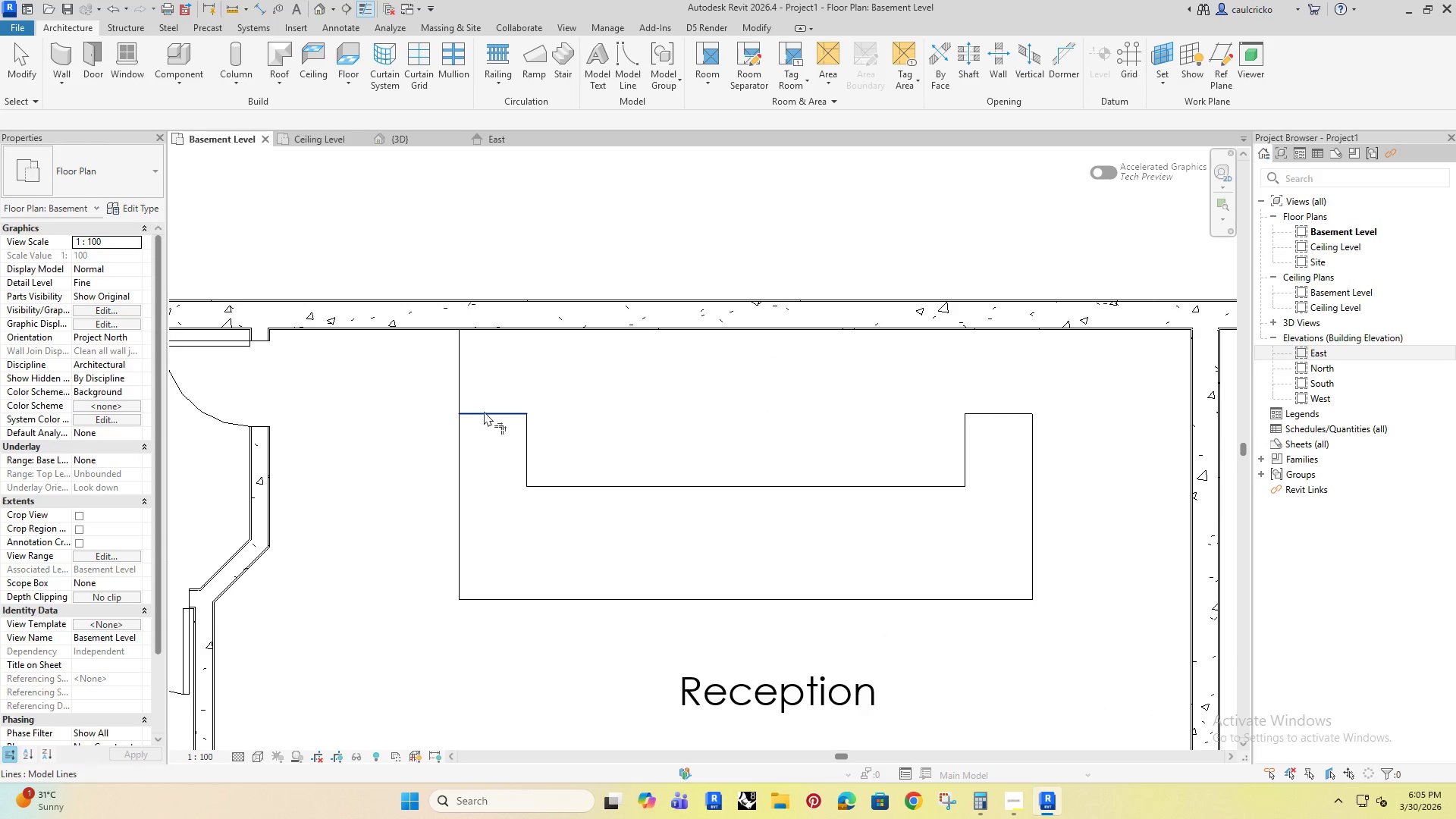 
left_click([484, 411])
 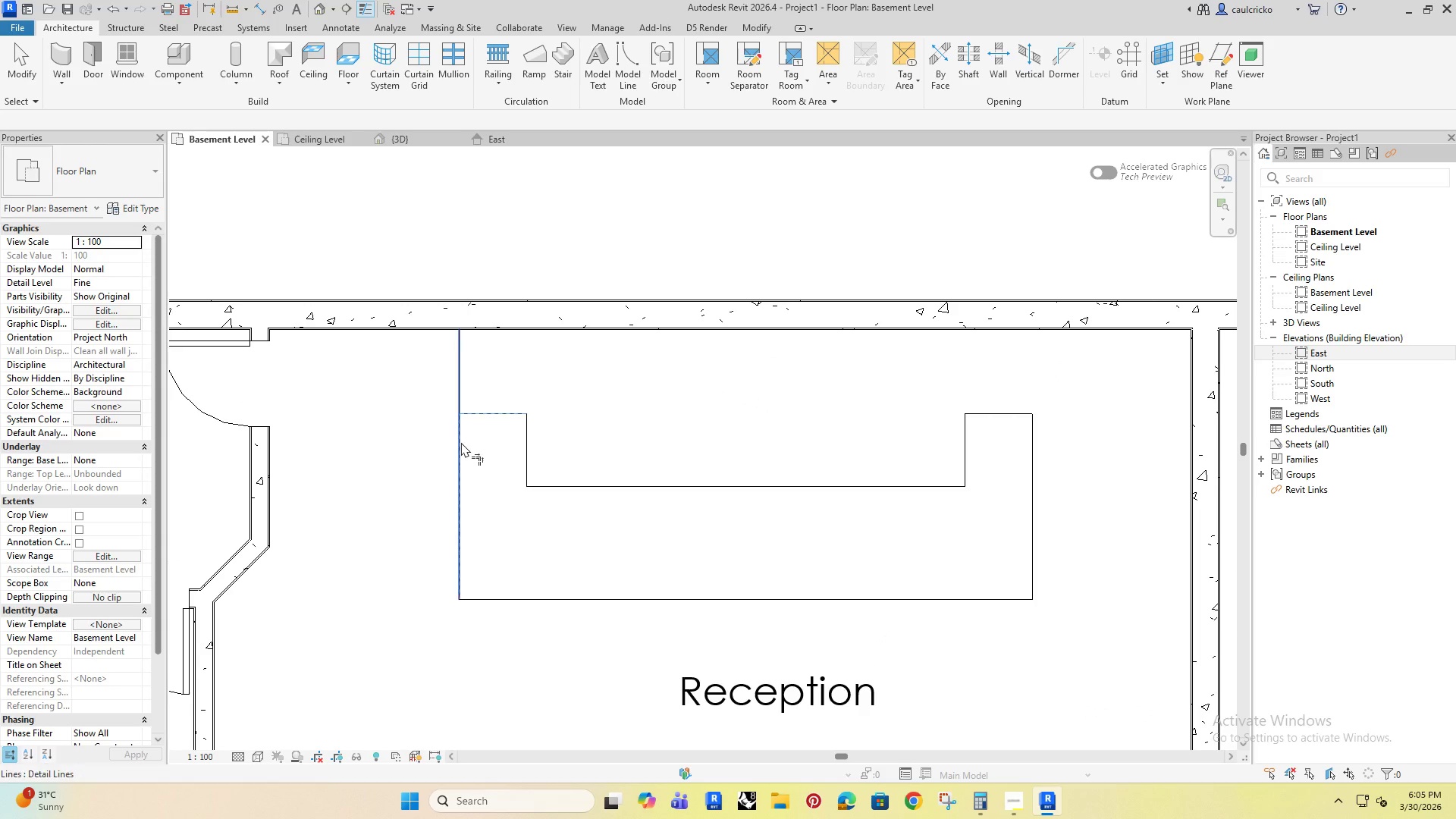 
left_click([461, 443])
 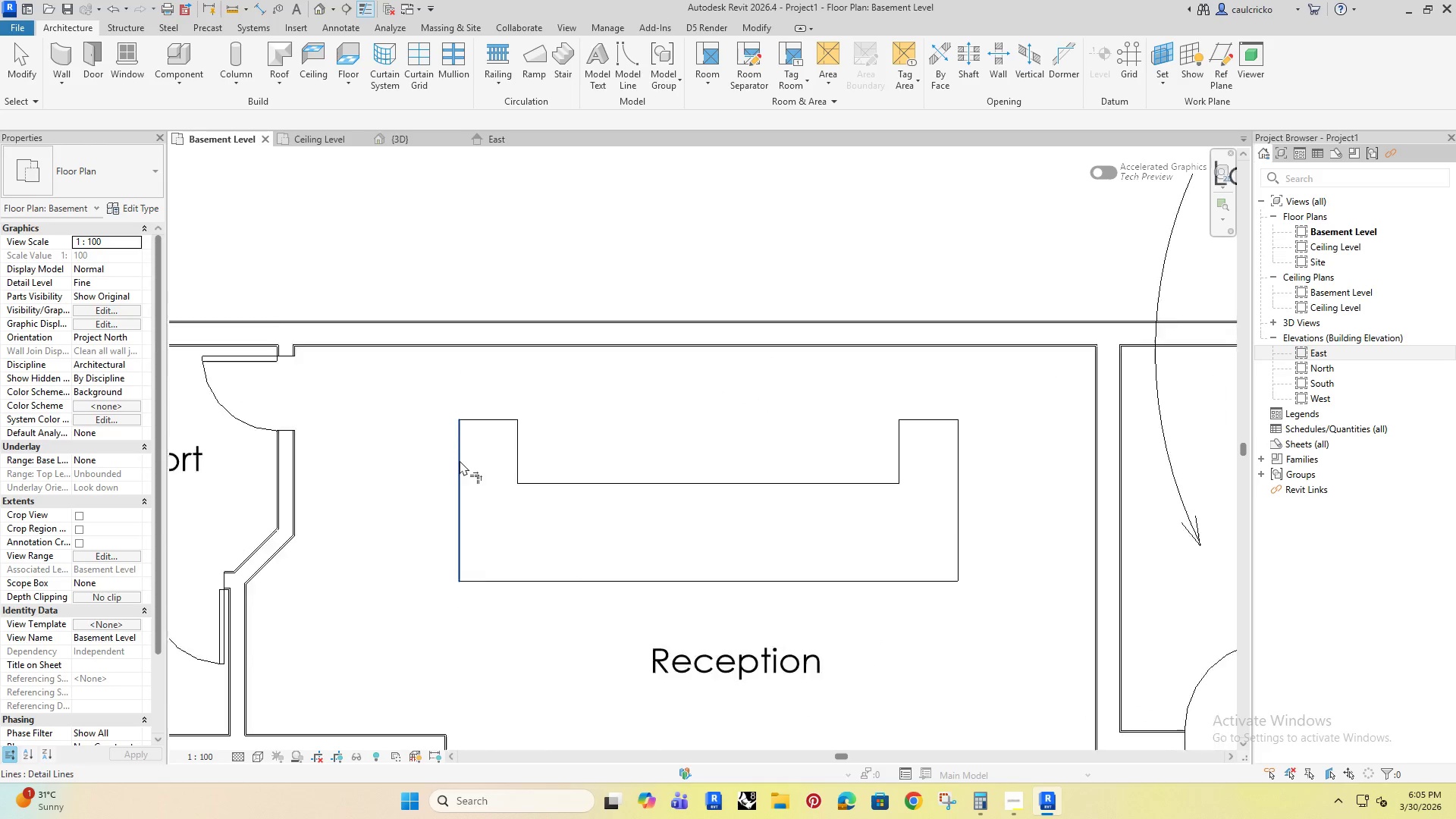 
key(Escape)
 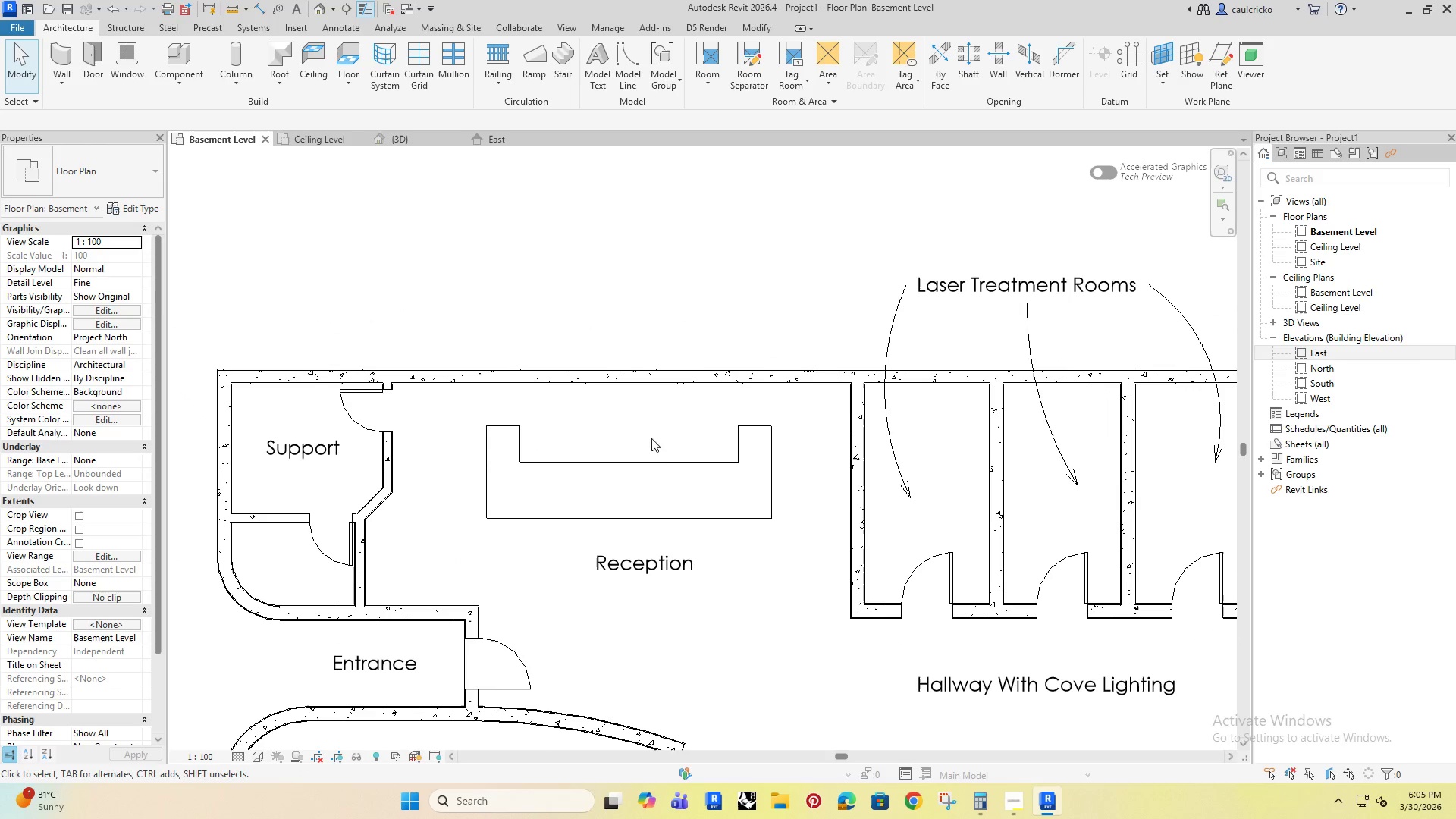 
key(Escape)
 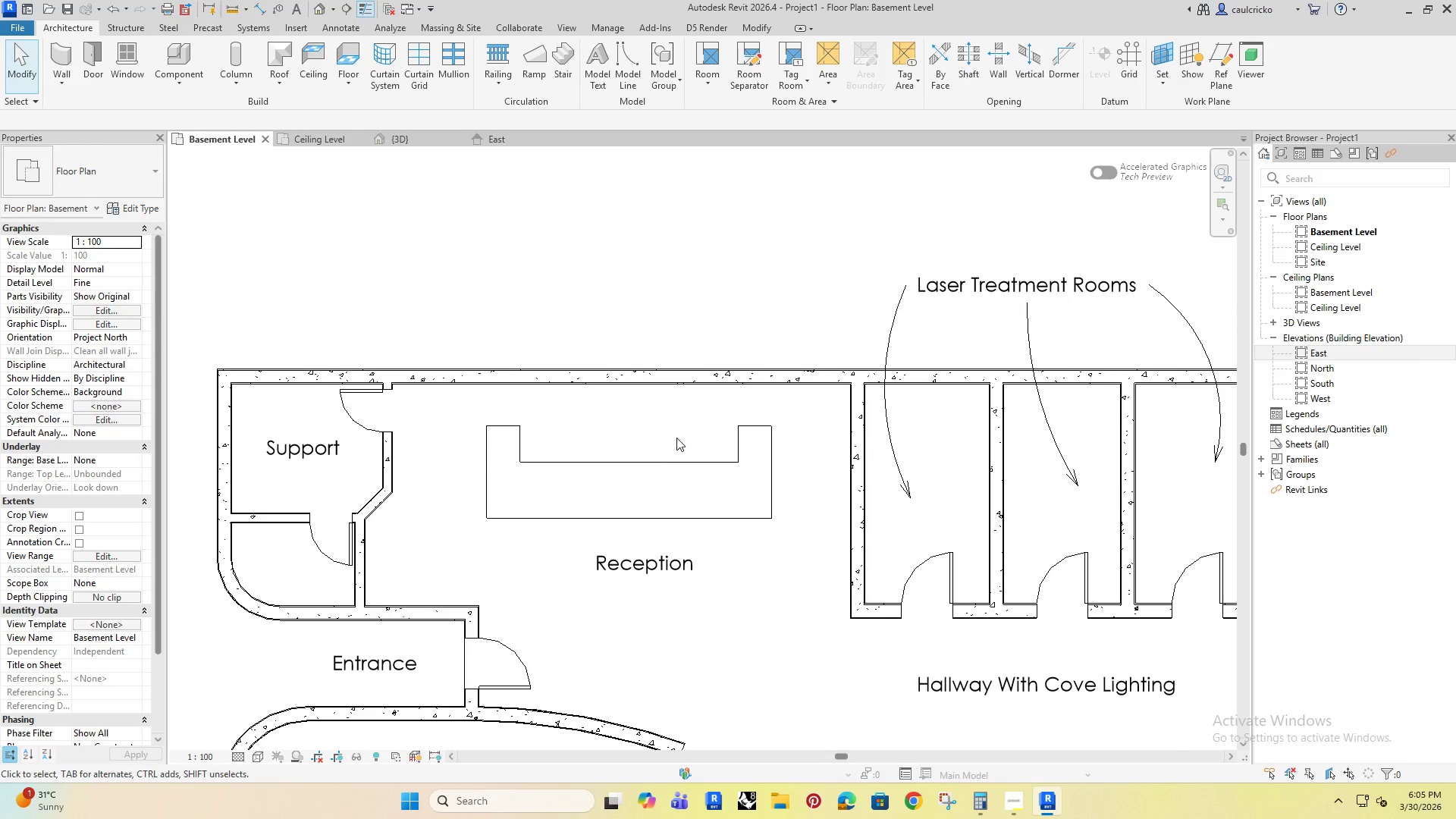 
key(Escape)
 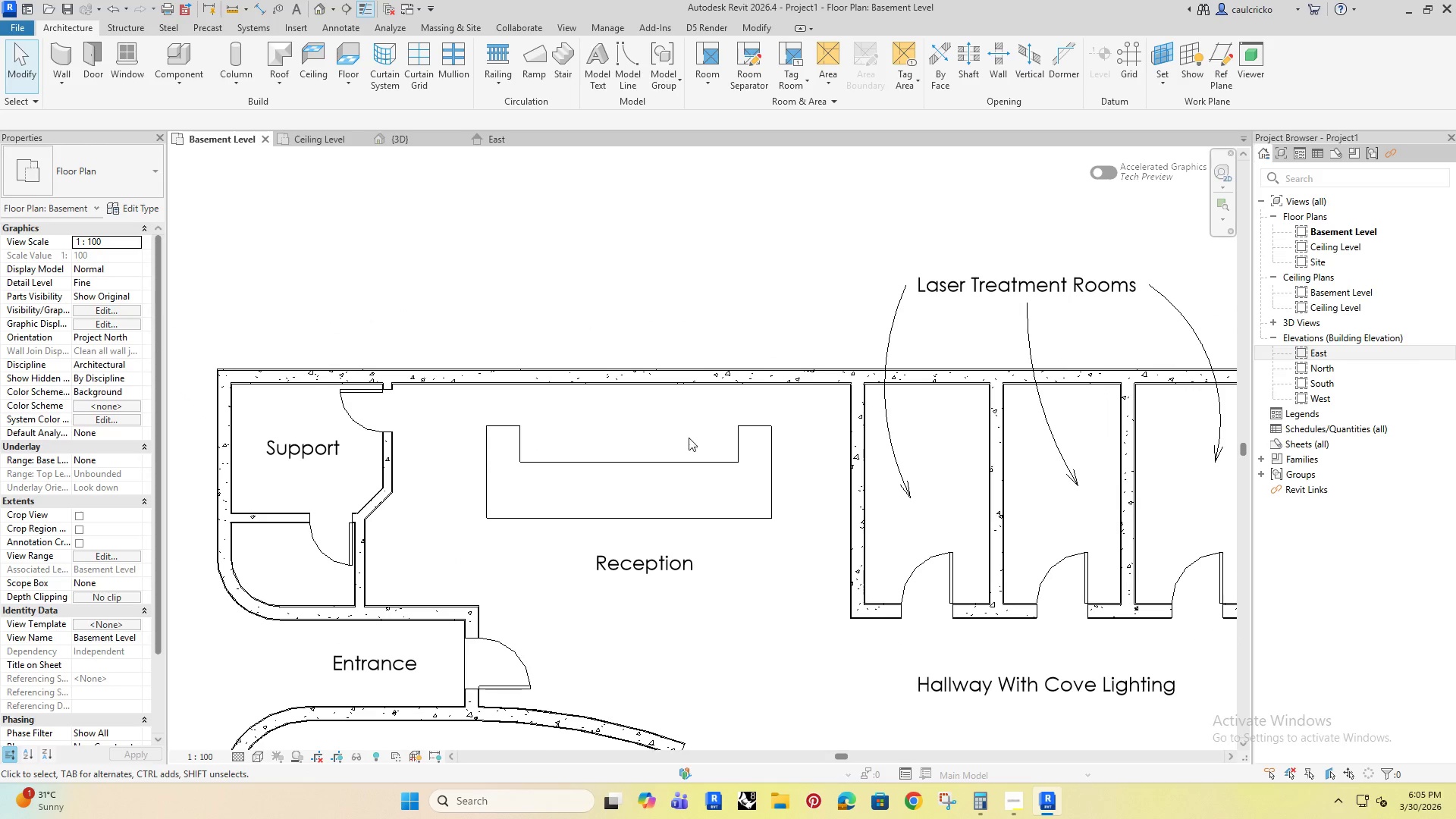 
key(Escape)
 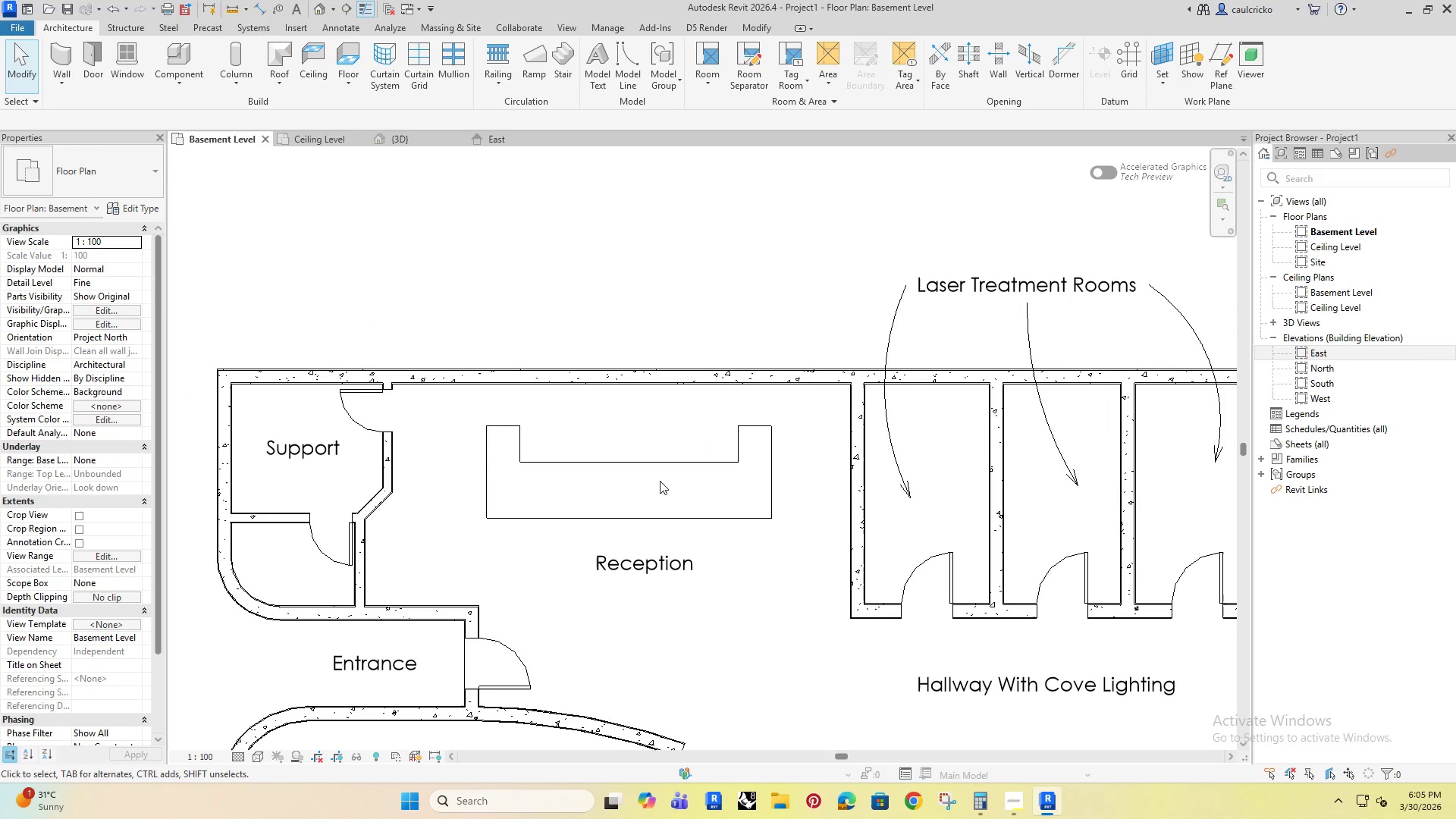 
scroll: coordinate [460, 460], scroll_direction: down, amount: 5.0
 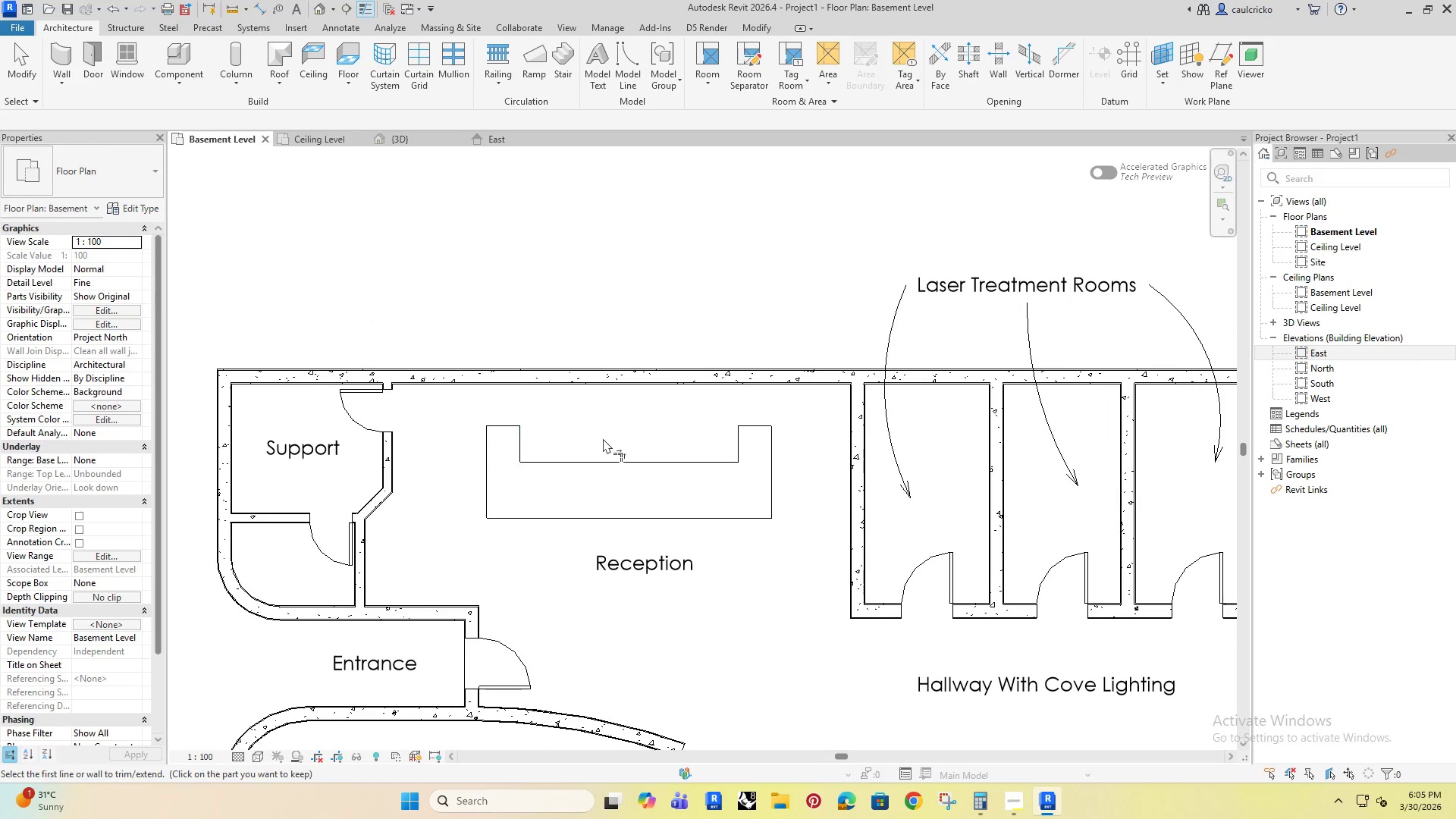 
left_click([630, 564])
 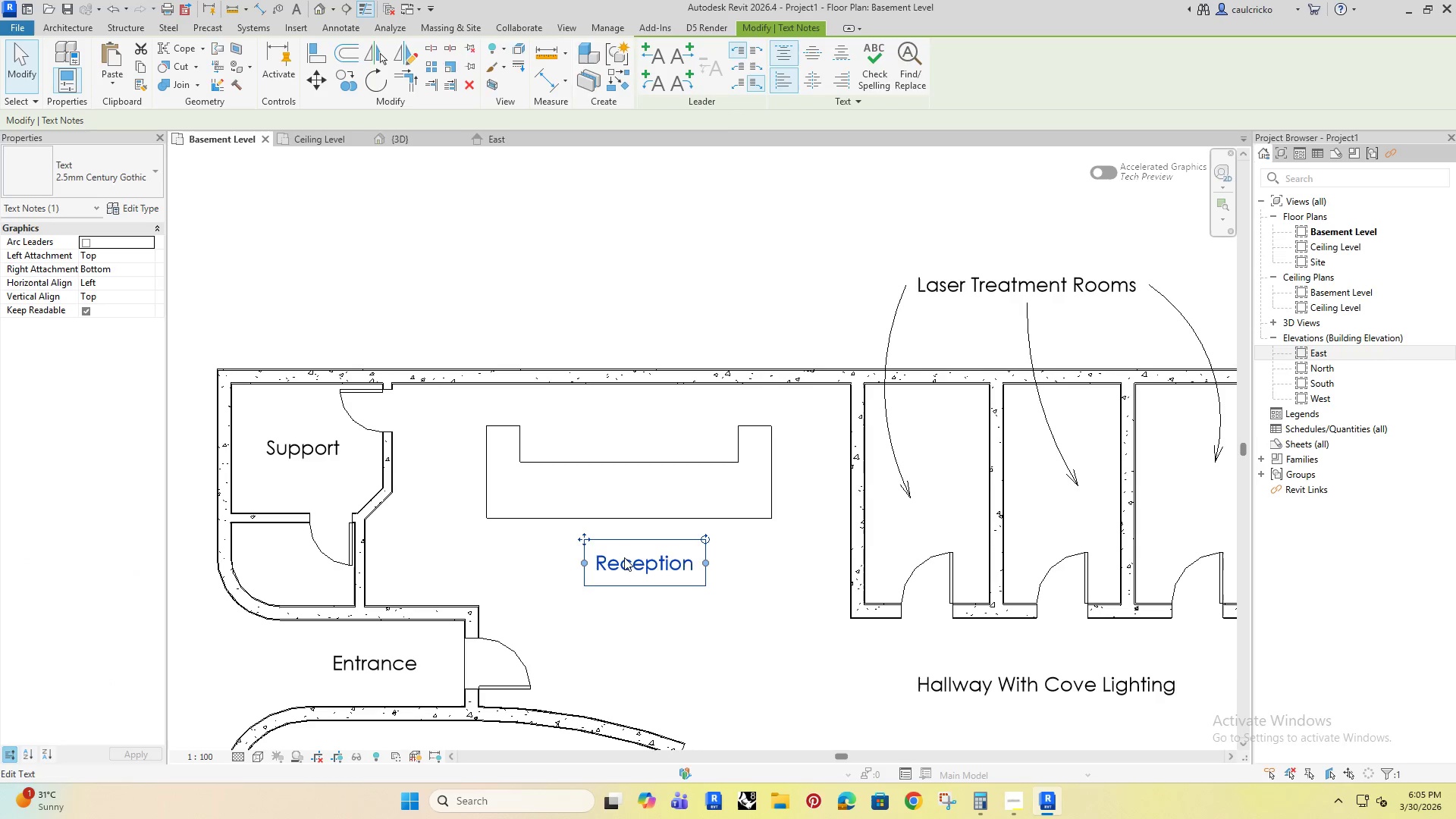 
key(ArrowLeft)
 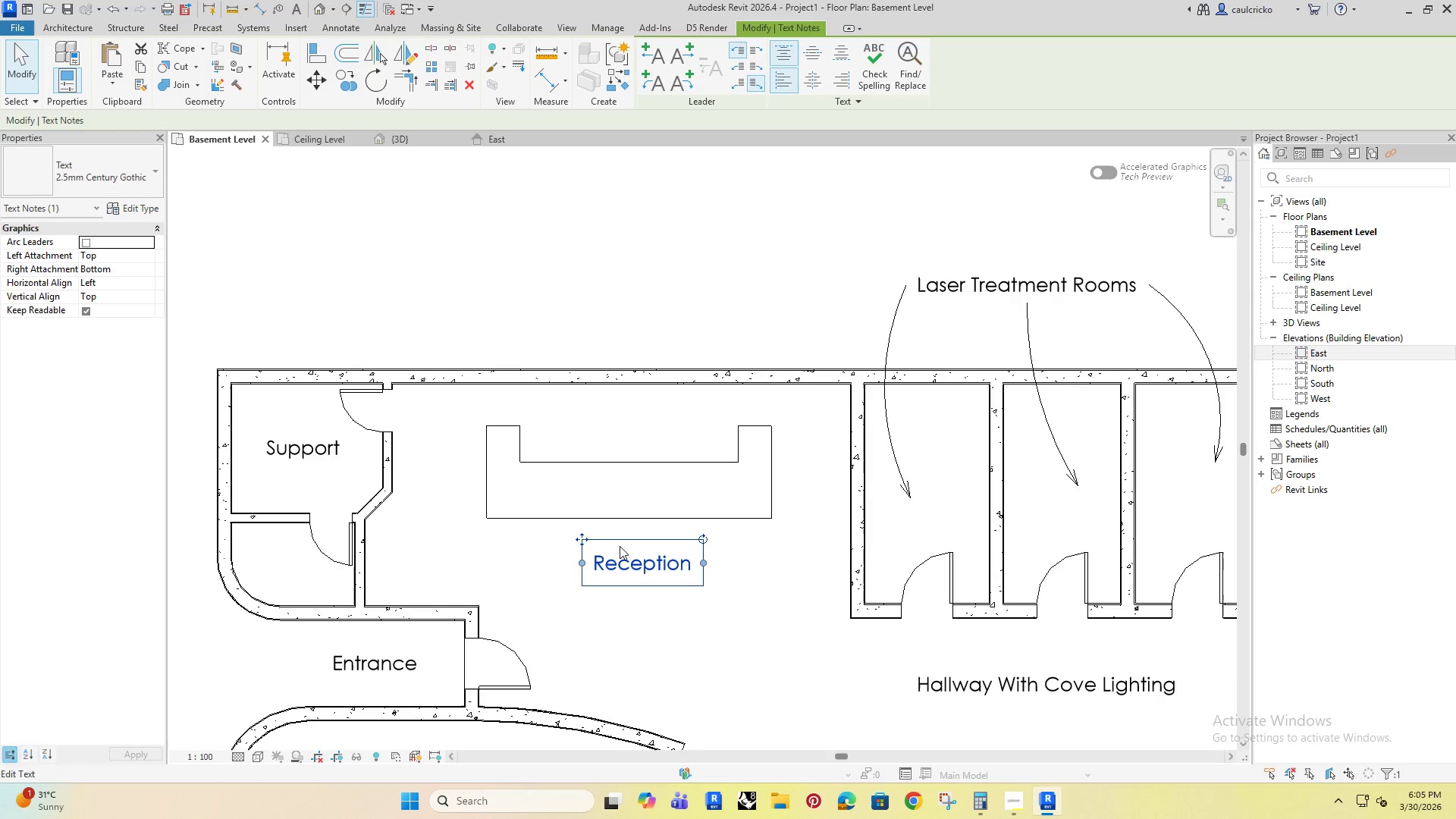 
key(ArrowLeft)
 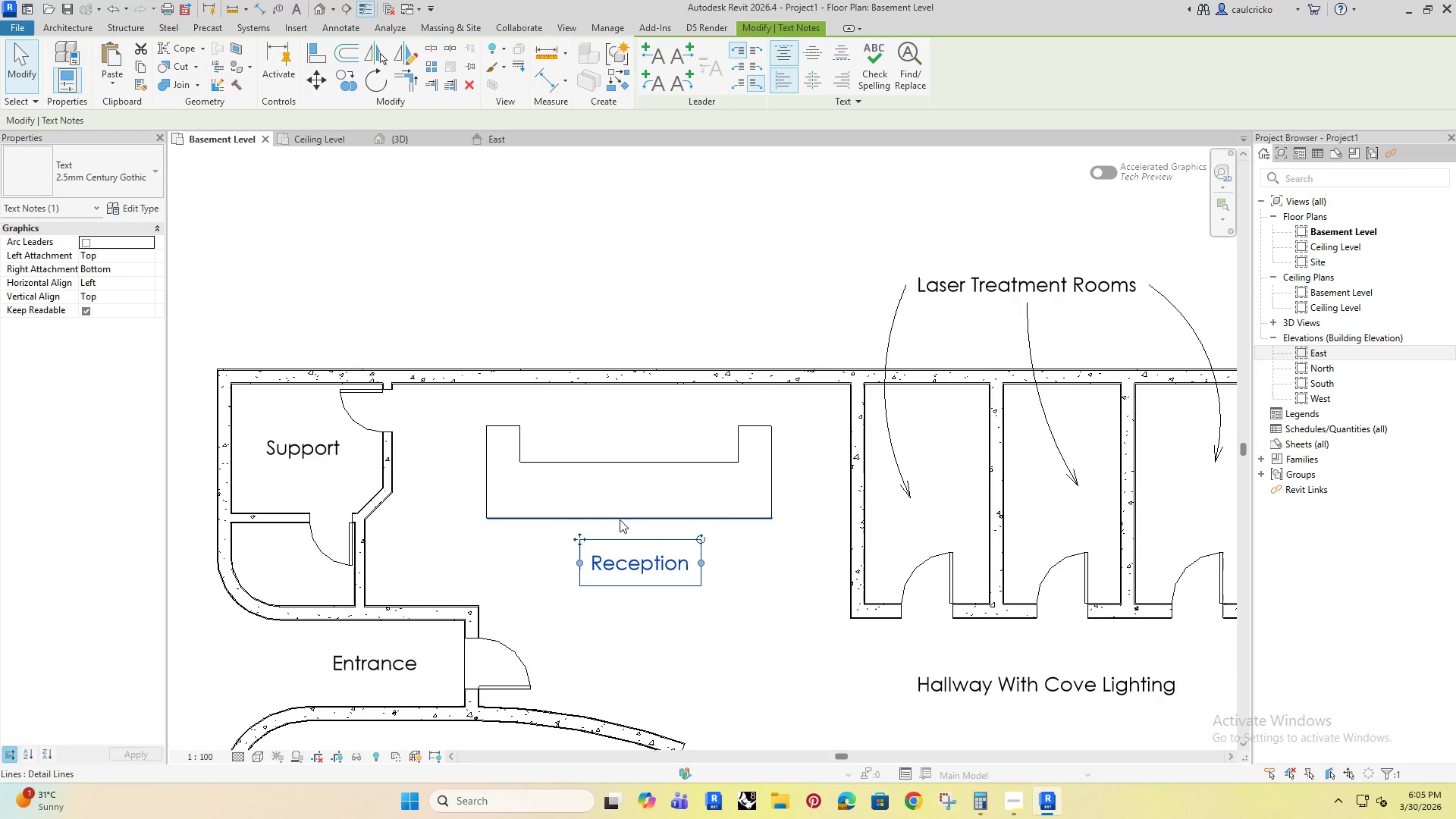 
key(ArrowLeft)
 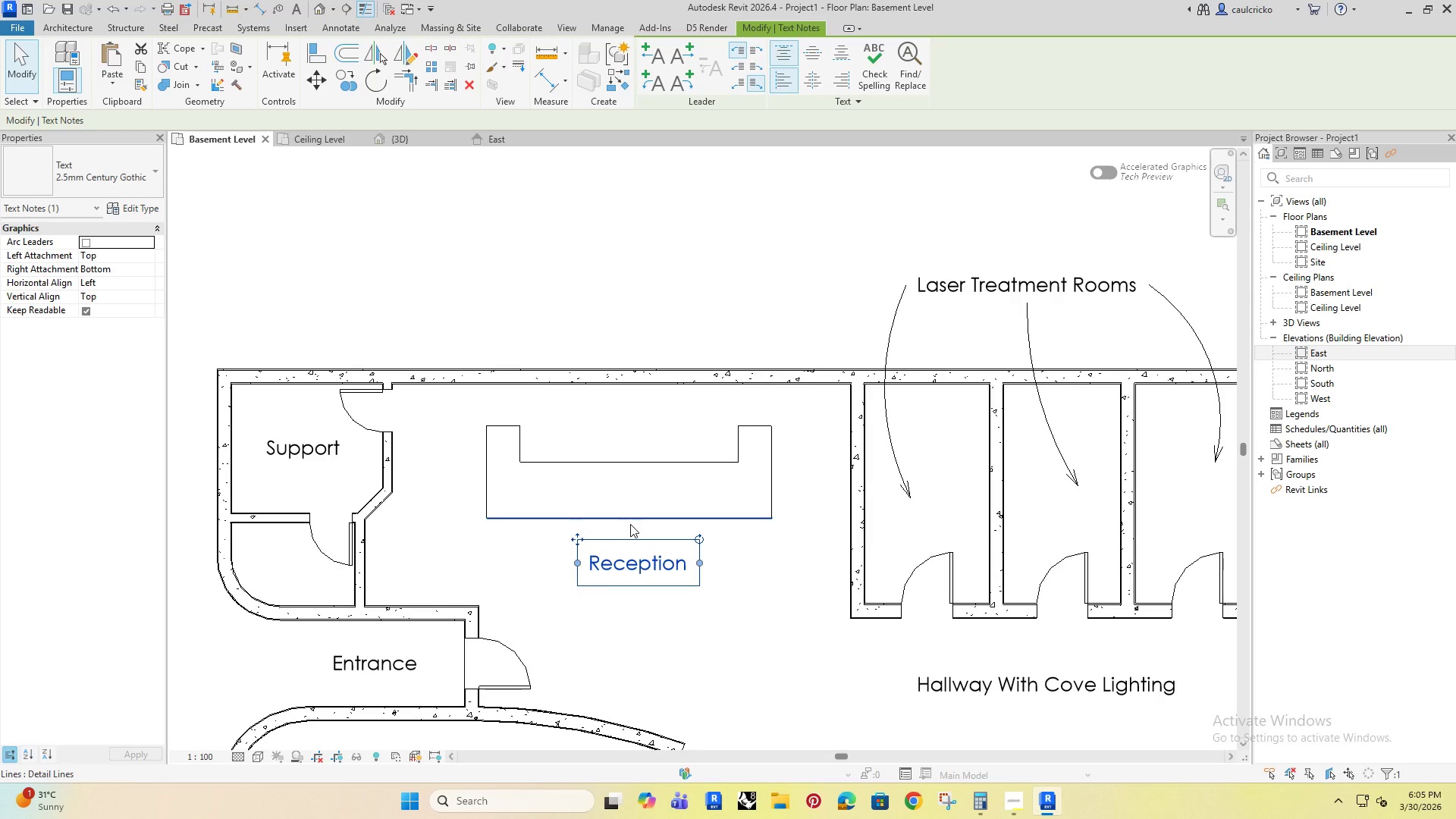 
left_click([725, 662])
 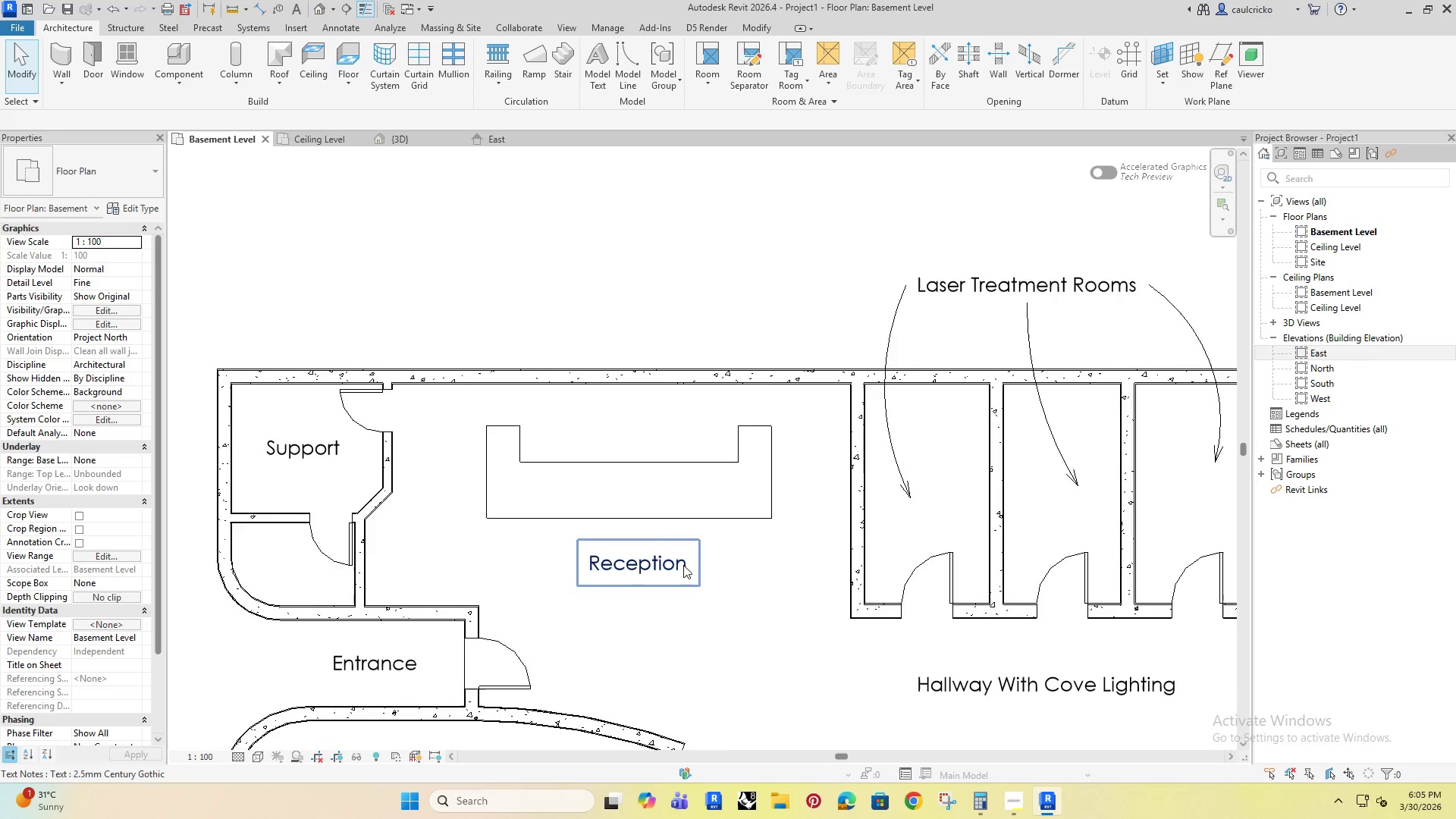 
scroll: coordinate [502, 460], scroll_direction: down, amount: 5.0
 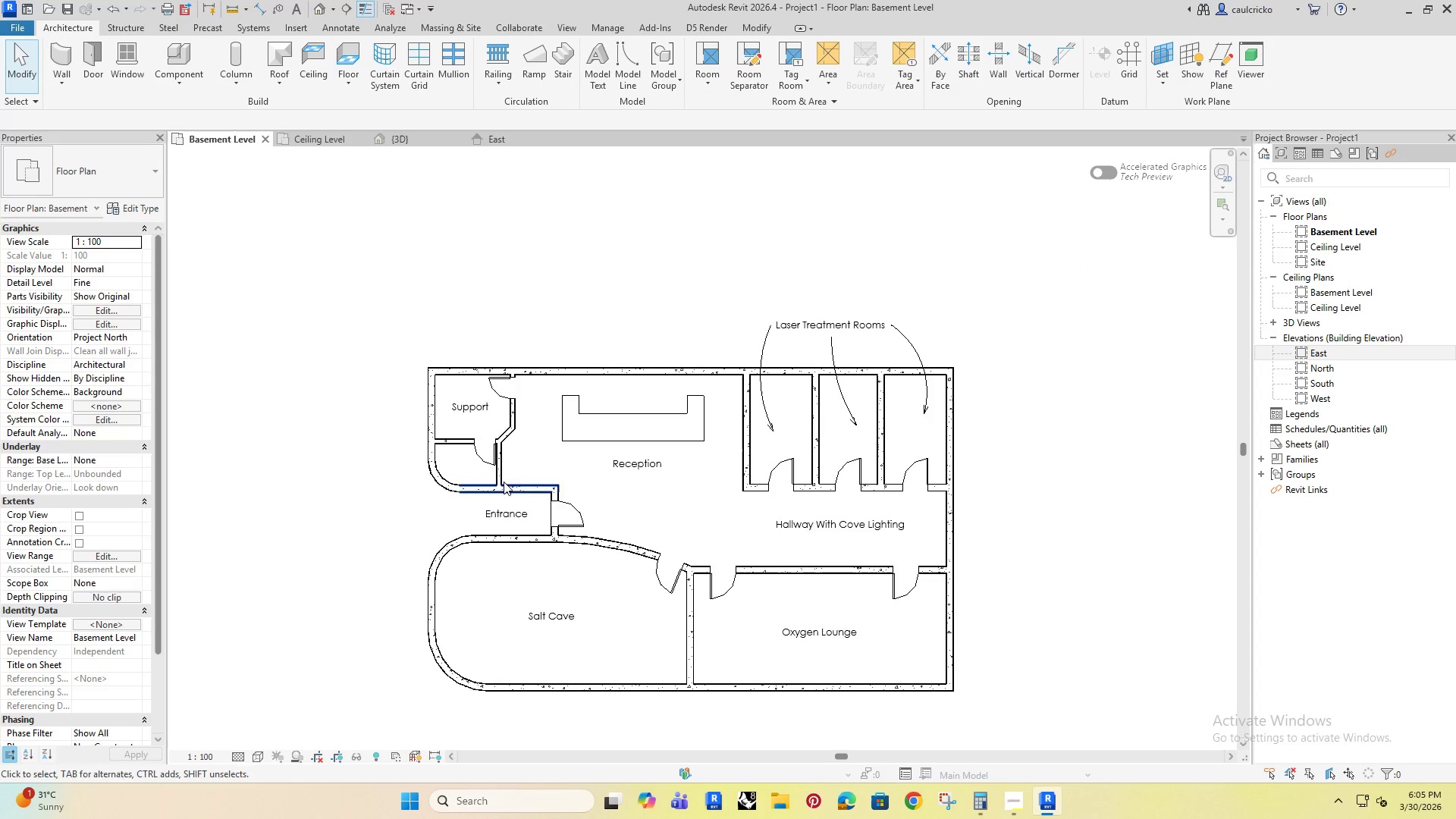 
scroll: coordinate [457, 477], scroll_direction: up, amount: 4.0
 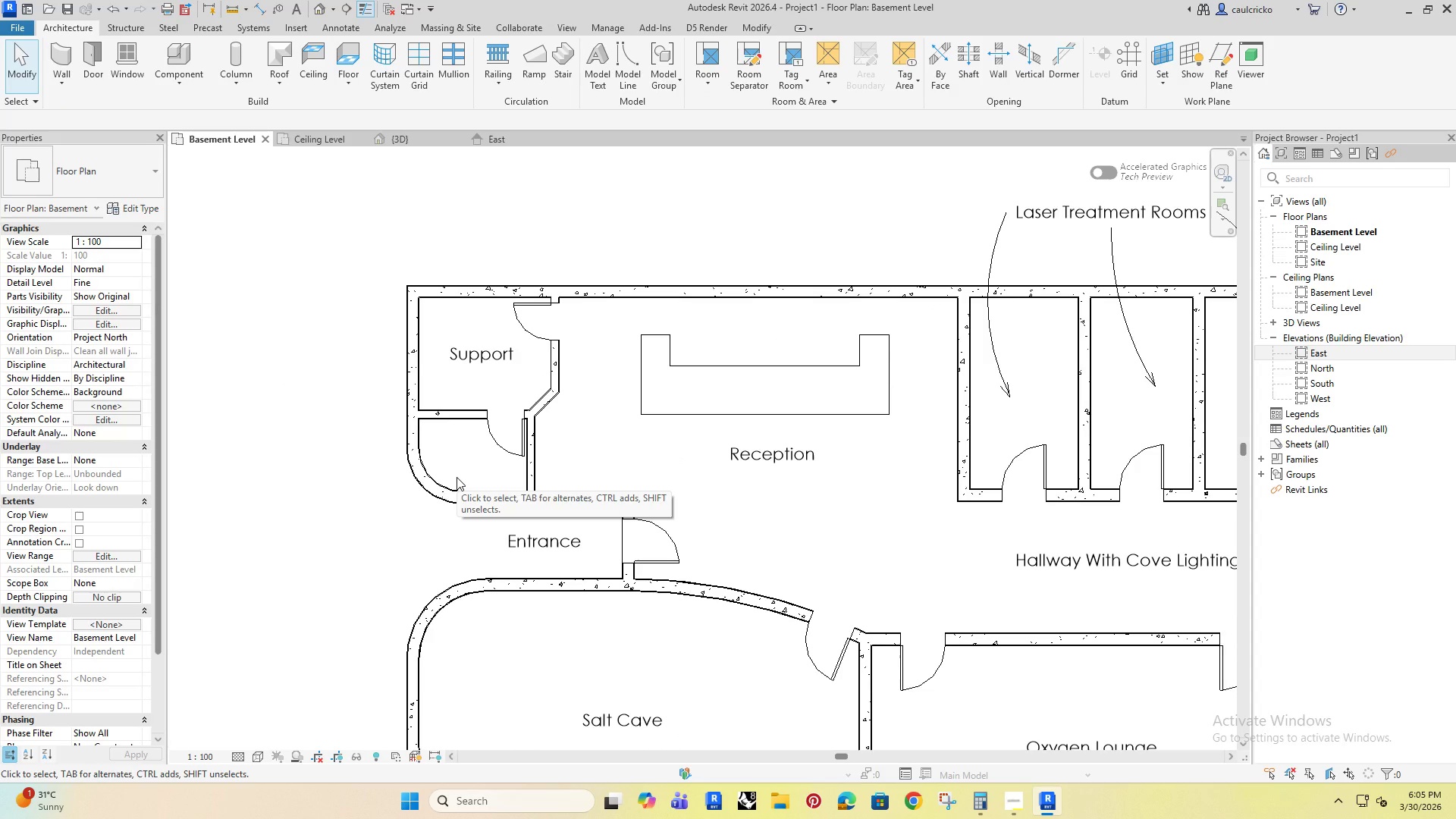 
left_click([450, 356])
 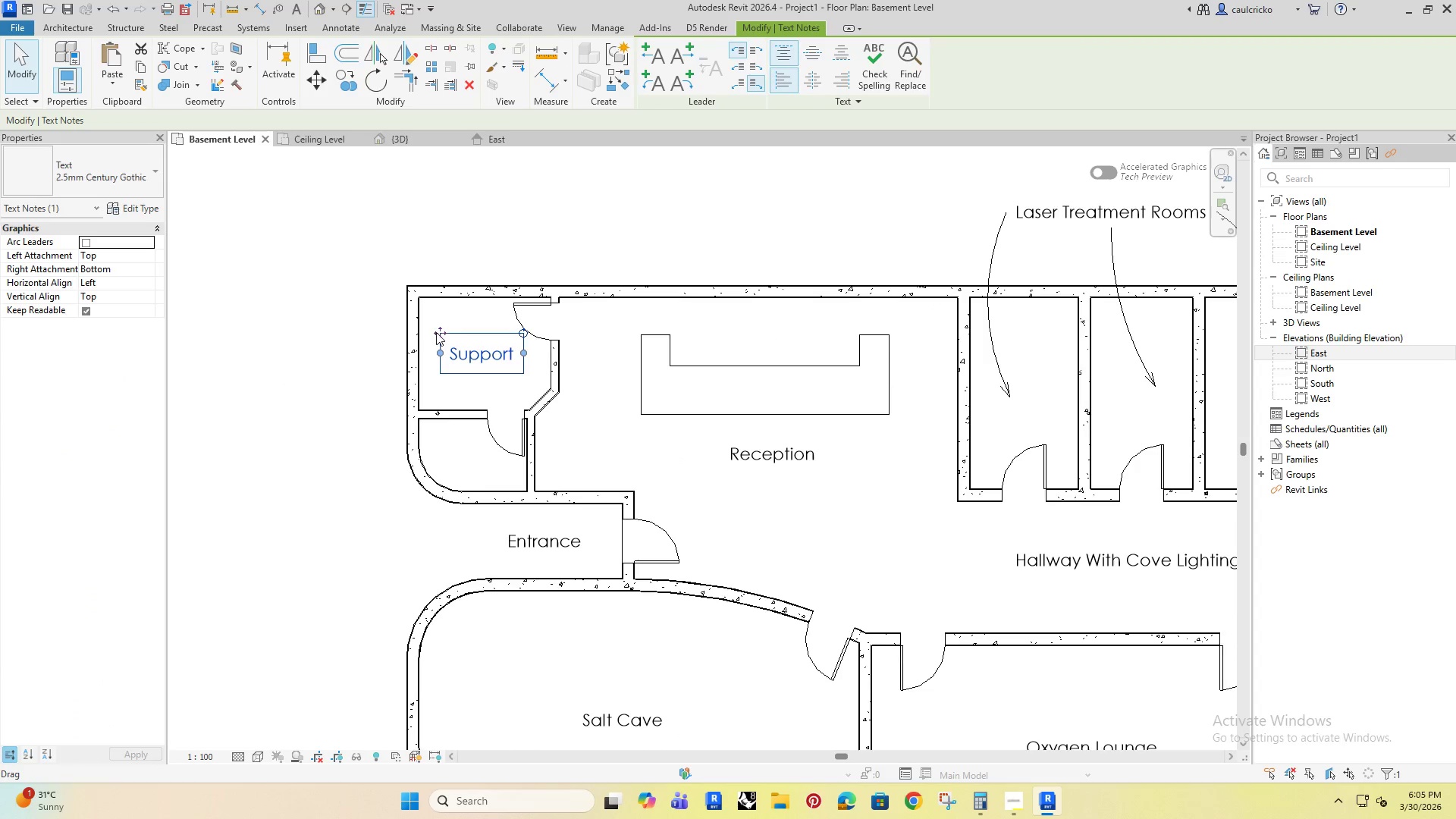 
hold_key(key=ControlRight, duration=1.23)
left_click_drag(start_coordinate=[436, 332], to_coordinate=[427, 436])
 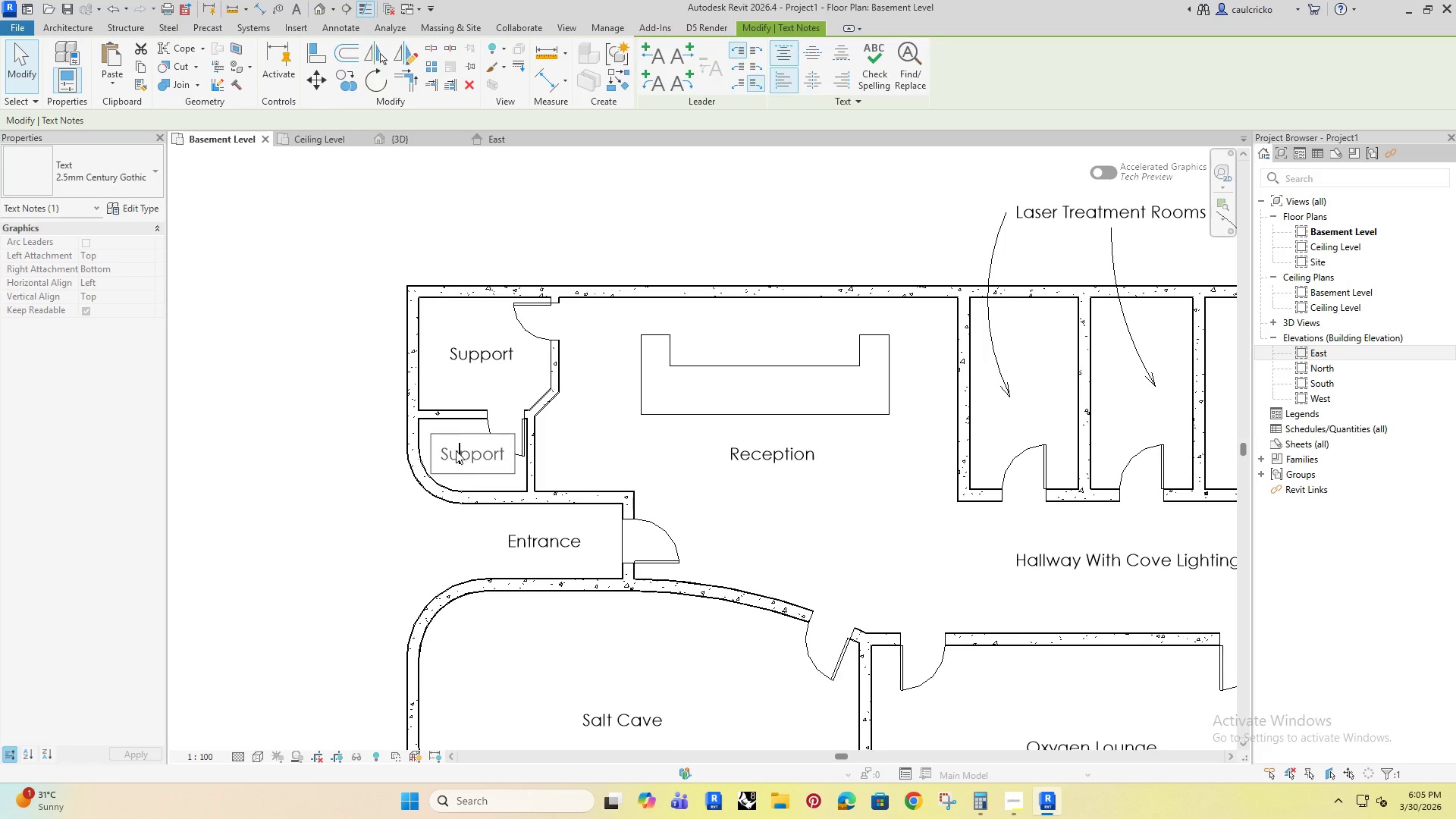 
double_click([459, 452])
 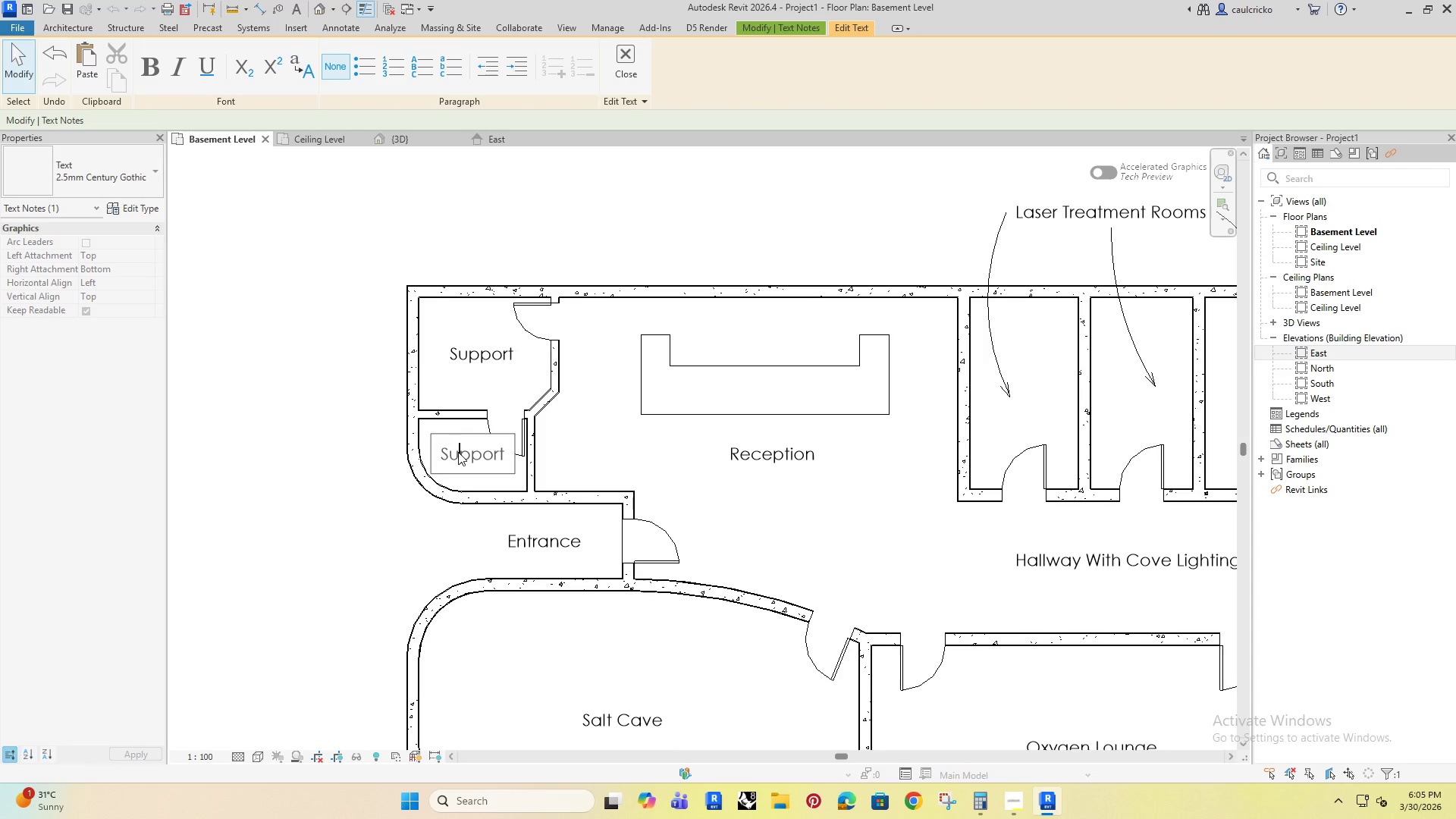 
key(Control+A)
 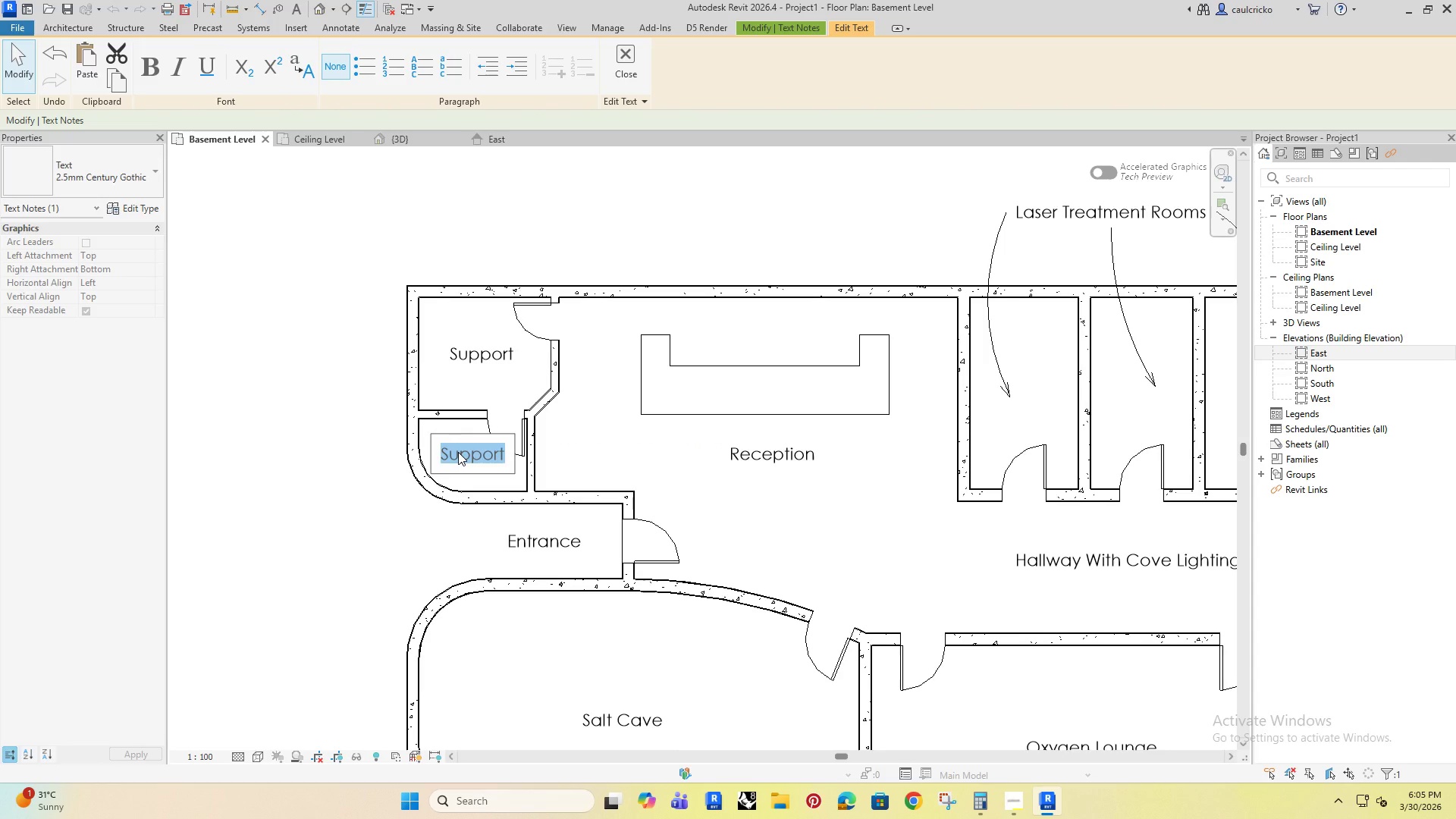 
type(Storage)
 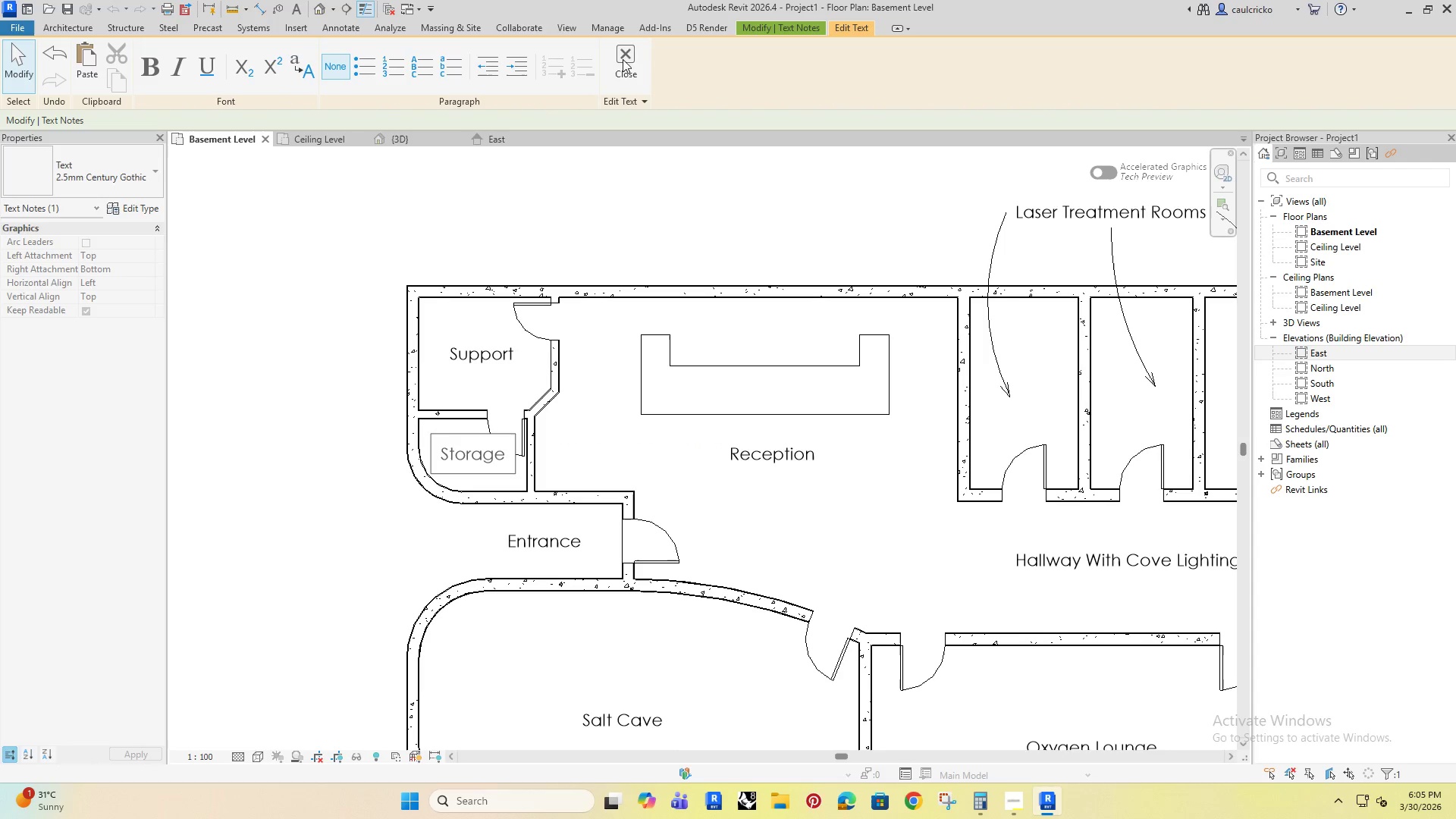 
left_click([636, 54])
 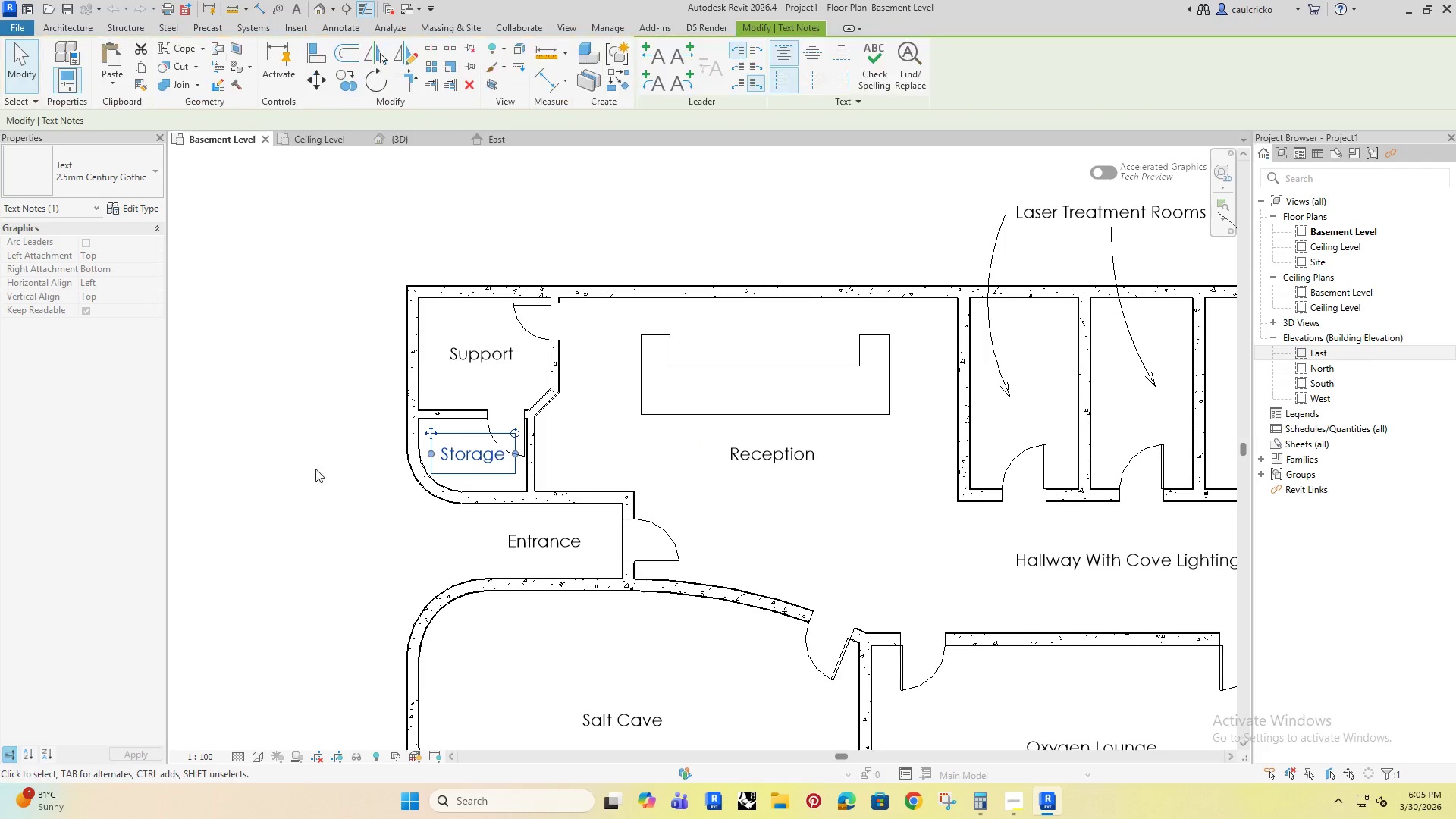 
left_click([272, 479])
 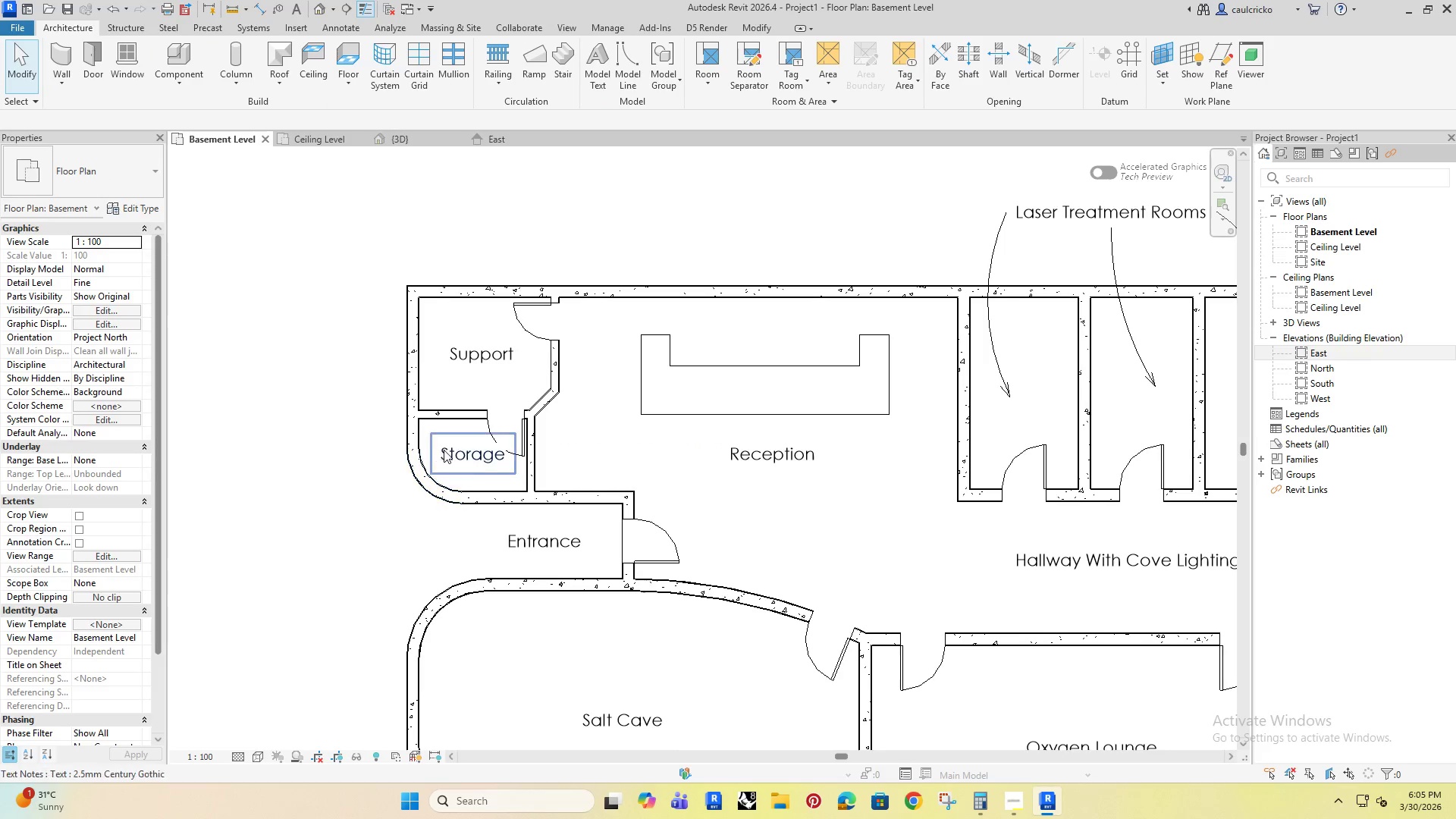 
left_click([454, 450])
 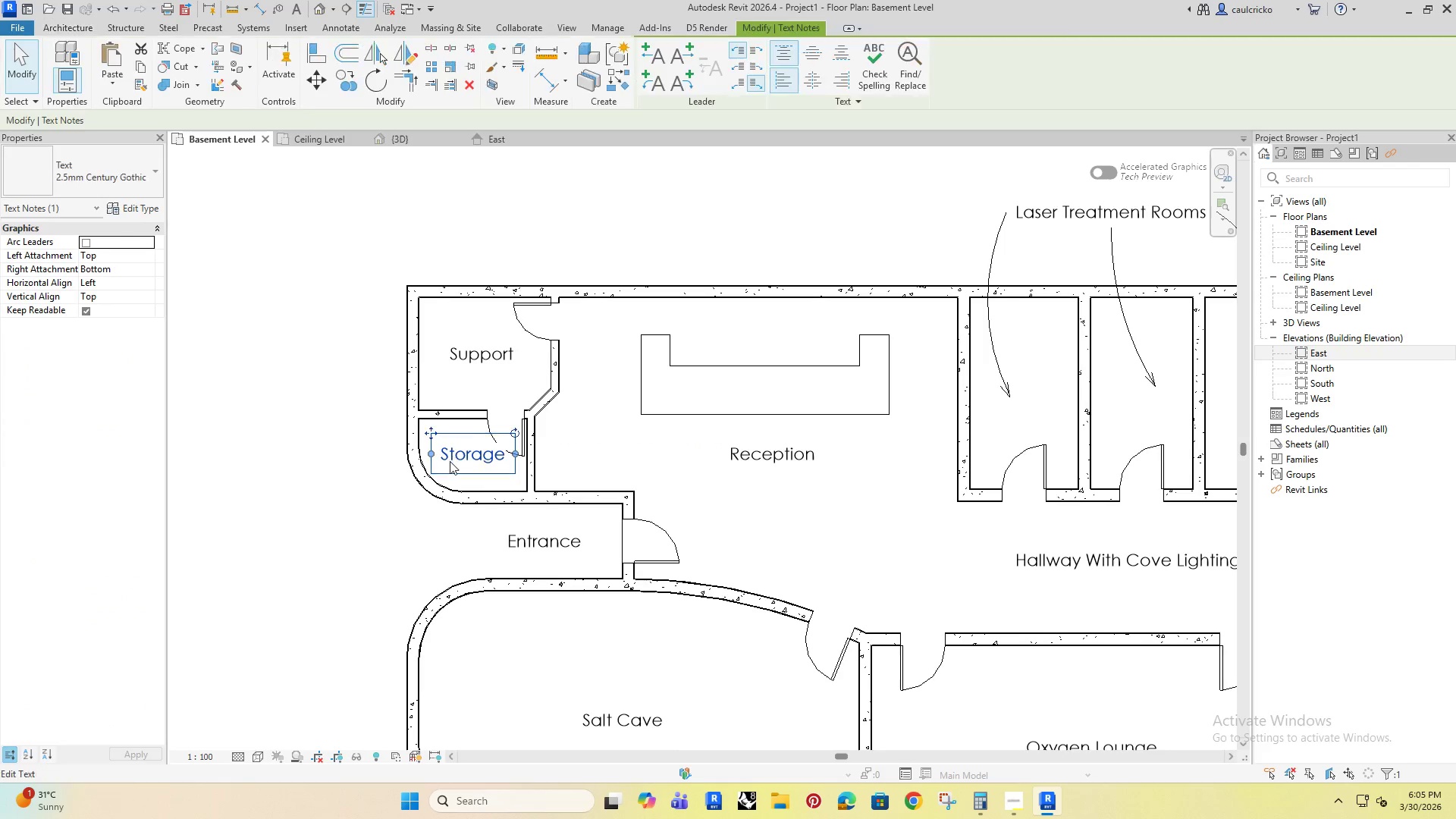 
key(ArrowDown)
 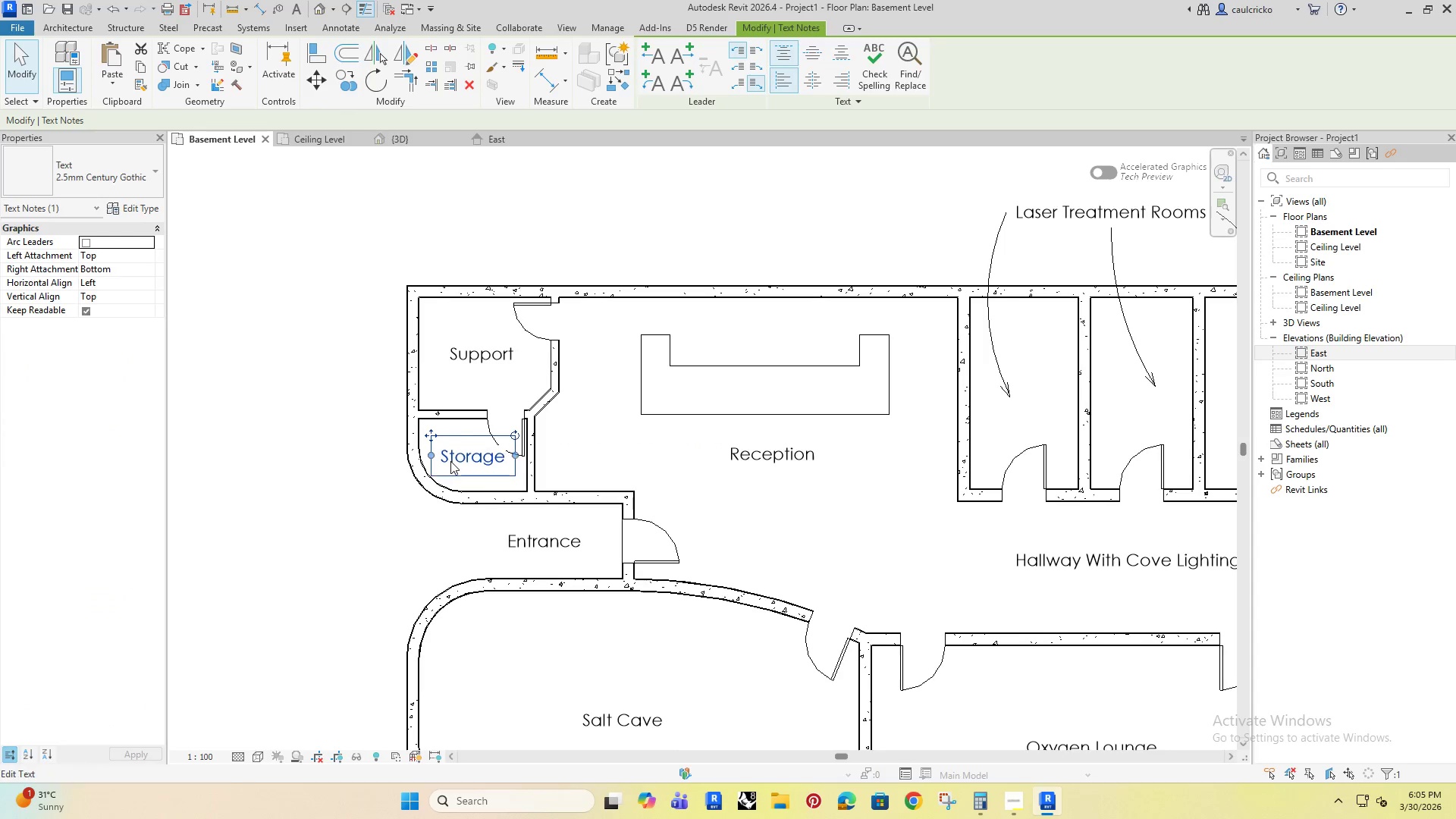 
key(ArrowLeft)
 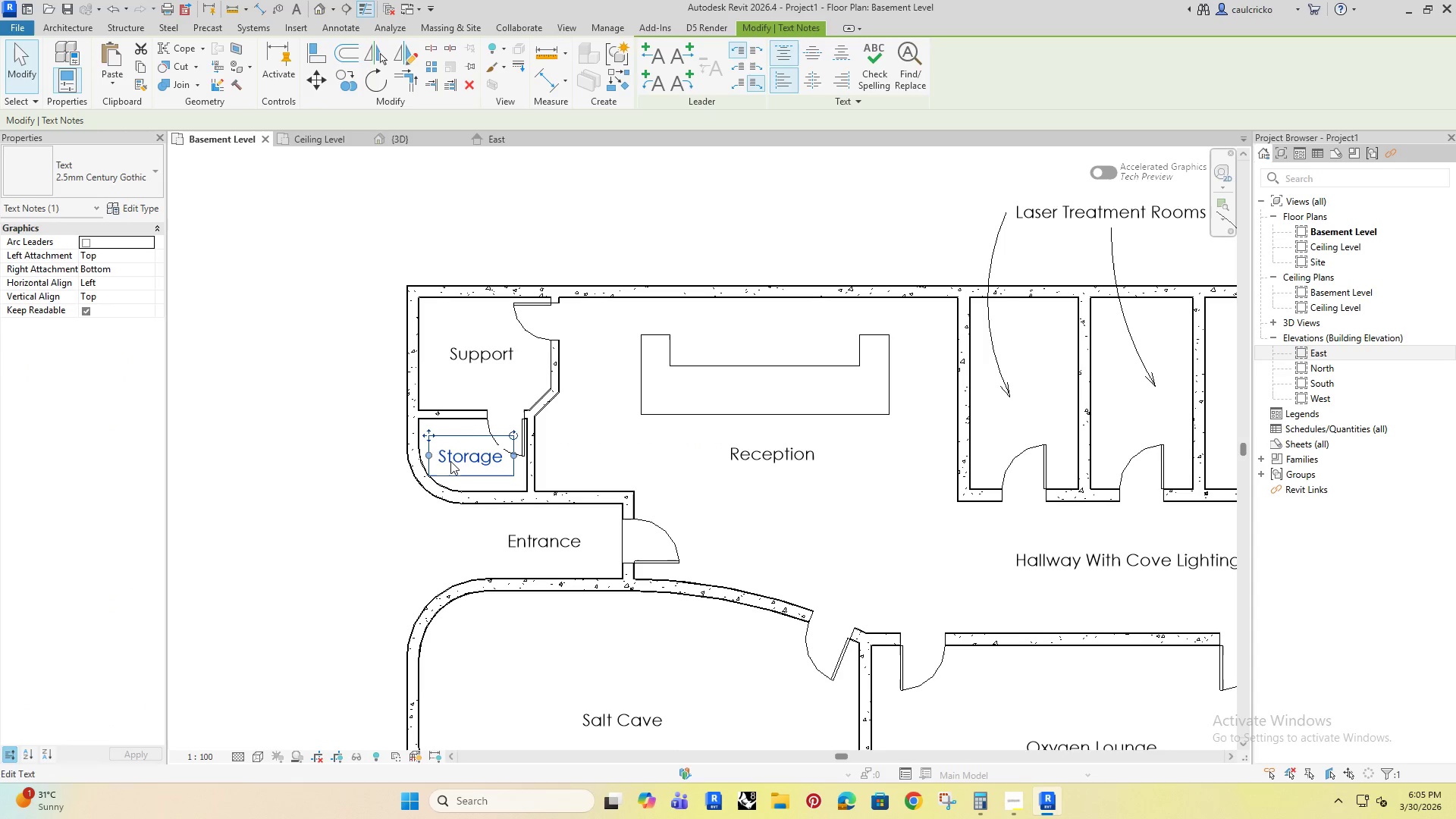 
key(ArrowDown)
 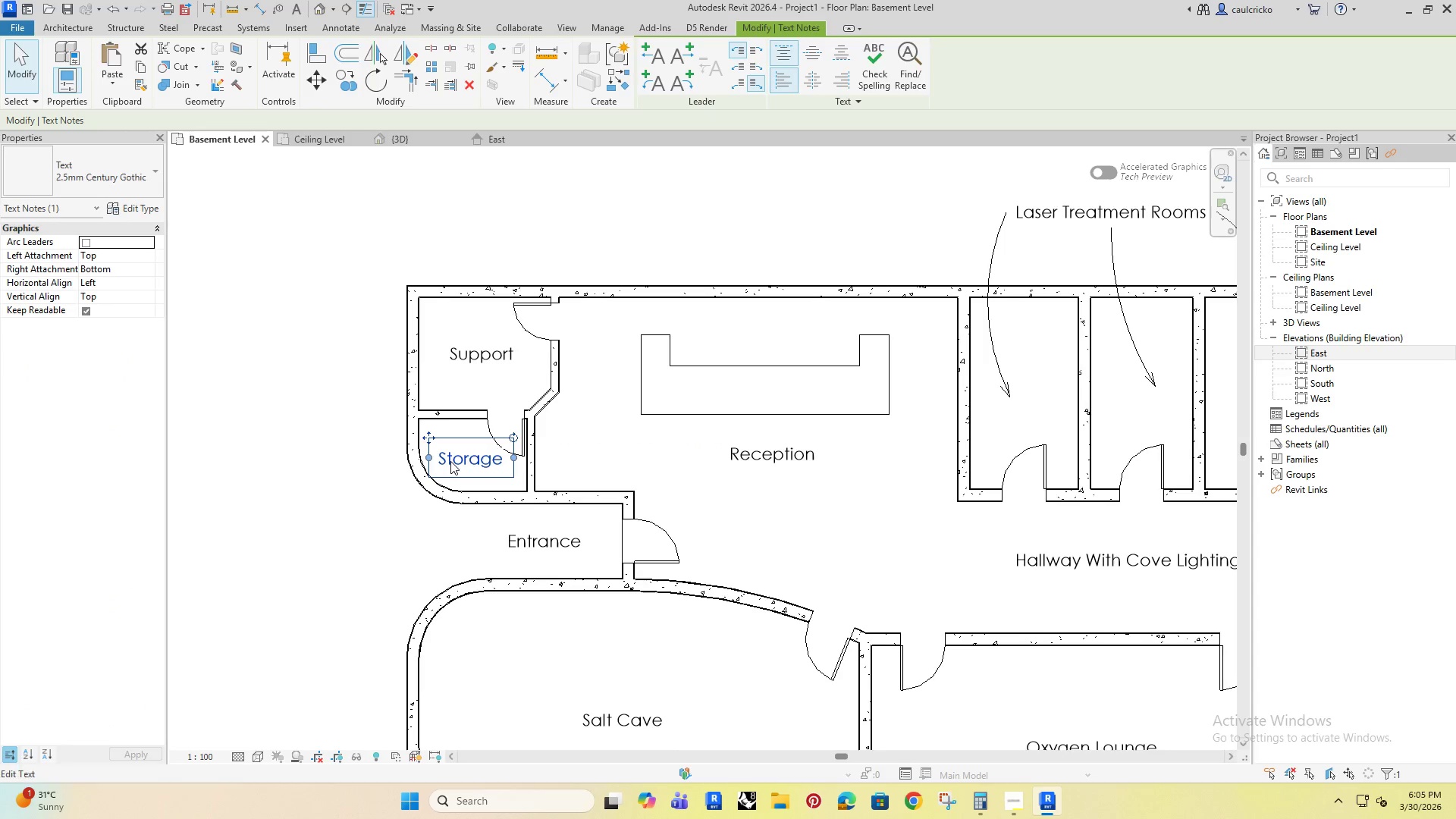 
key(ArrowRight)
 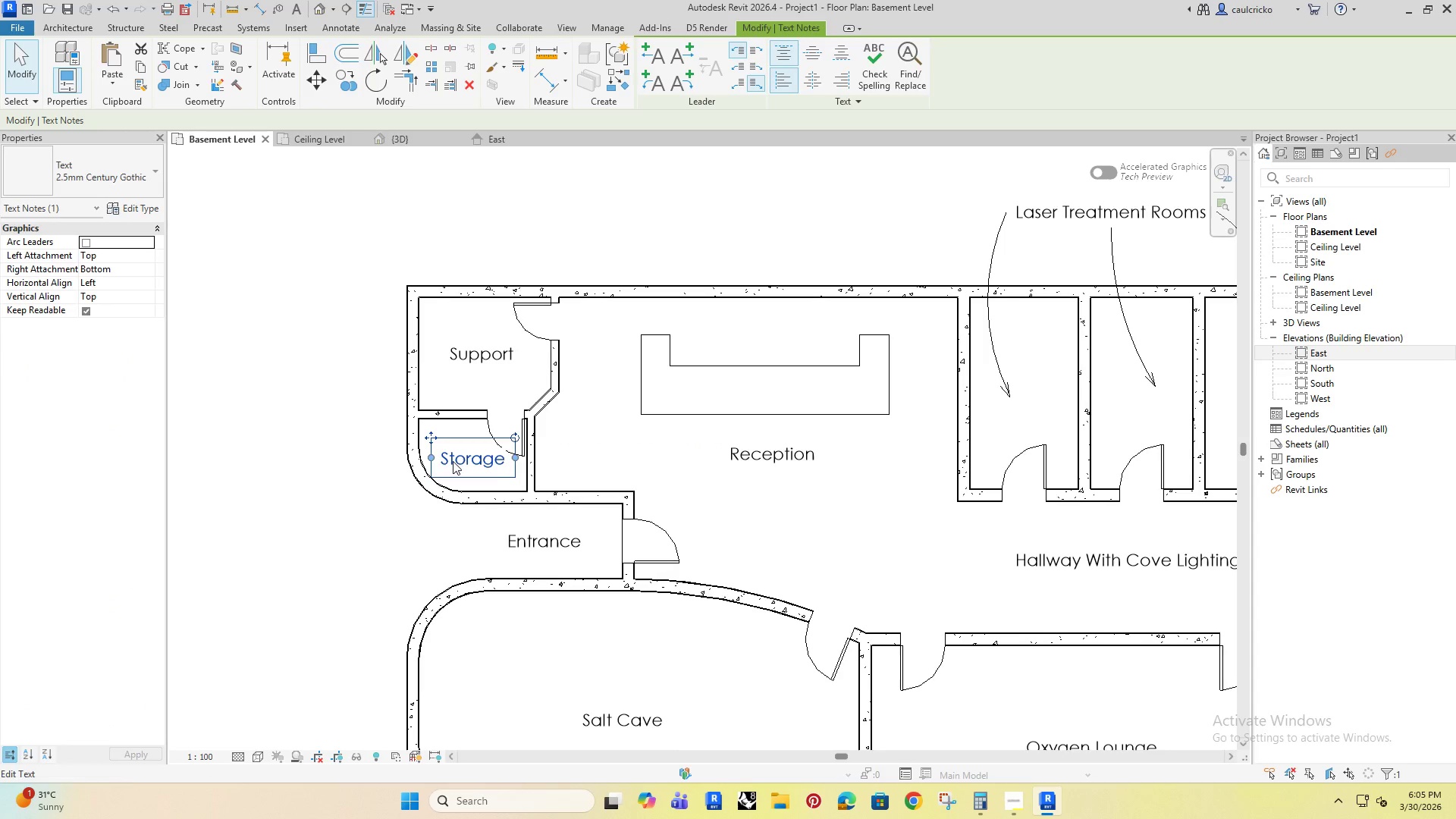 
key(ArrowRight)
 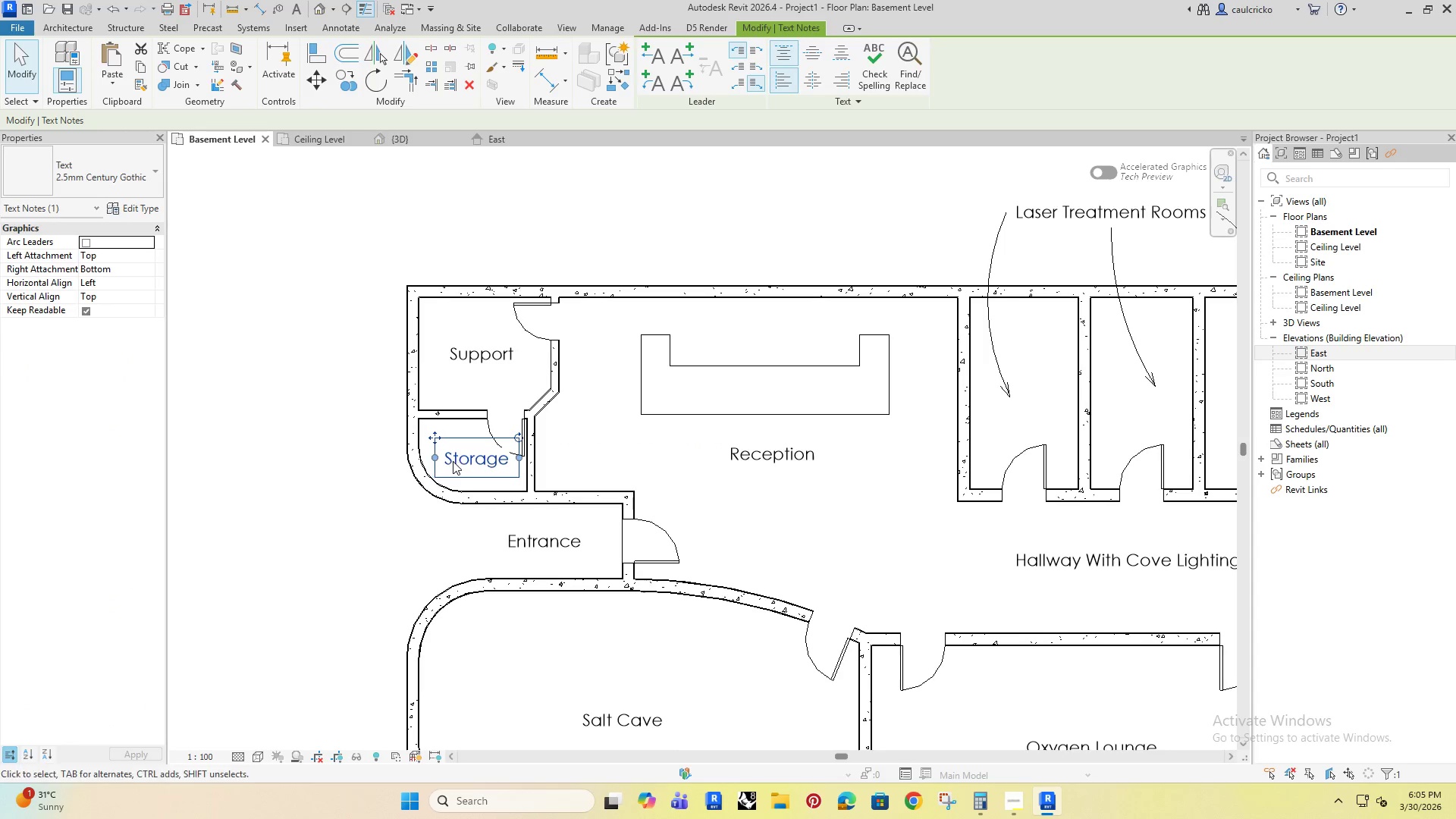 
key(ArrowRight)
 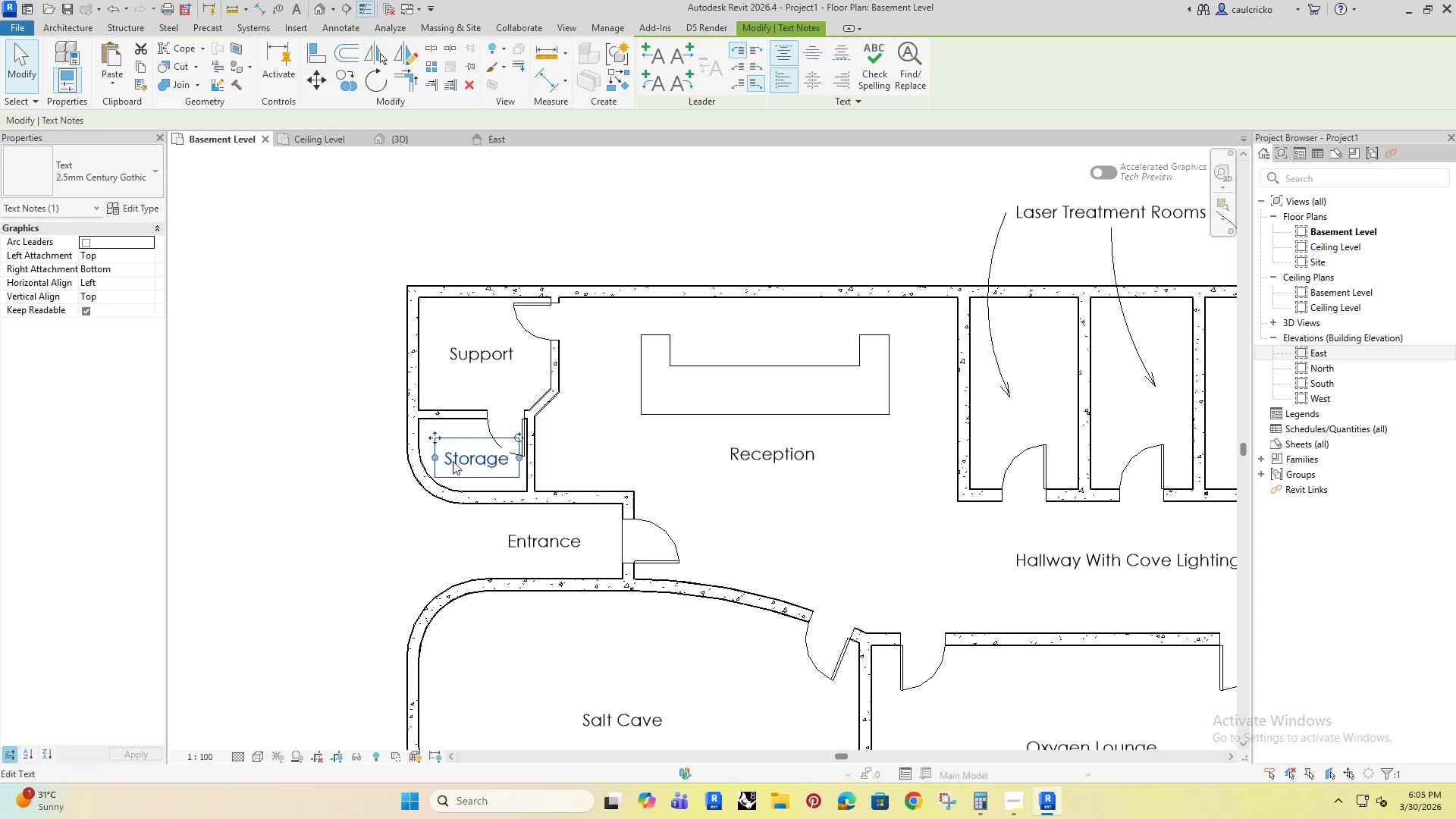 
key(ArrowDown)
 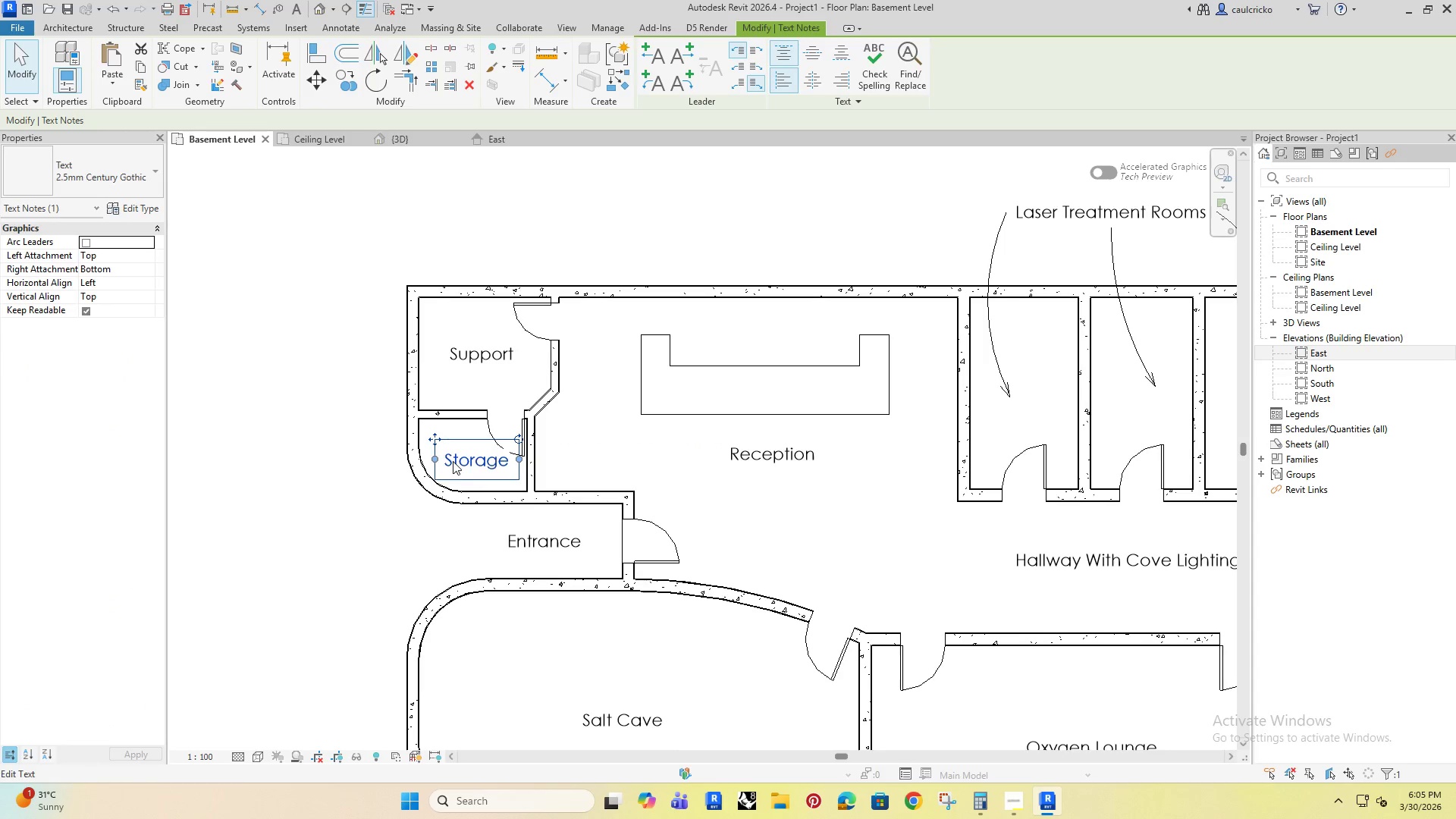 
key(ArrowDown)
 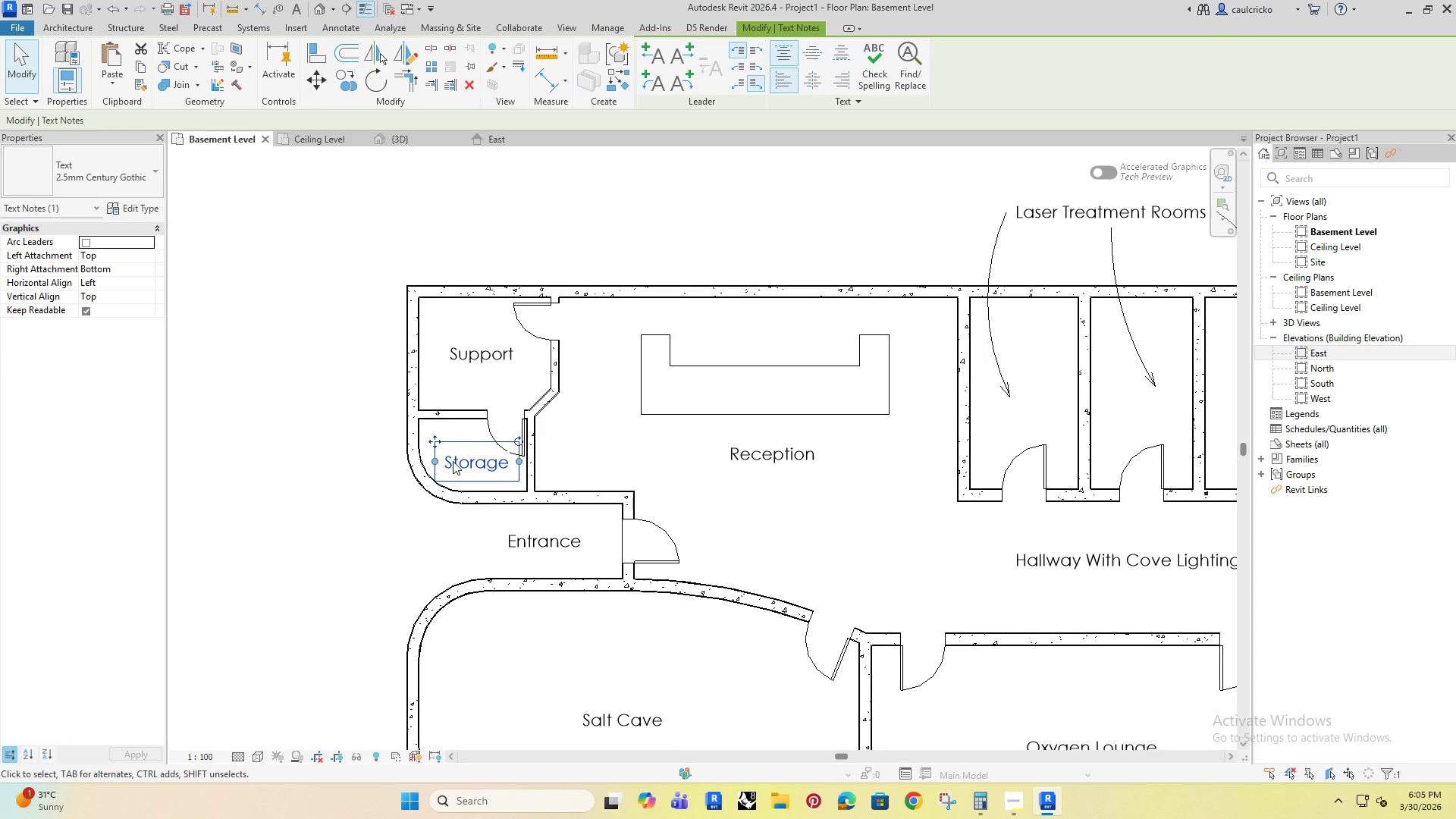 
key(ArrowRight)
 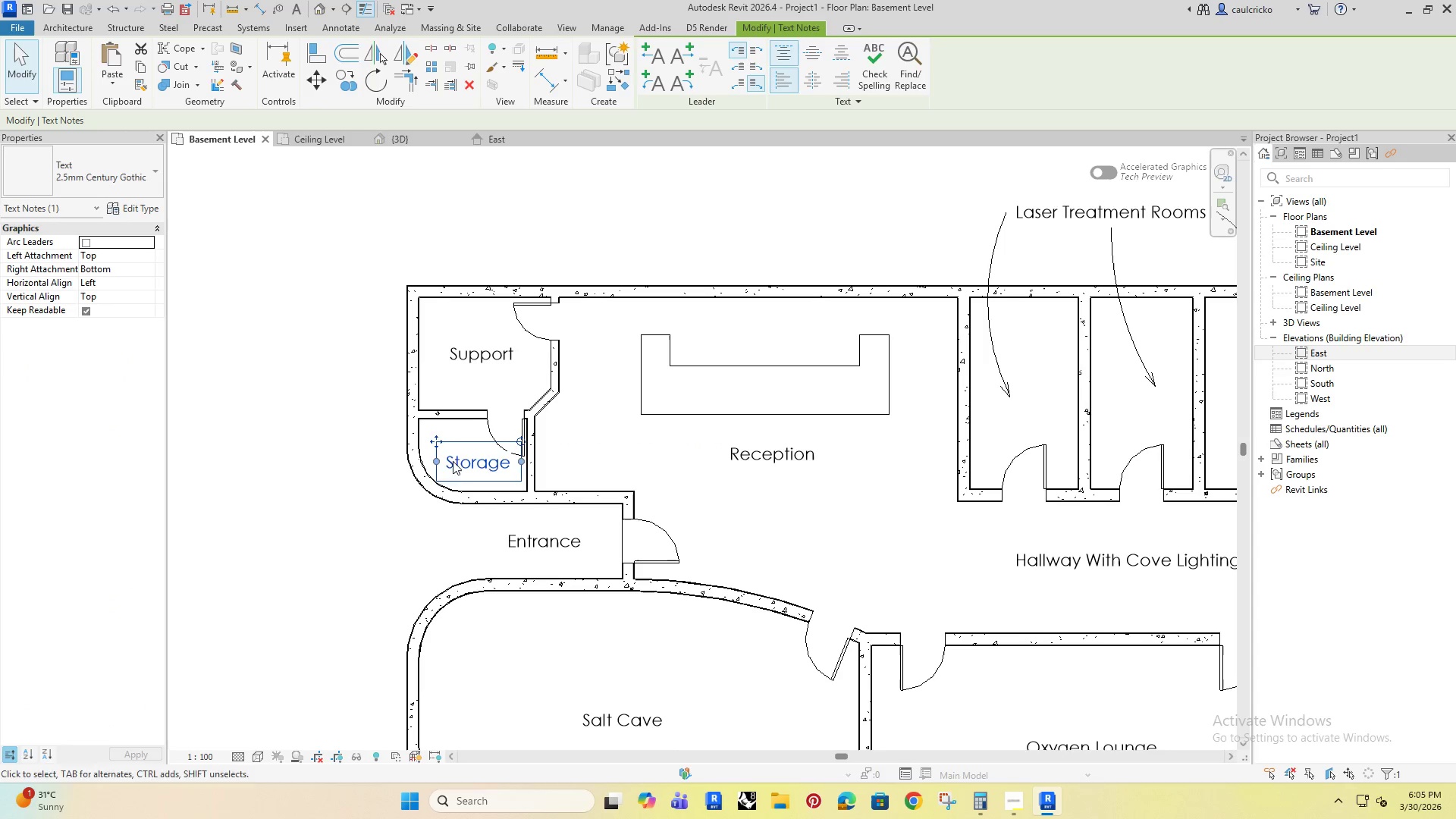 
key(ArrowDown)
 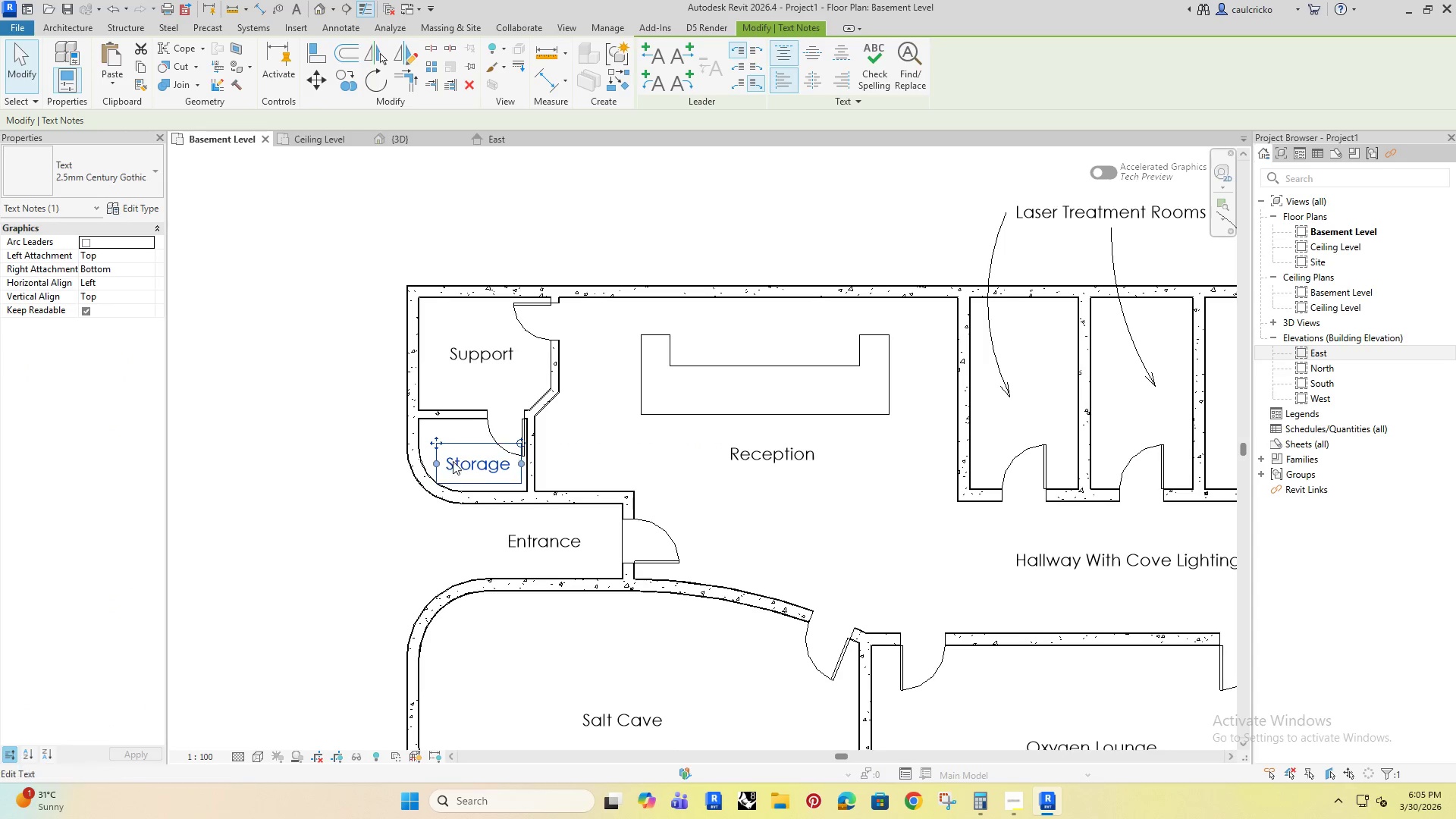 
key(ArrowRight)
 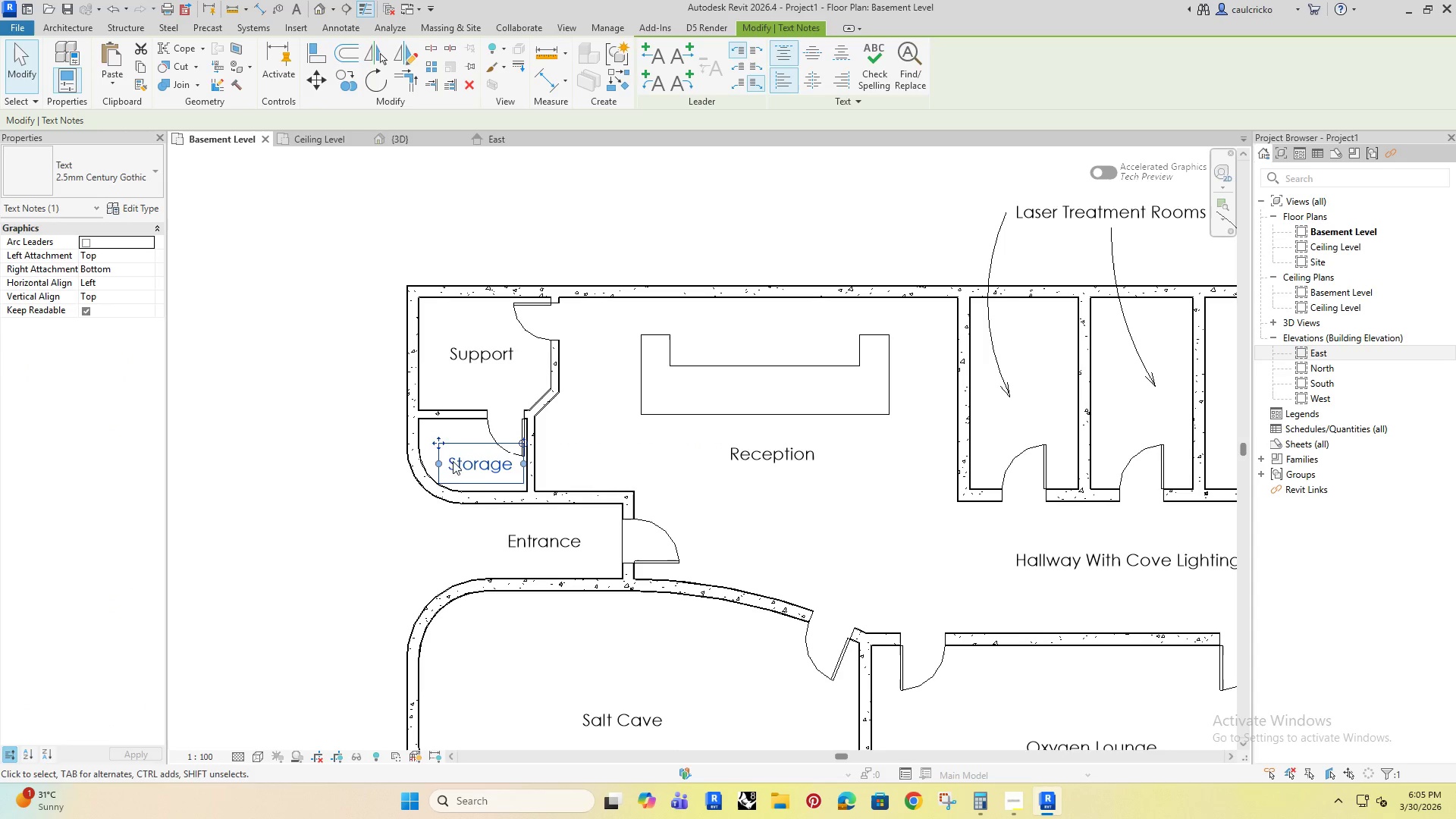 
key(ArrowDown)
 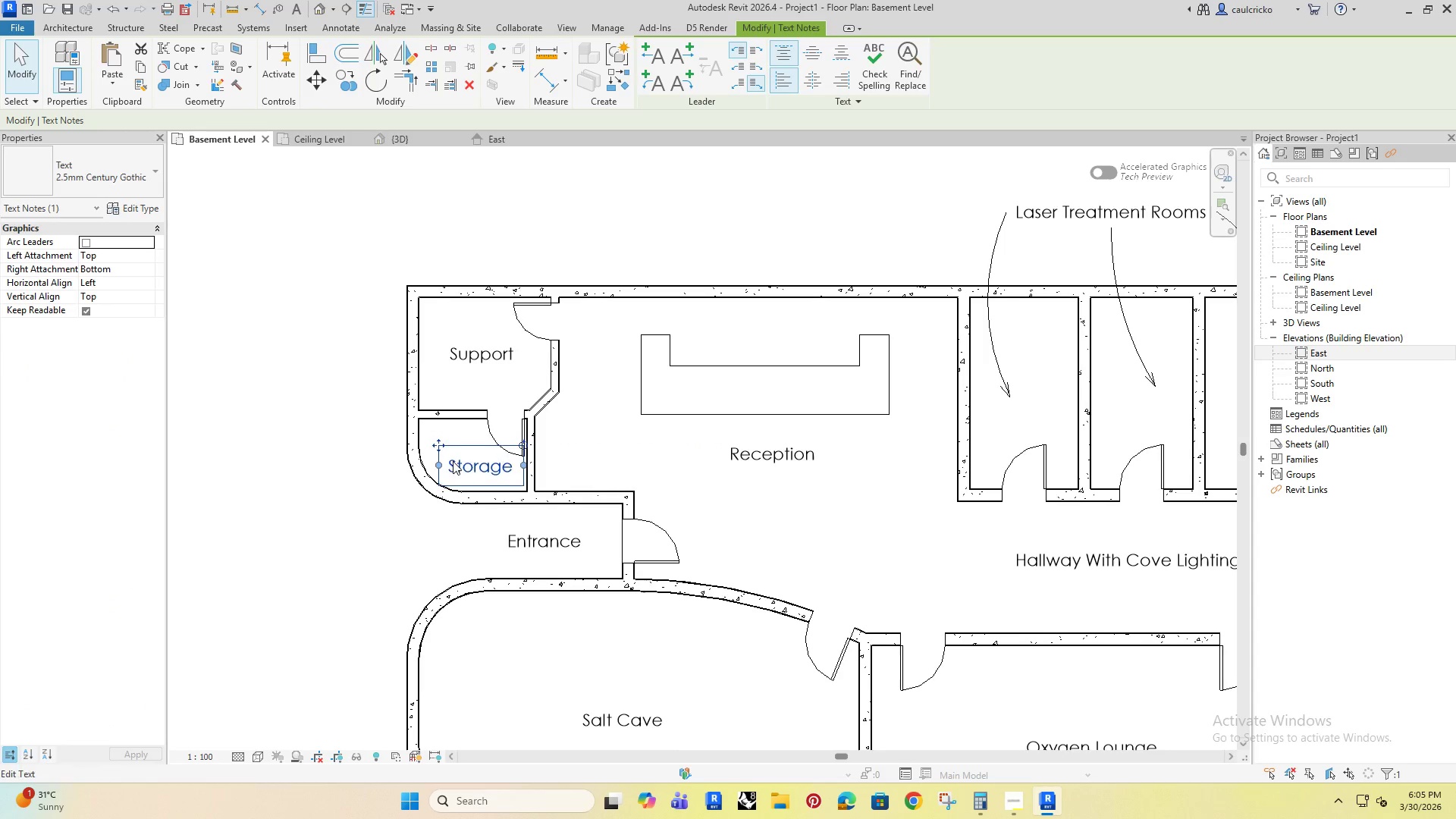 
key(ArrowRight)
 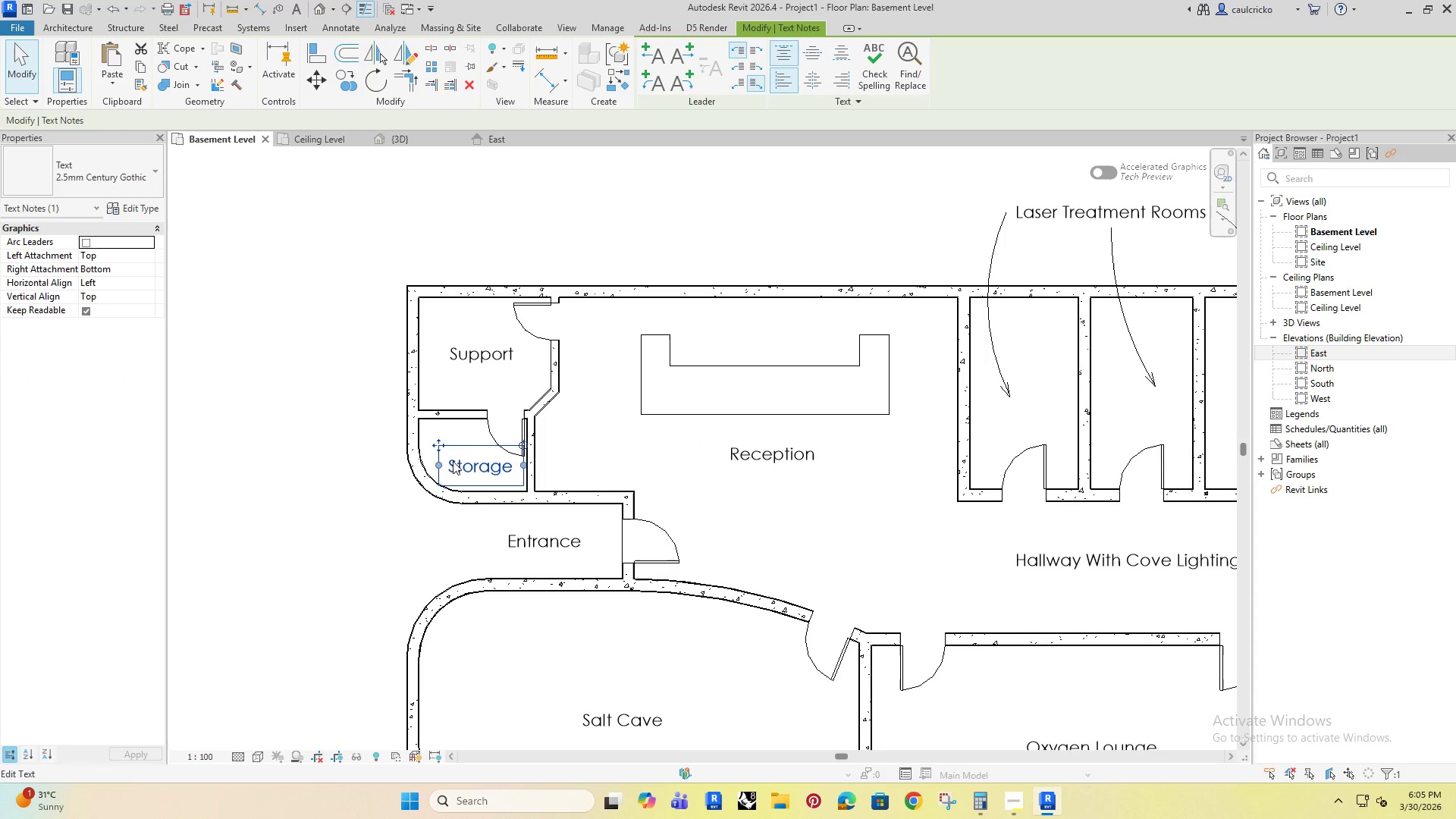 
key(ArrowDown)
 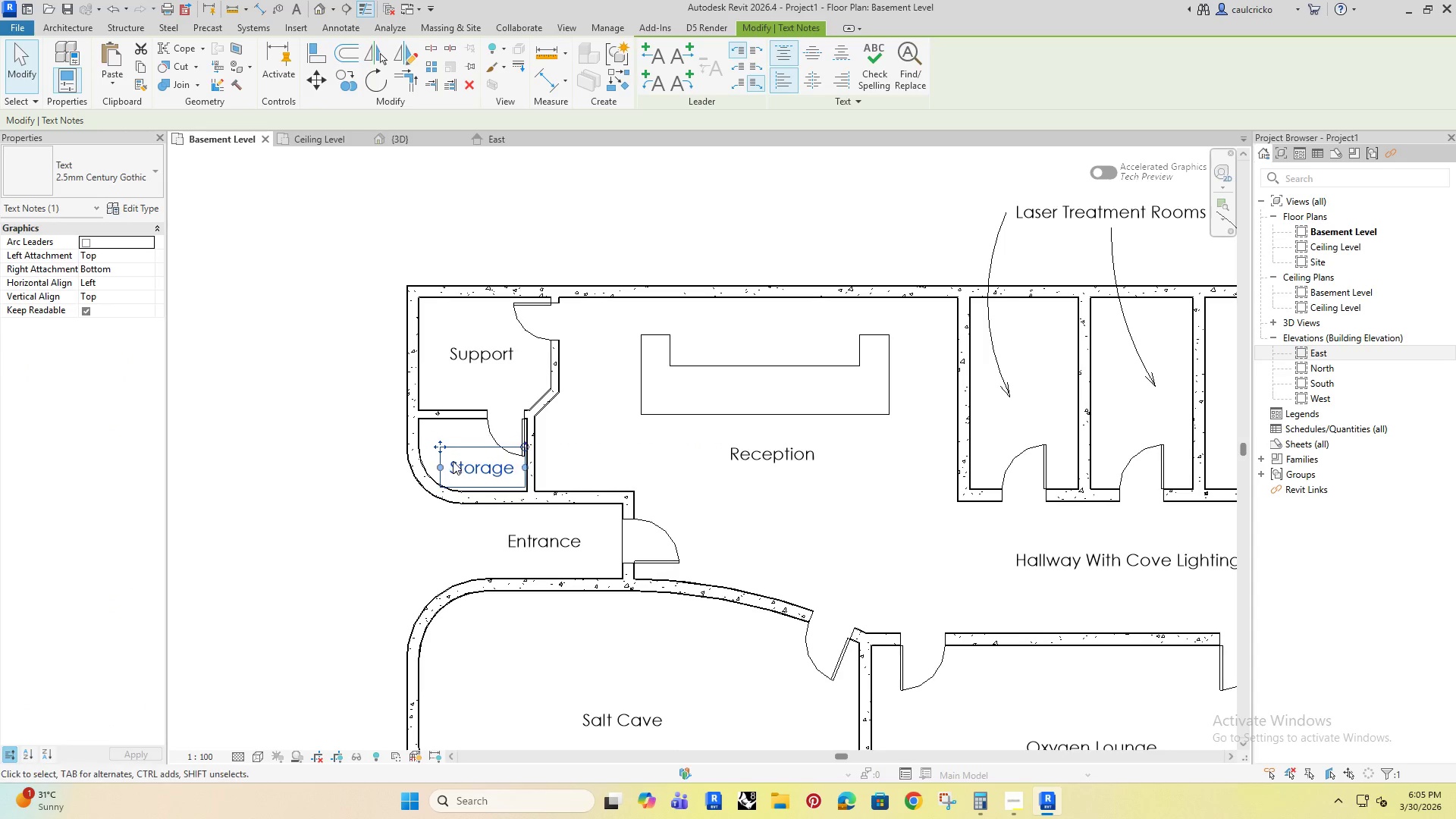 
key(ArrowRight)